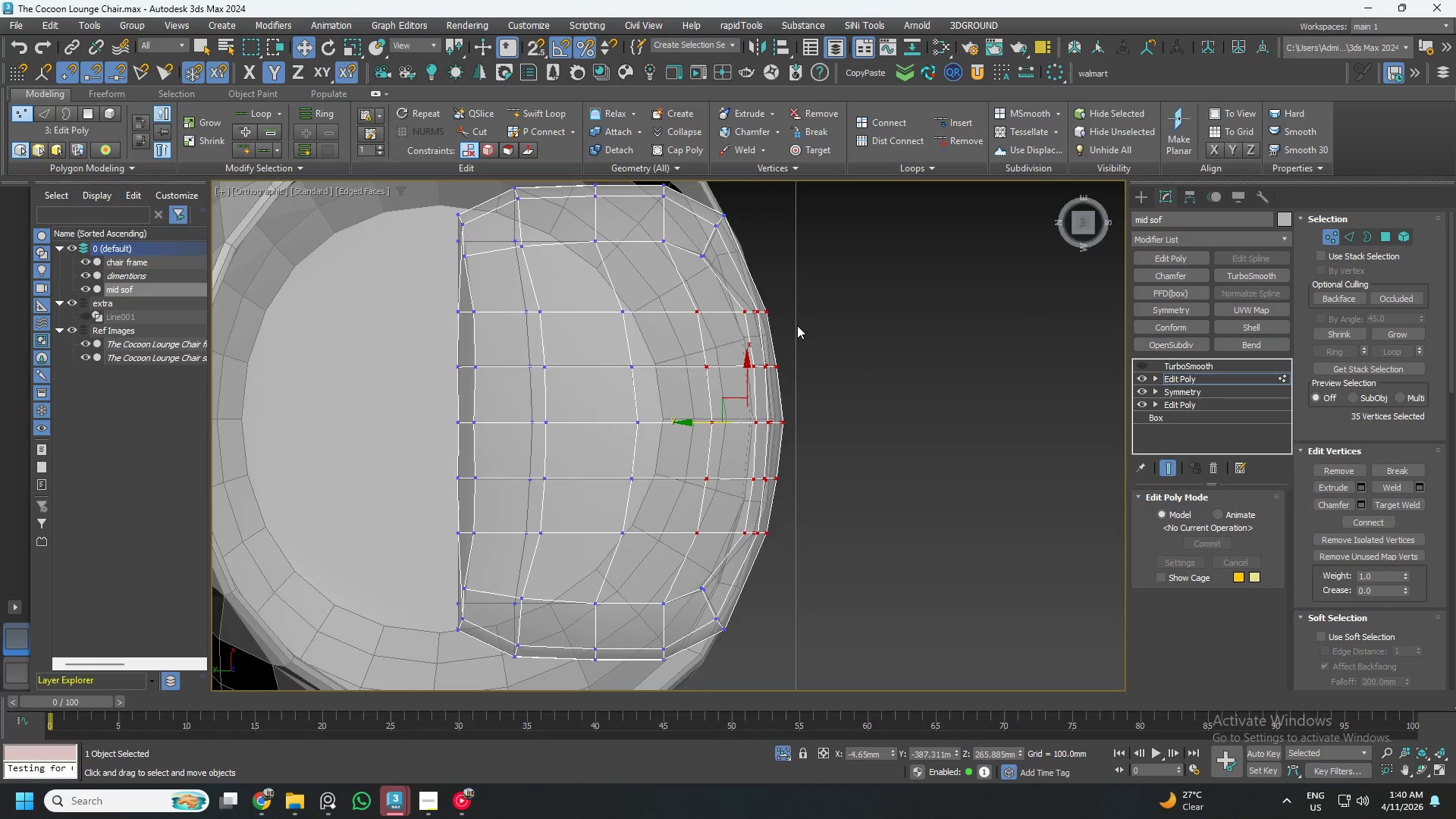 
scroll: coordinate [781, 265], scroll_direction: down, amount: 1.0
 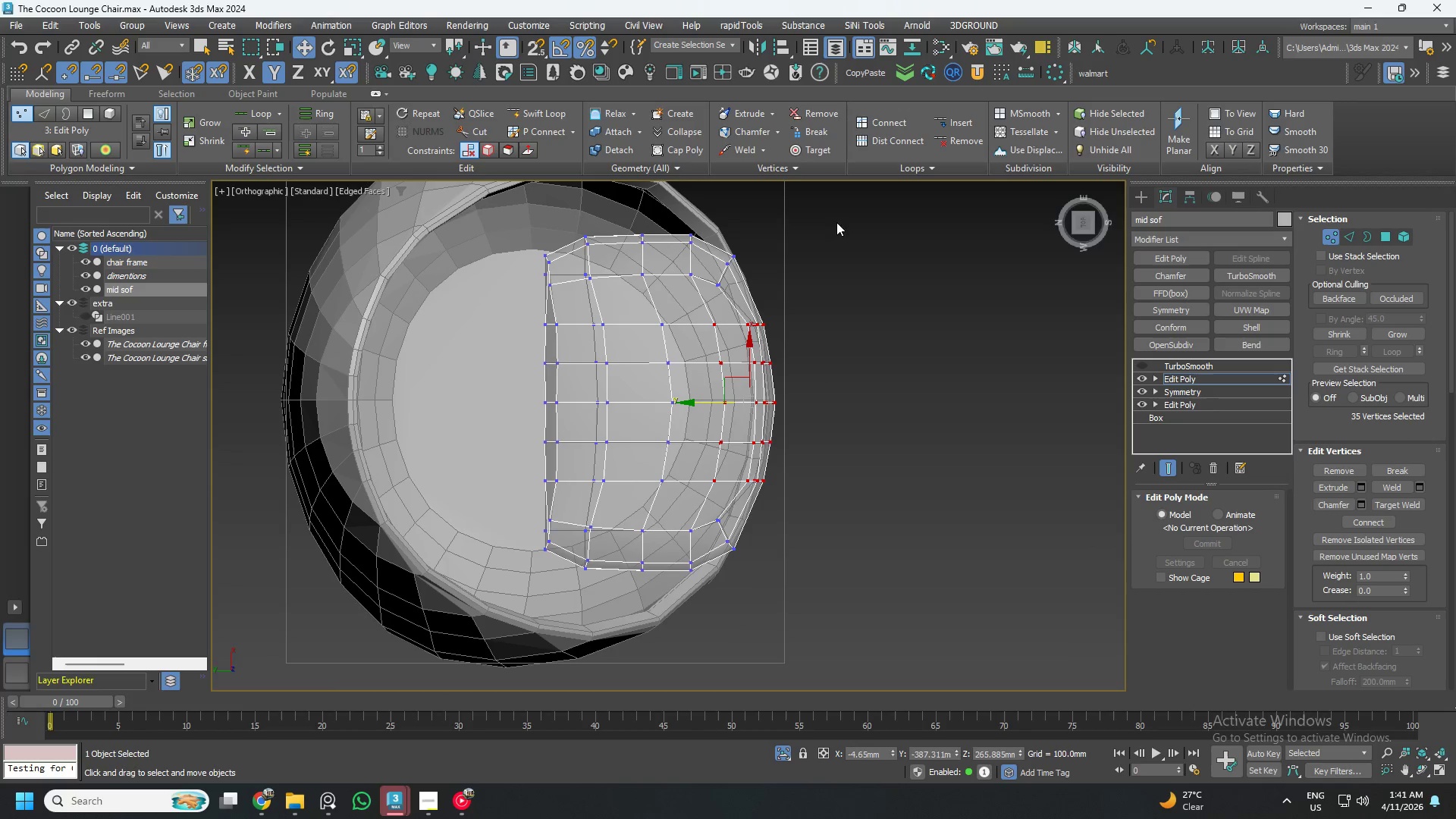 
left_click_drag(start_coordinate=[846, 214], to_coordinate=[629, 618])
 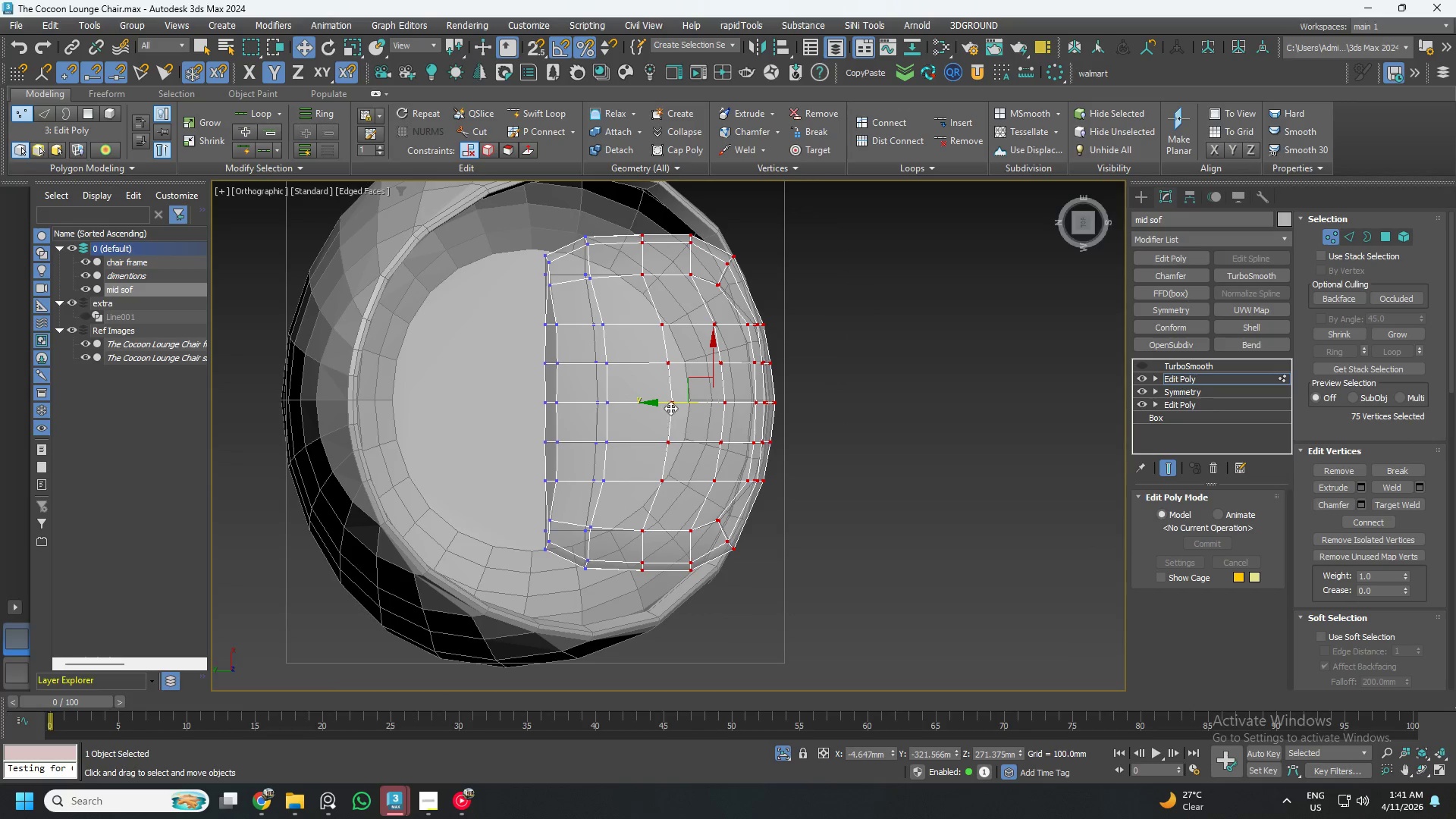 
scroll: coordinate [700, 403], scroll_direction: up, amount: 2.0
 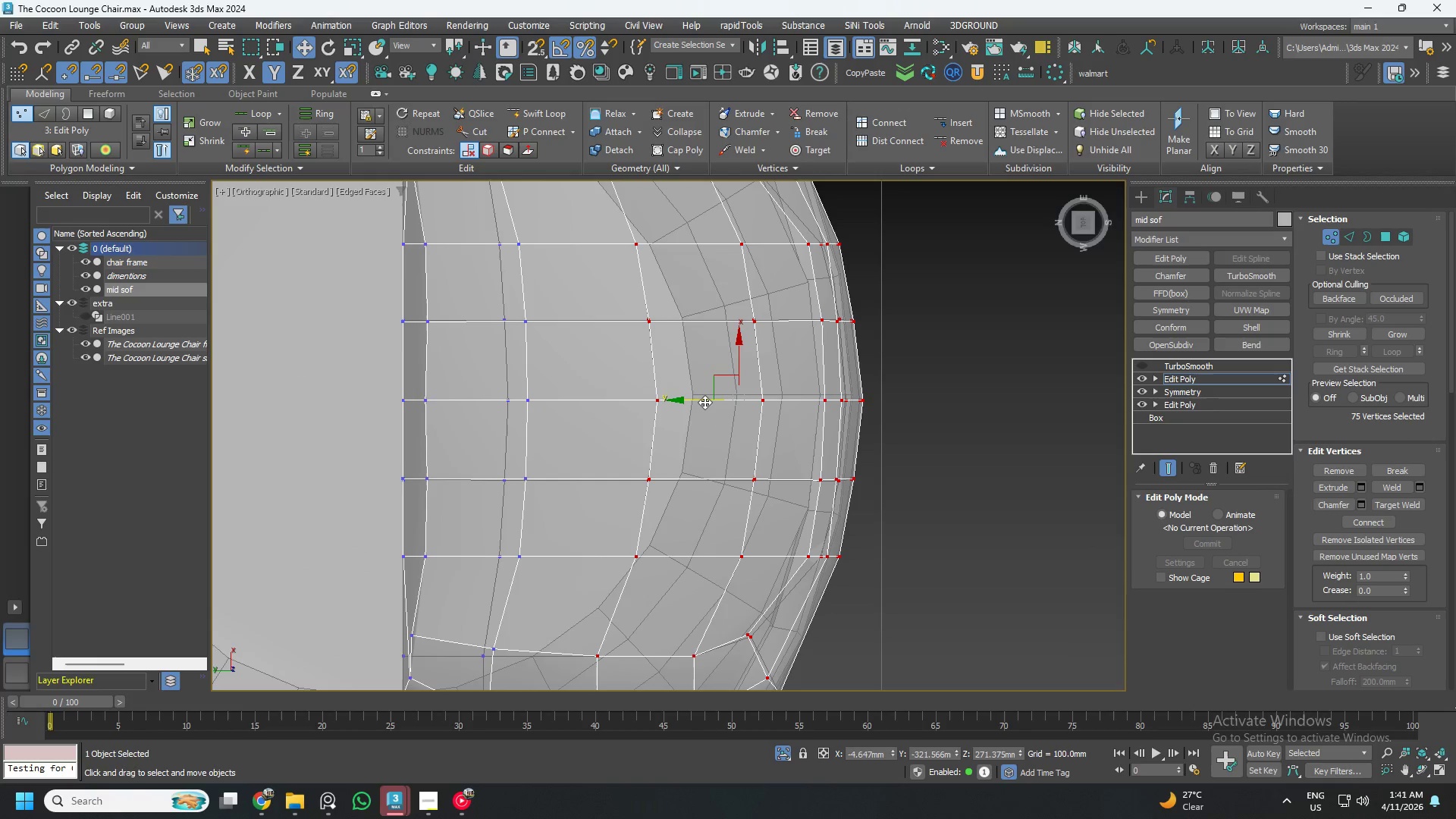 
left_click_drag(start_coordinate=[704, 402], to_coordinate=[714, 406])
 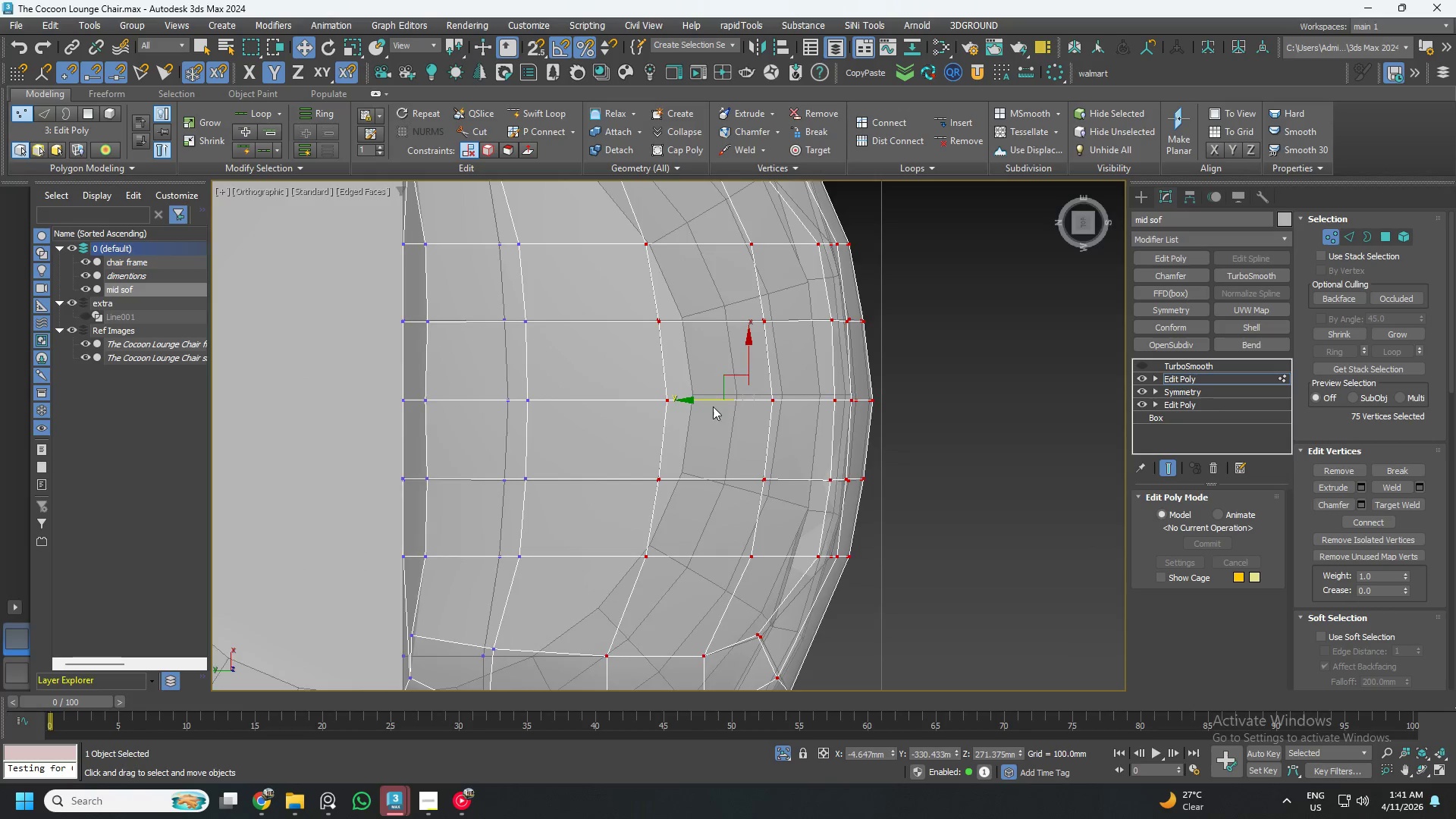 
scroll: coordinate [712, 407], scroll_direction: down, amount: 1.0
 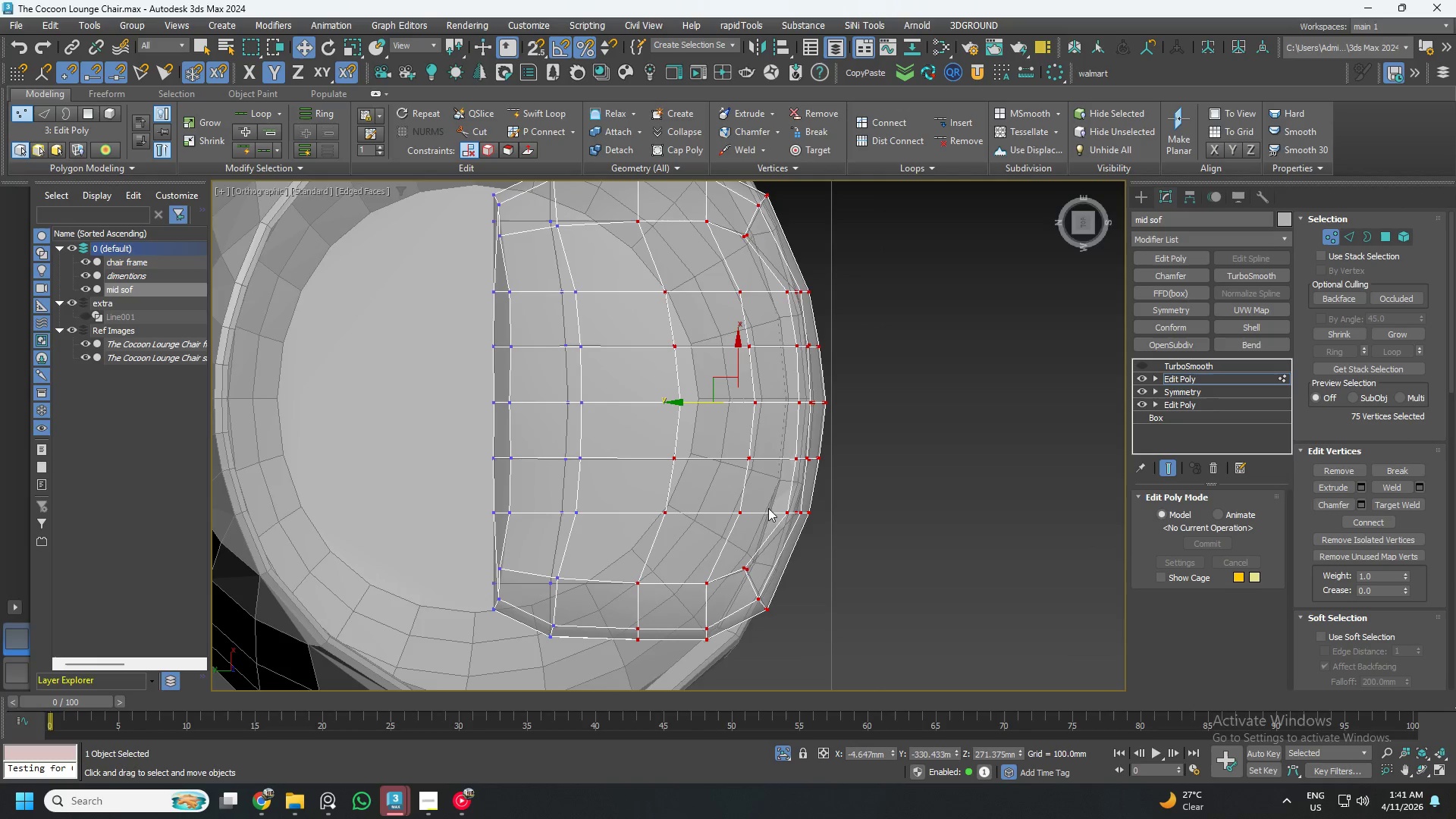 
left_click_drag(start_coordinate=[765, 473], to_coordinate=[795, 516])
 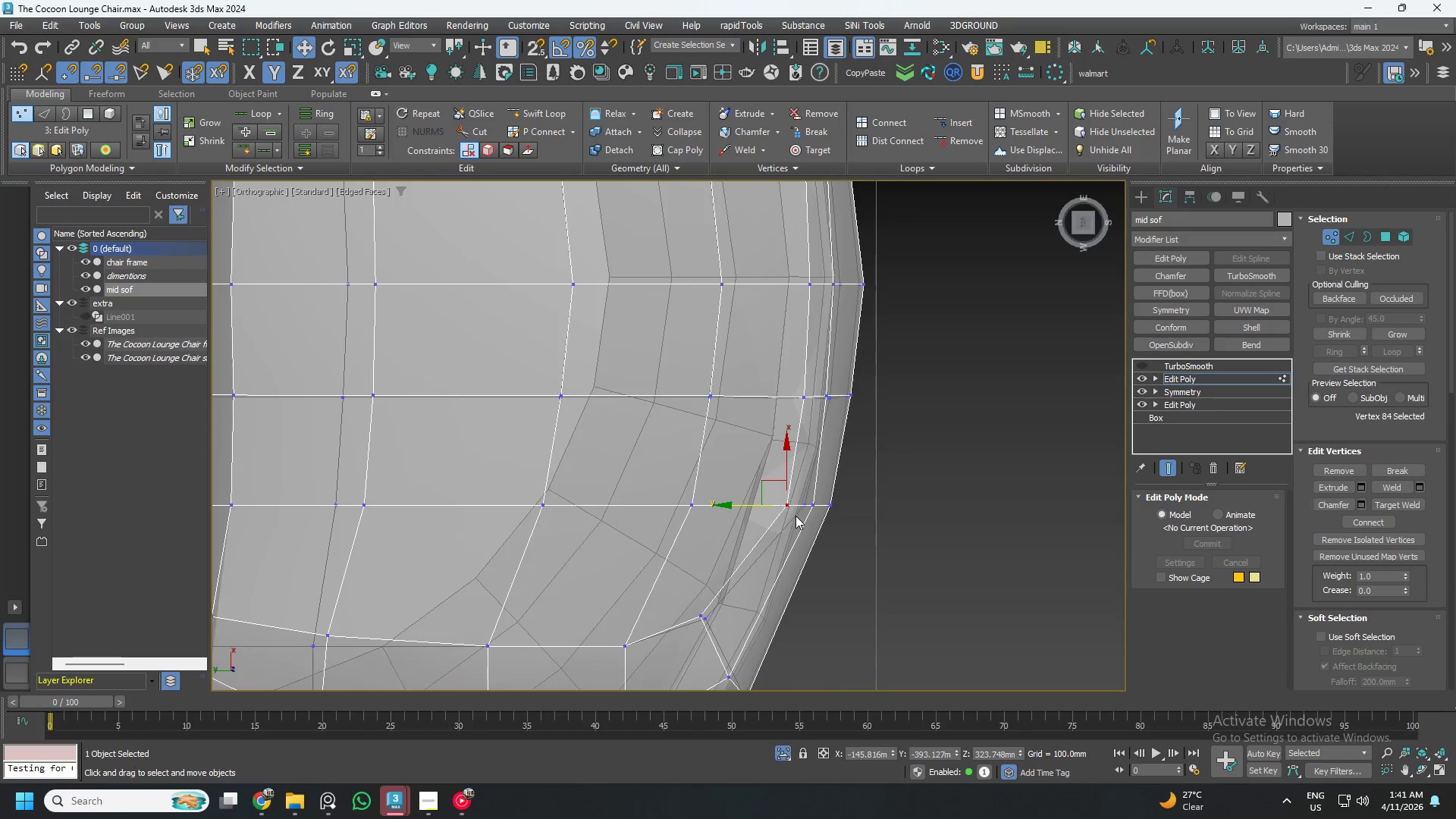 
scroll: coordinate [788, 520], scroll_direction: up, amount: 2.0
 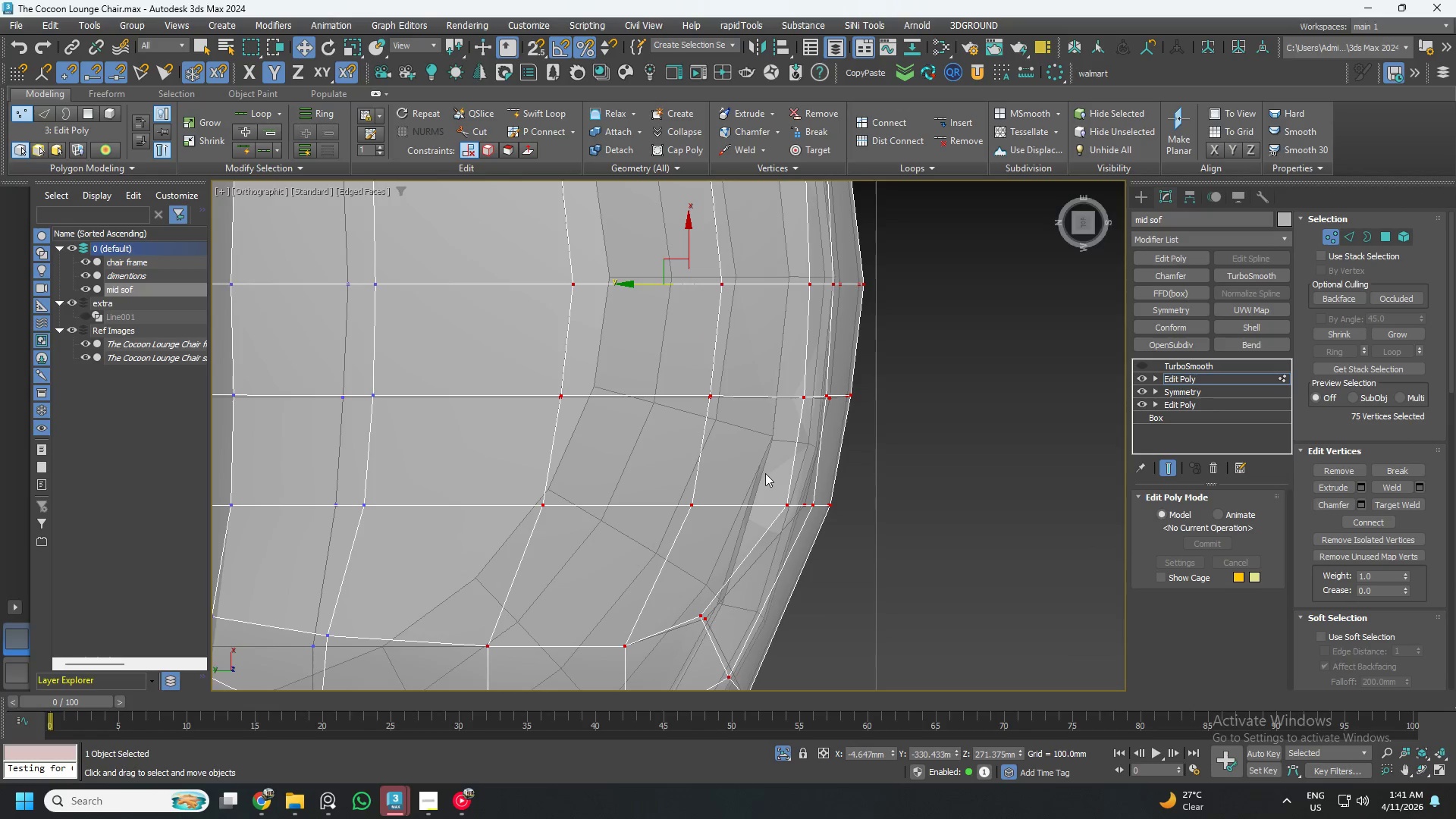 
scroll: coordinate [795, 516], scroll_direction: down, amount: 2.0
 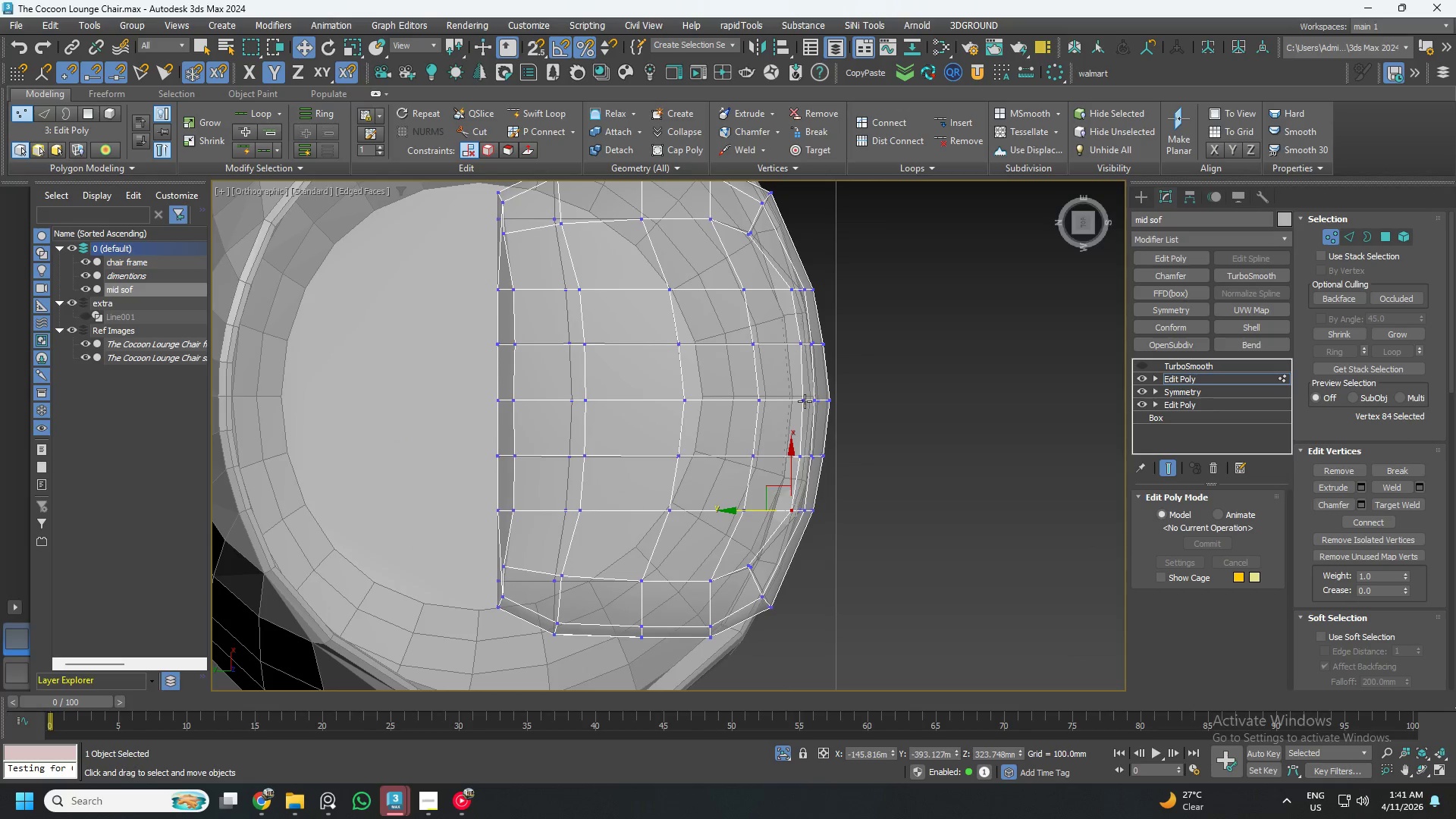 
scroll: coordinate [789, 517], scroll_direction: up, amount: 3.0
 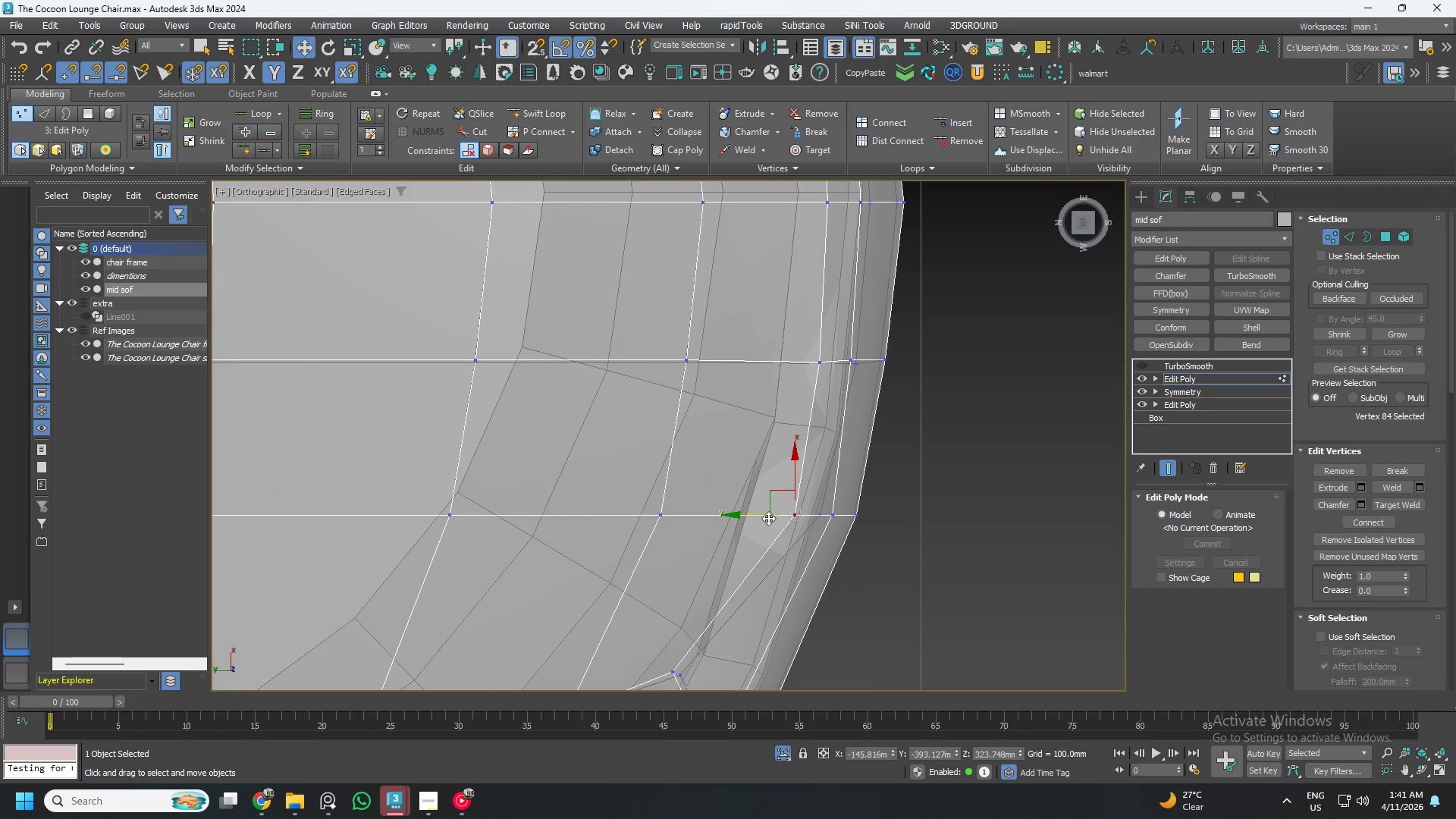 
left_click_drag(start_coordinate=[768, 514], to_coordinate=[745, 521])
 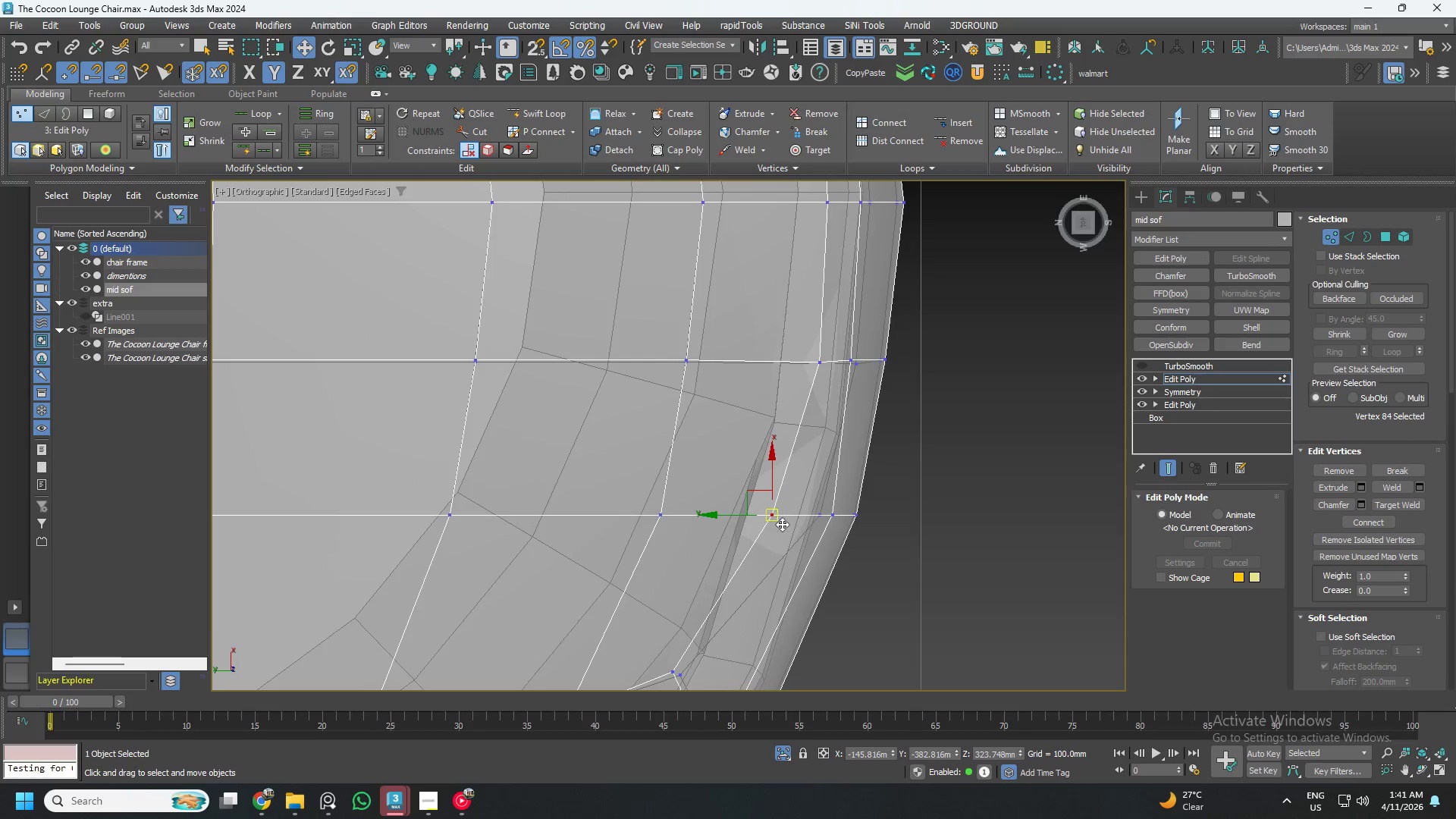 
scroll: coordinate [783, 514], scroll_direction: down, amount: 3.0
 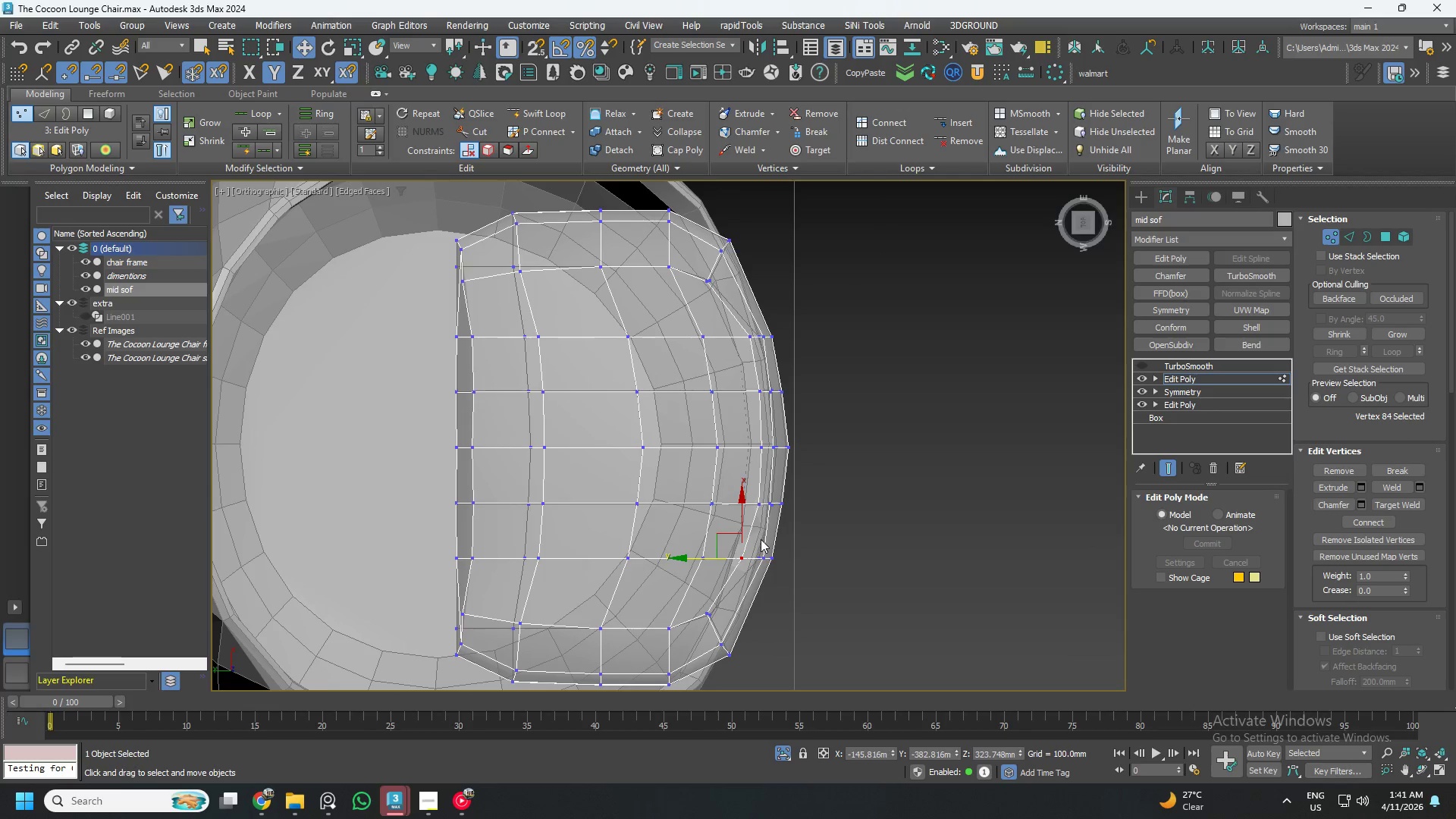 
key(Control+Z)
 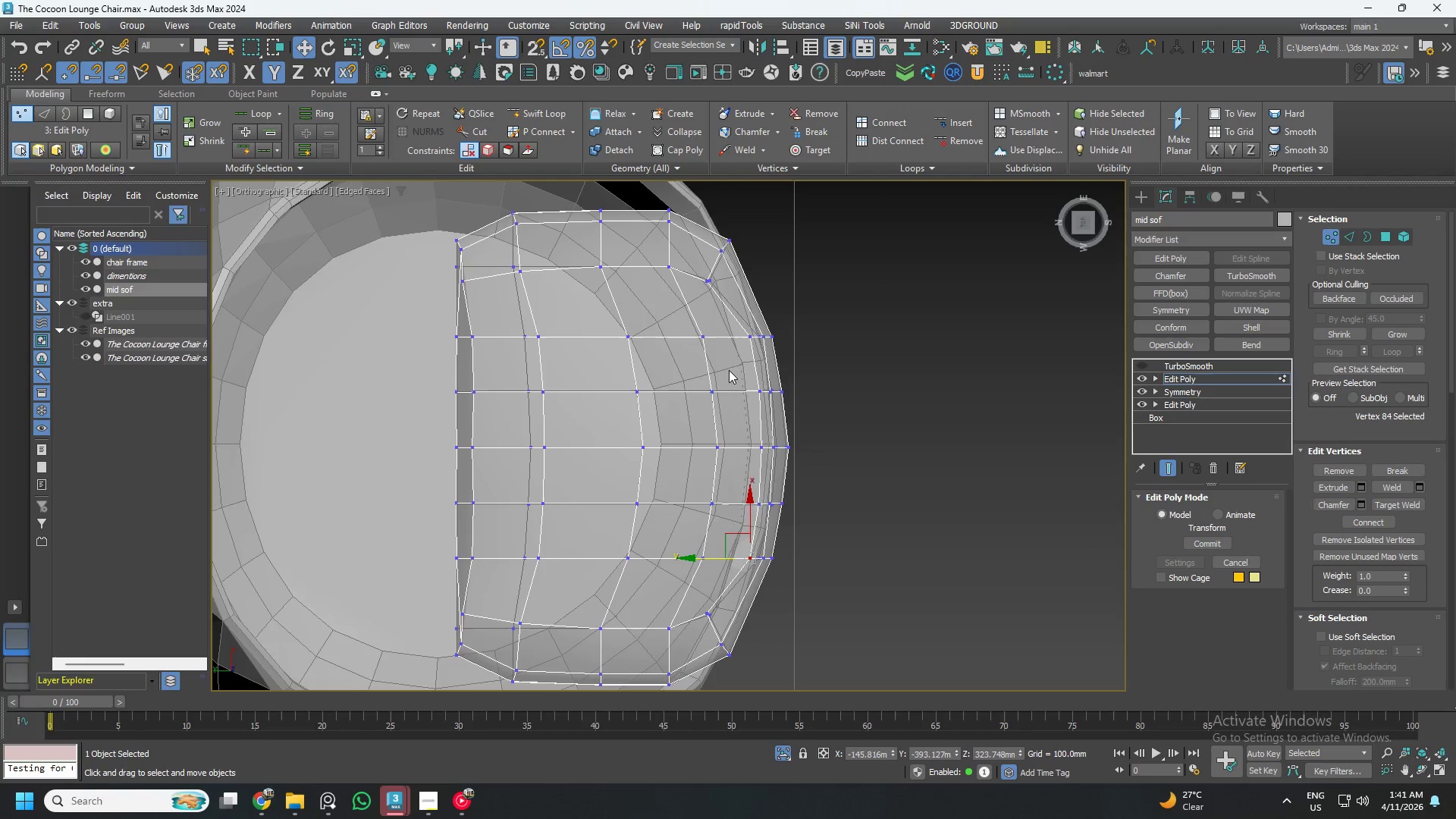 
hold_key(key=ControlLeft, duration=0.91)
left_click_drag(start_coordinate=[721, 290], to_coordinate=[767, 329])
 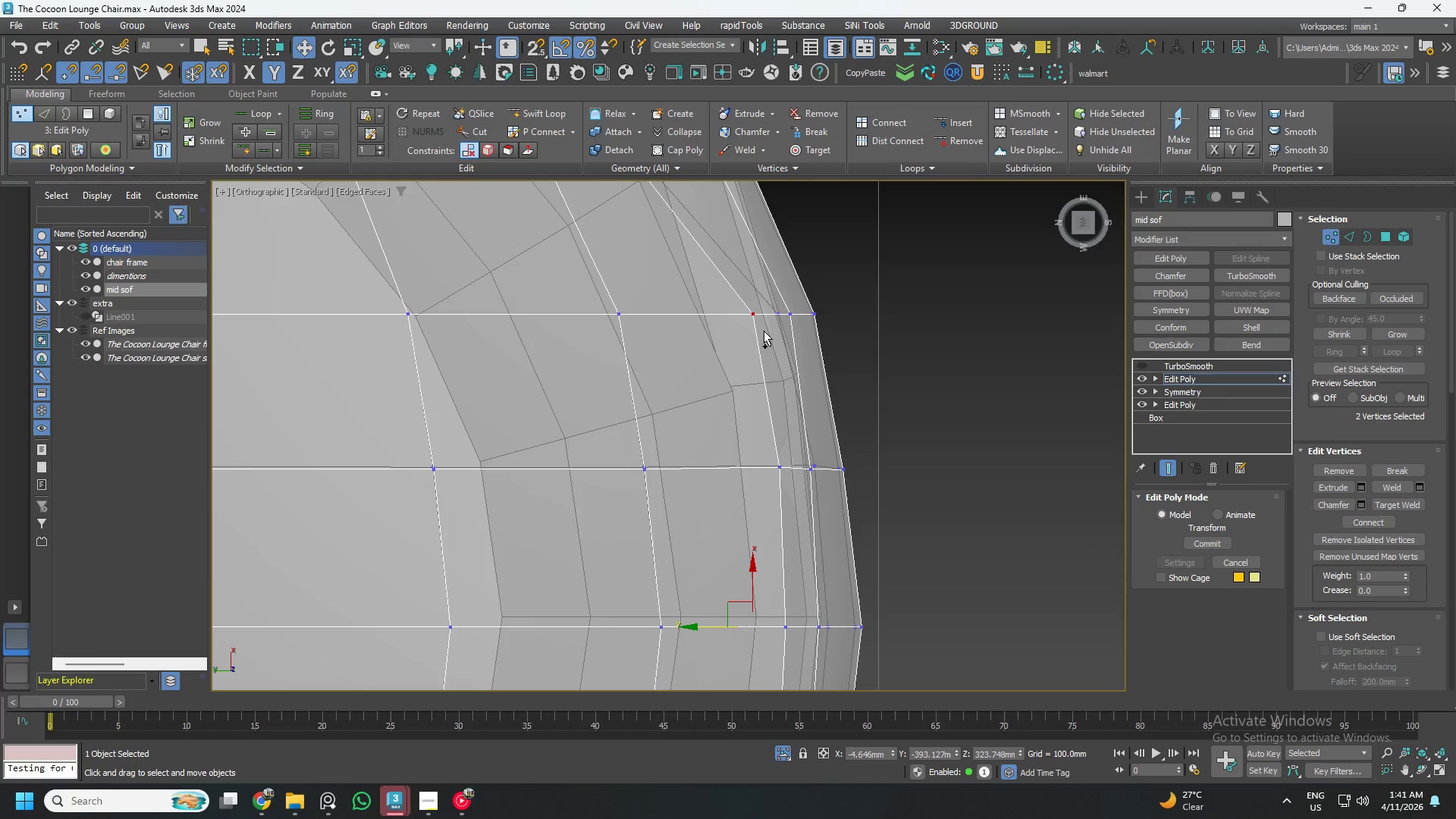 
scroll: coordinate [752, 344], scroll_direction: up, amount: 3.0
 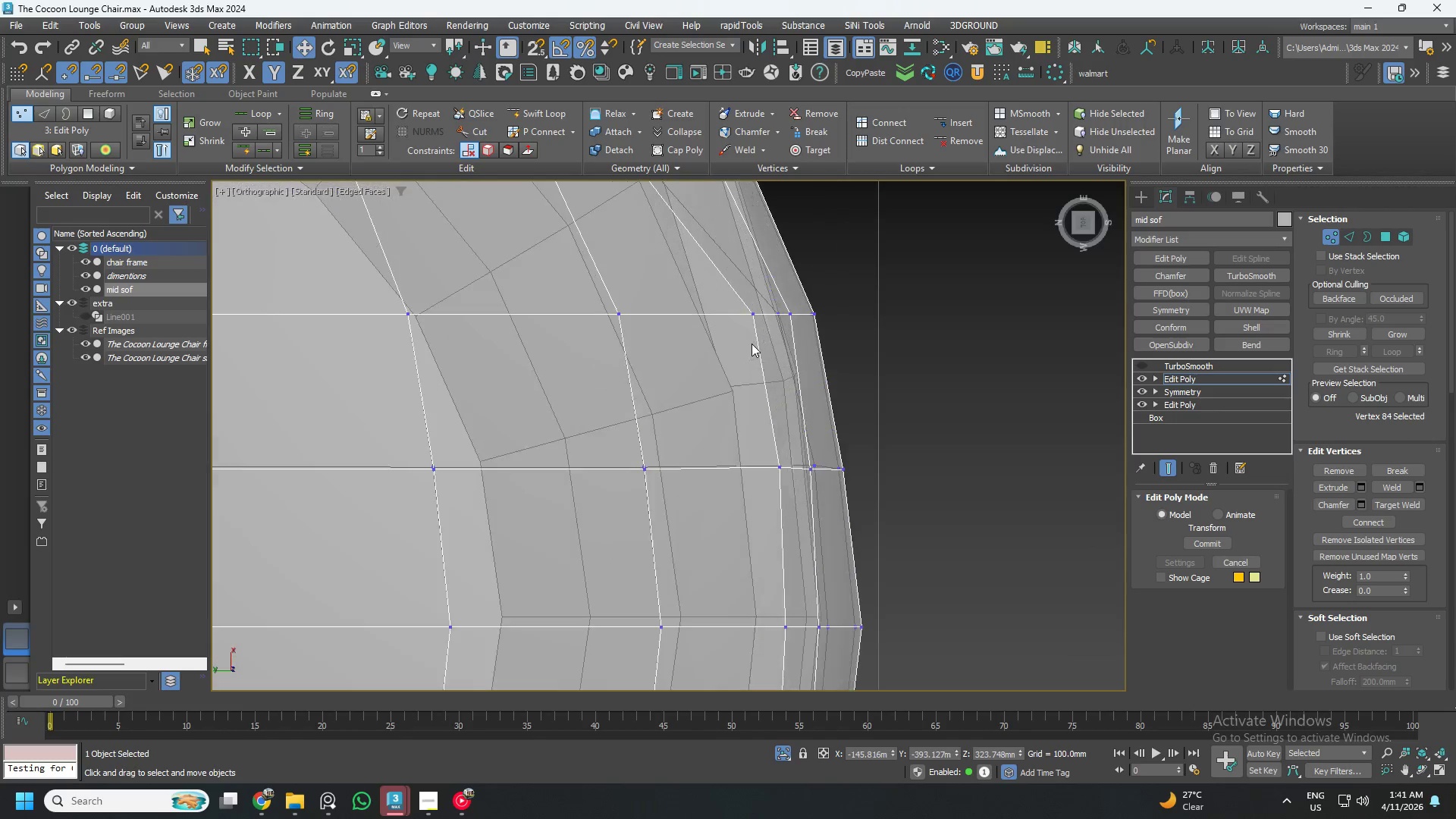 
hold_key(key=ControlLeft, duration=17.17)
left_click_drag(start_coordinate=[706, 626], to_coordinate=[695, 629])
 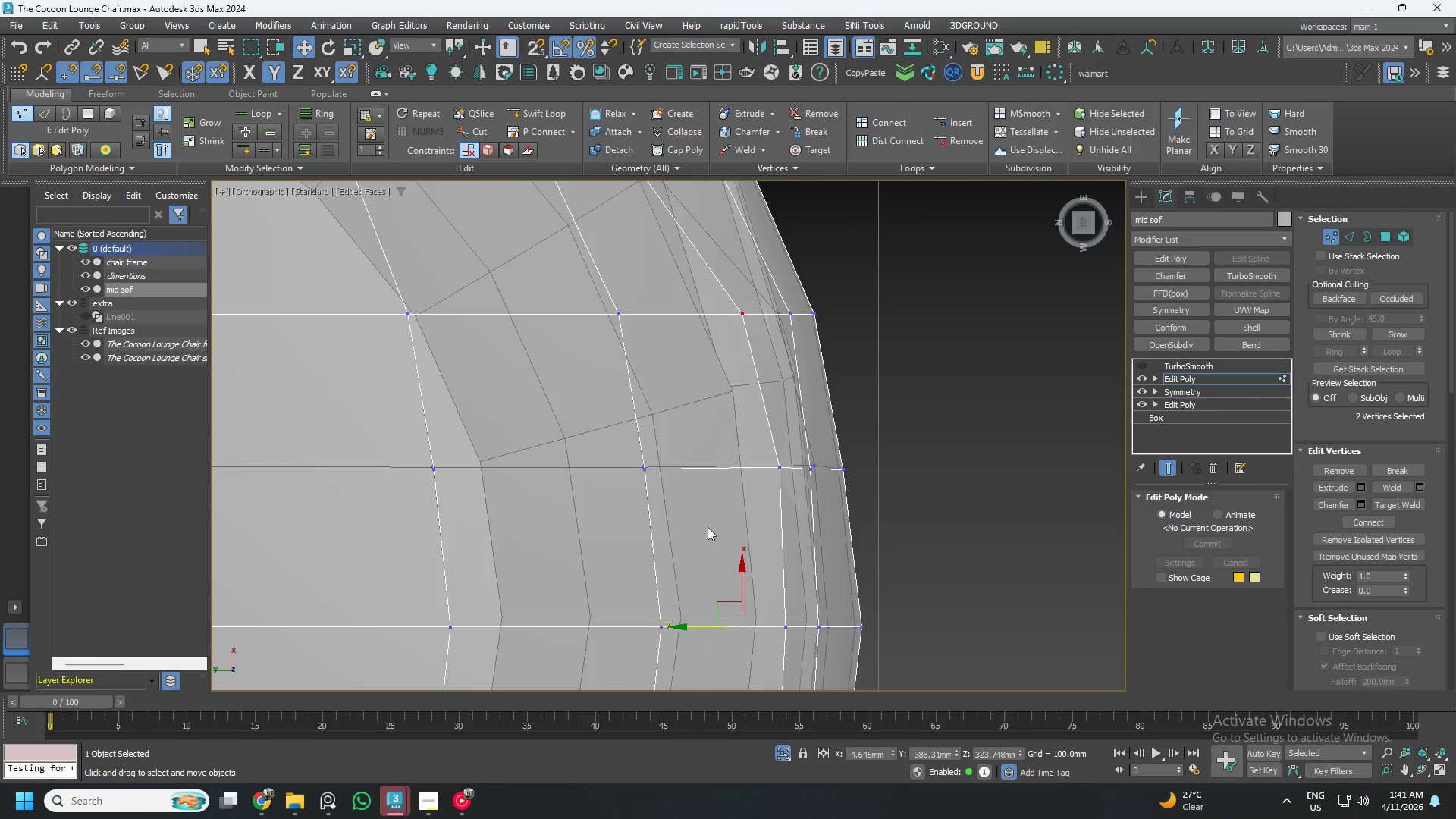 
scroll: coordinate [721, 447], scroll_direction: down, amount: 2.0
 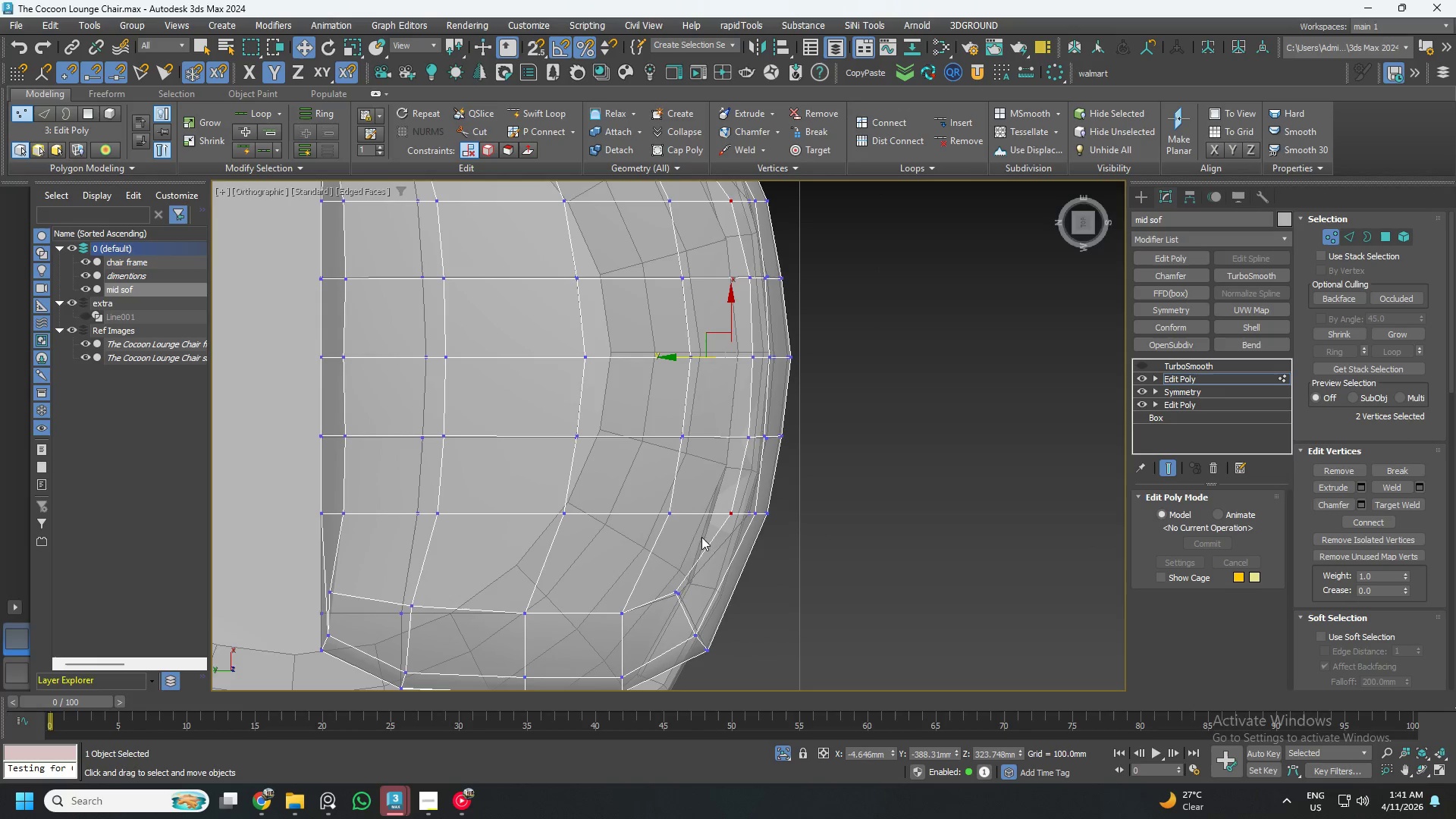 
hold_key(key=AltLeft, duration=0.66)
 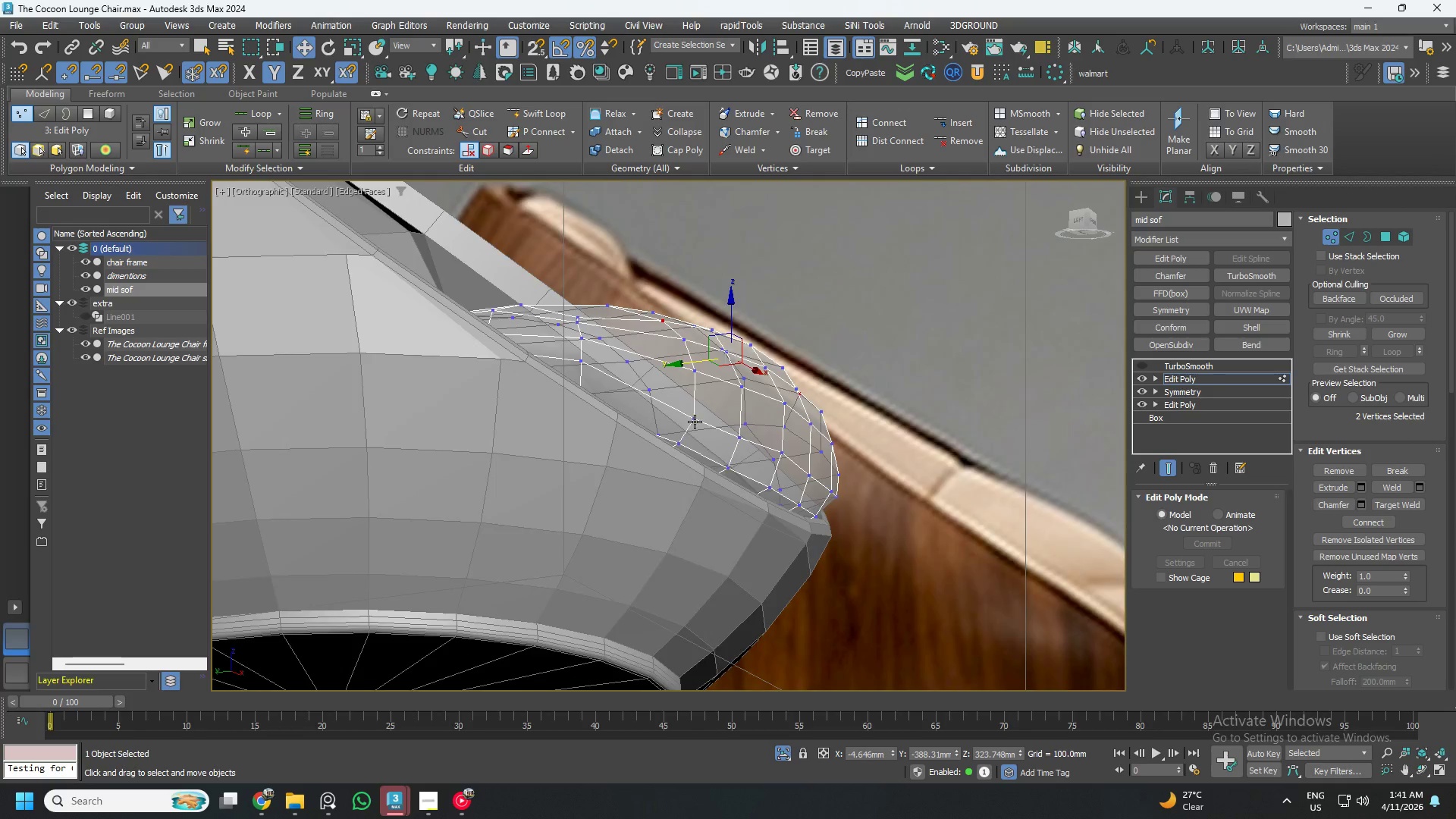 
hold_key(key=AltLeft, duration=0.91)
 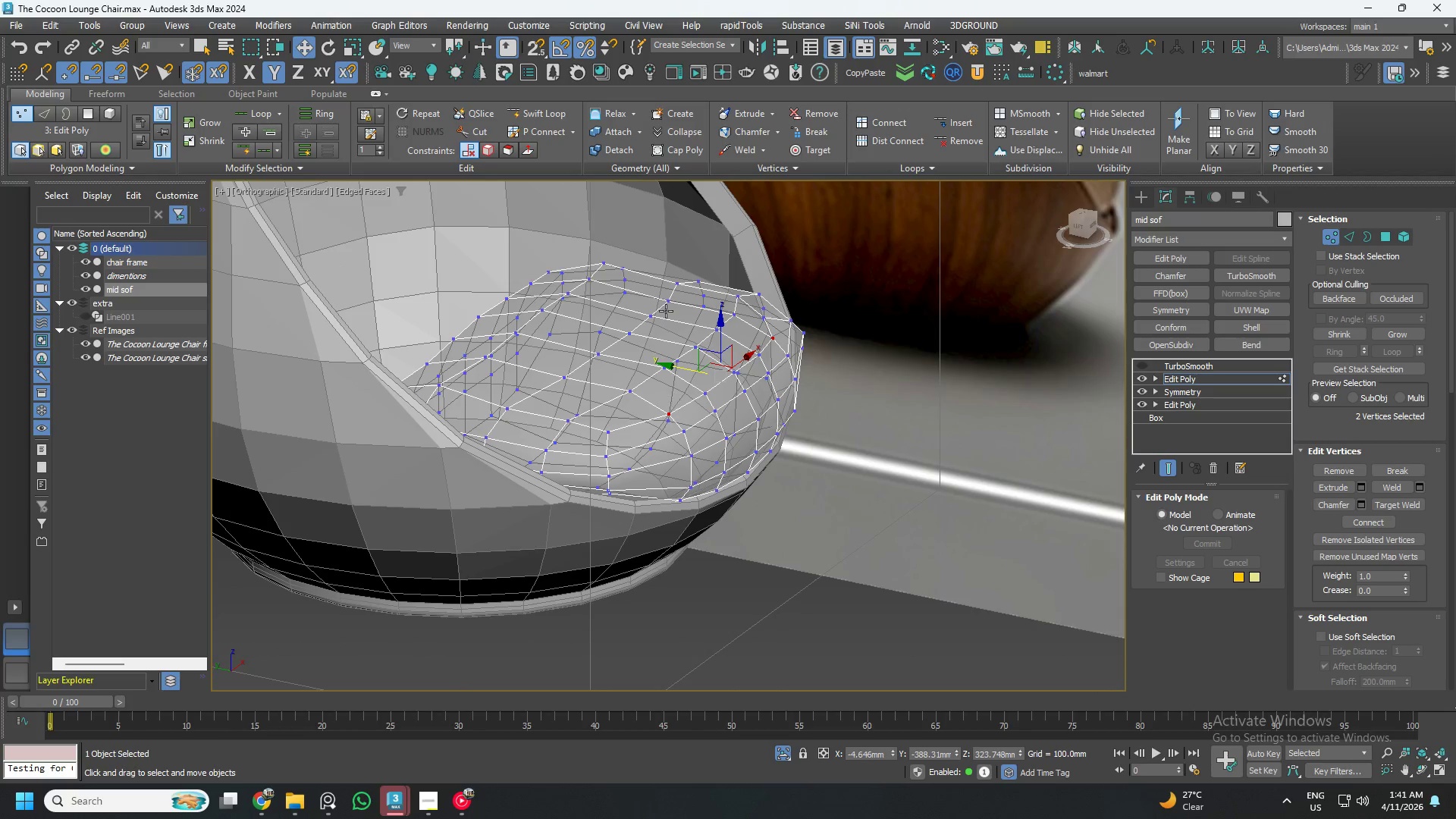 
scroll: coordinate [695, 422], scroll_direction: down, amount: 1.0
 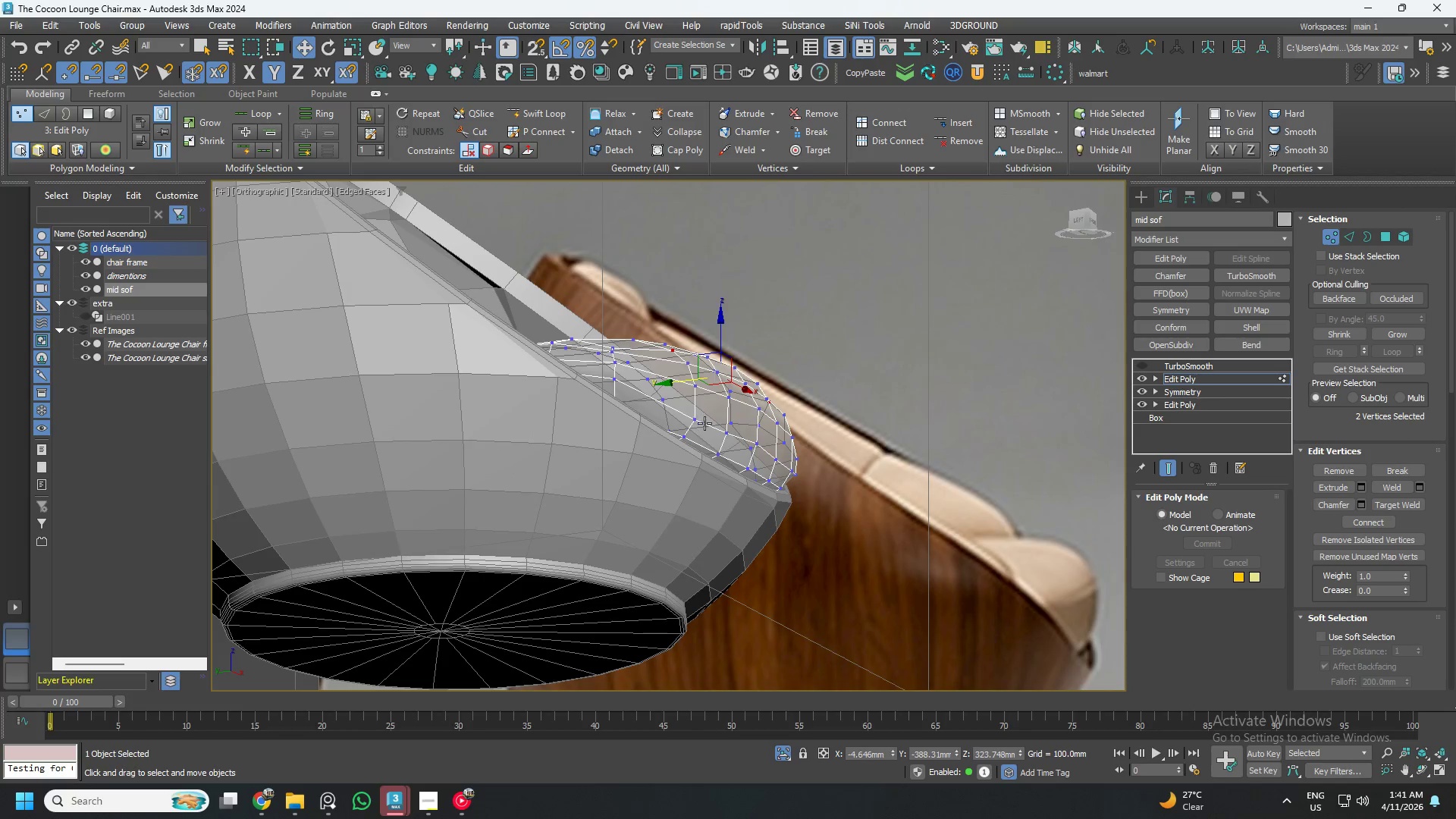 
scroll: coordinate [621, 342], scroll_direction: up, amount: 1.0
 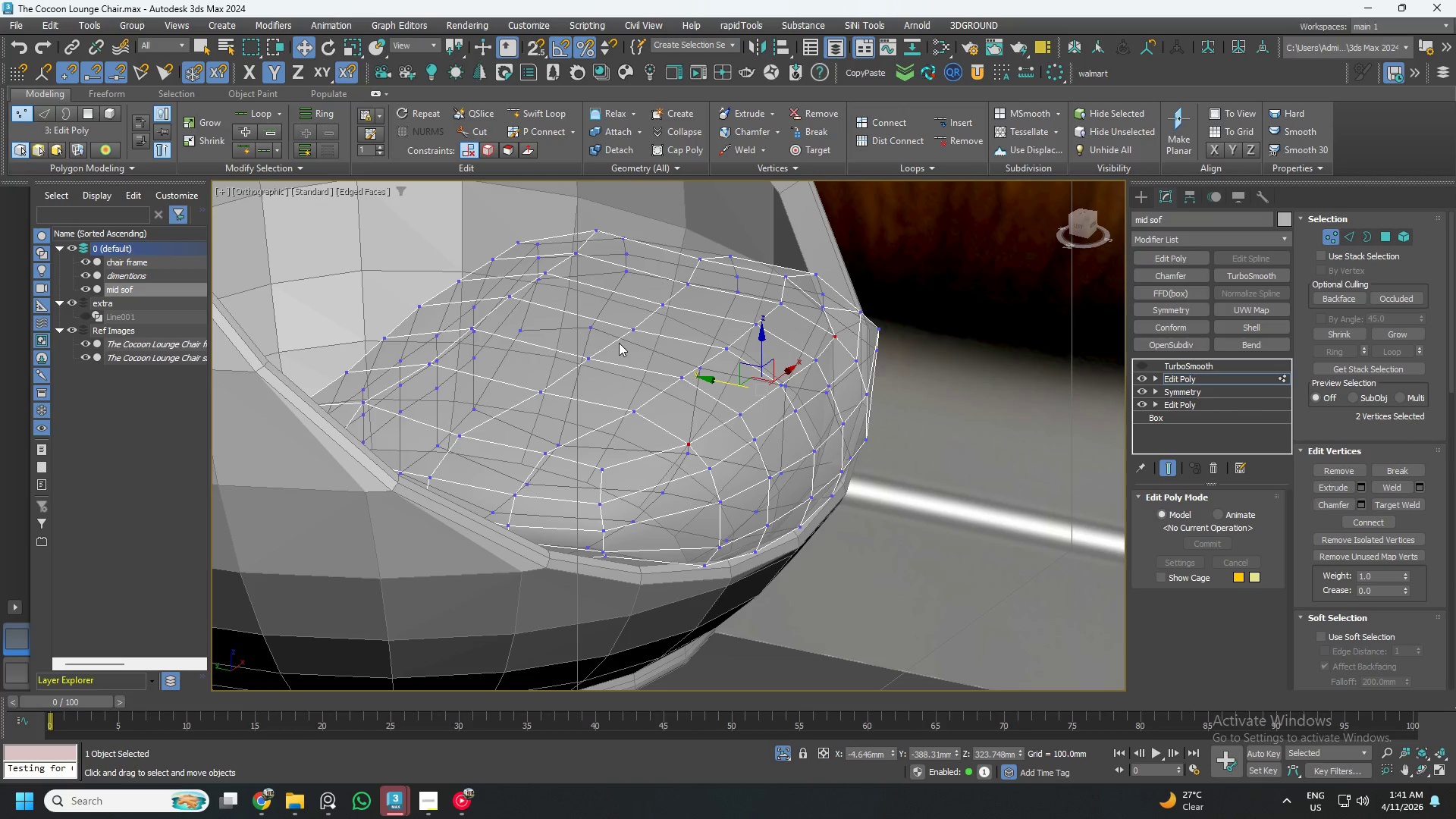 
key(2)
 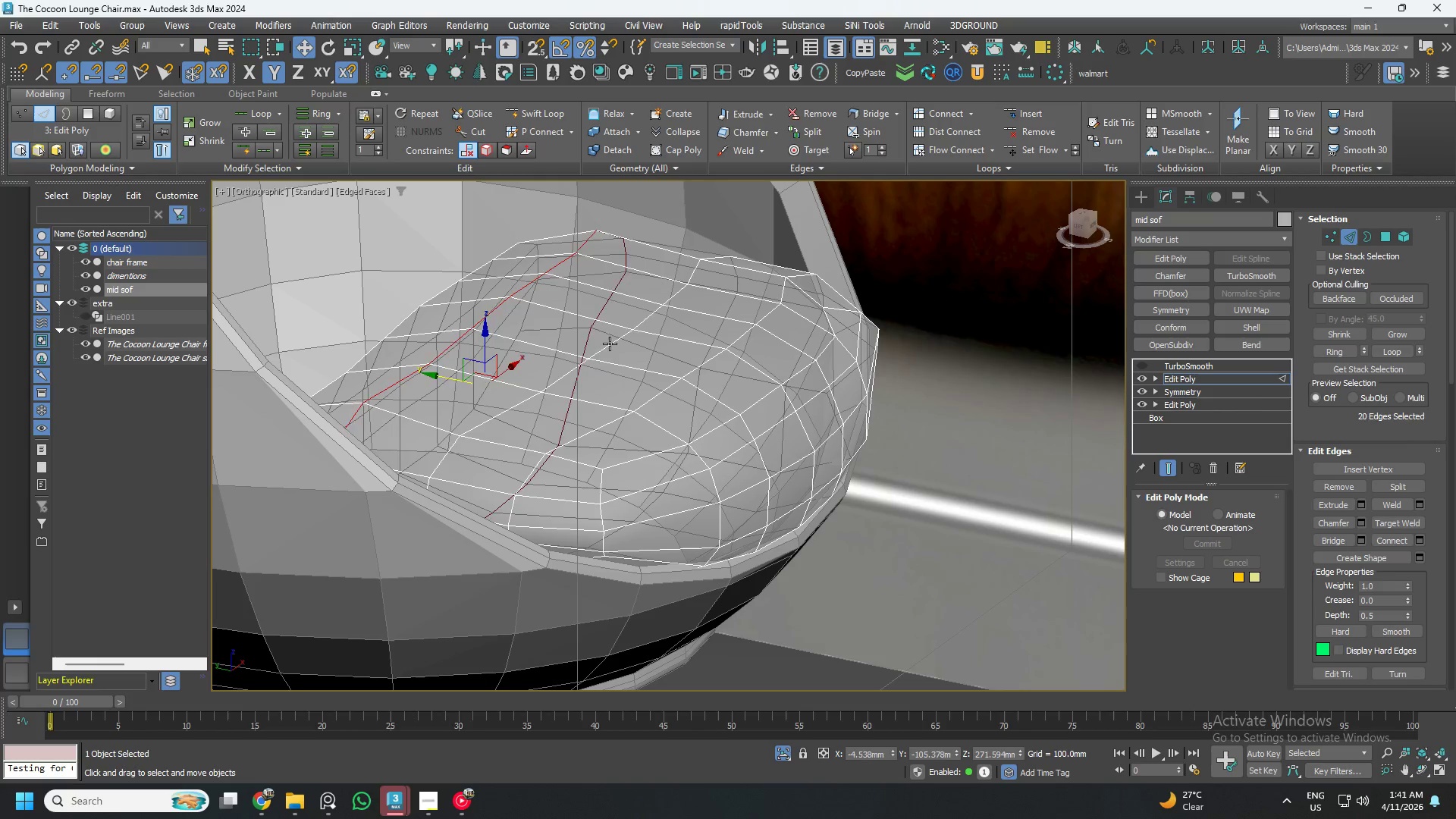 
double_click([610, 344])
 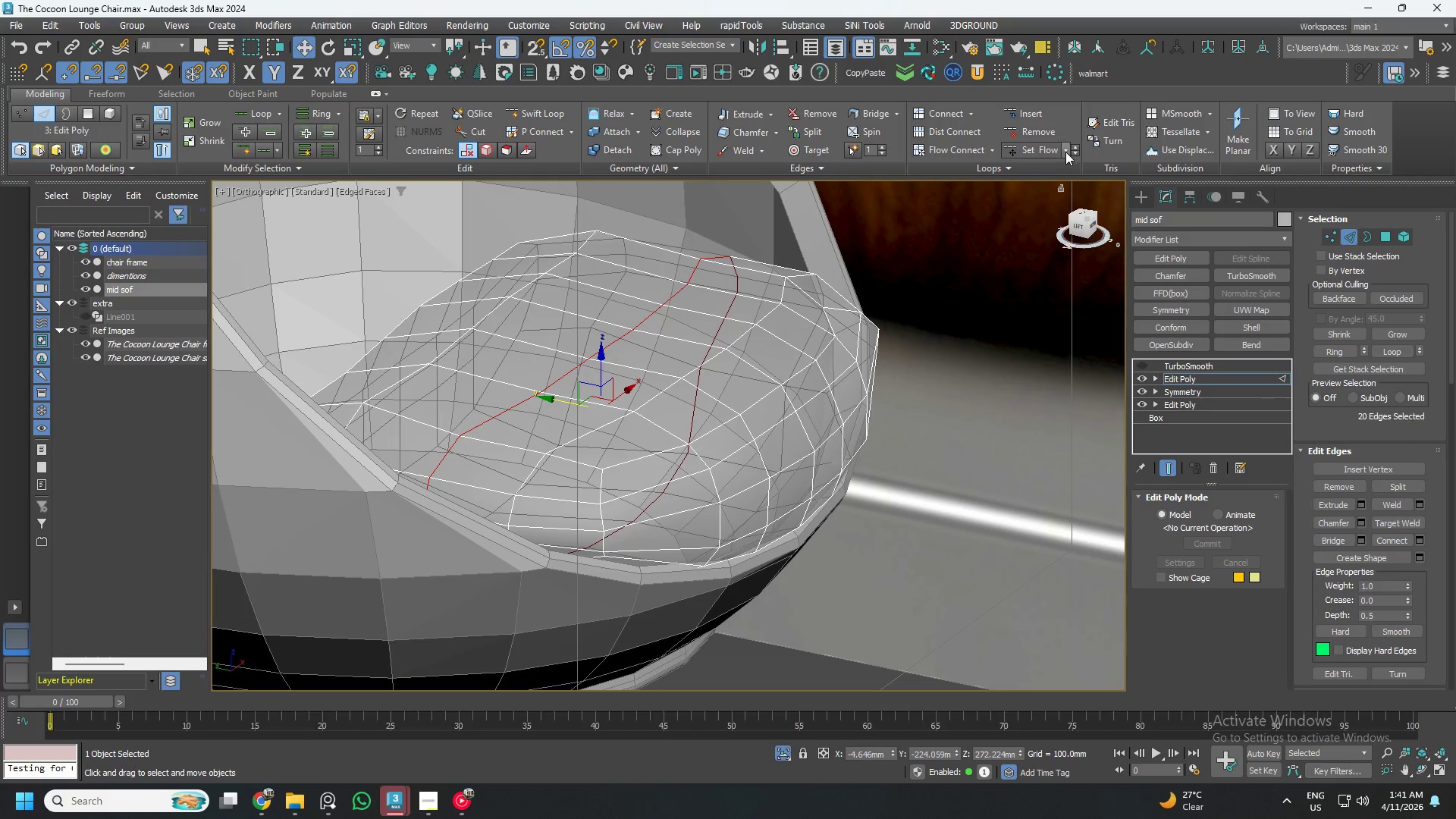 
left_click([1046, 151])
 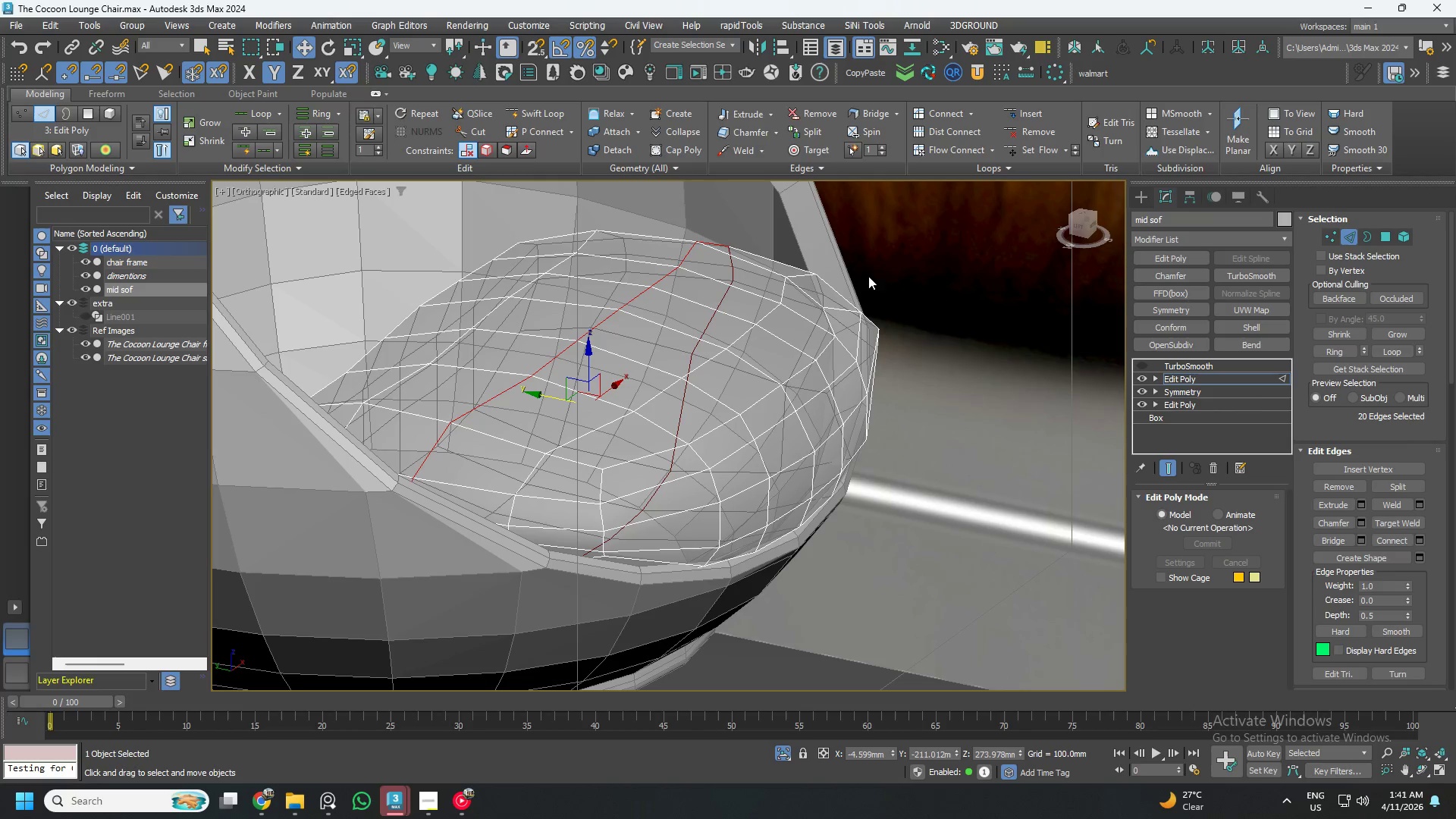 
hold_key(key=AltLeft, duration=1.5)
 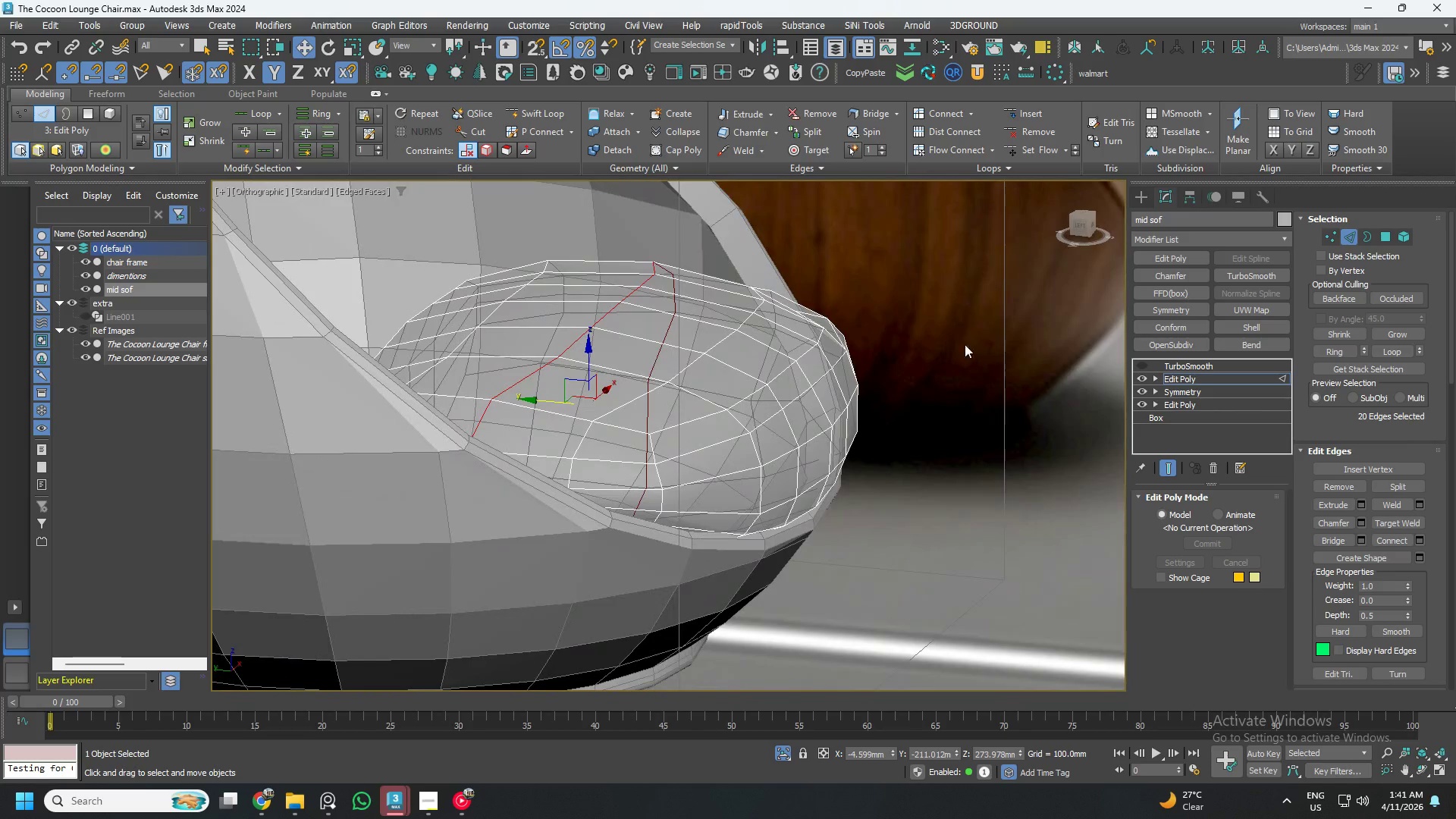 
hold_key(key=AltLeft, duration=0.33)
 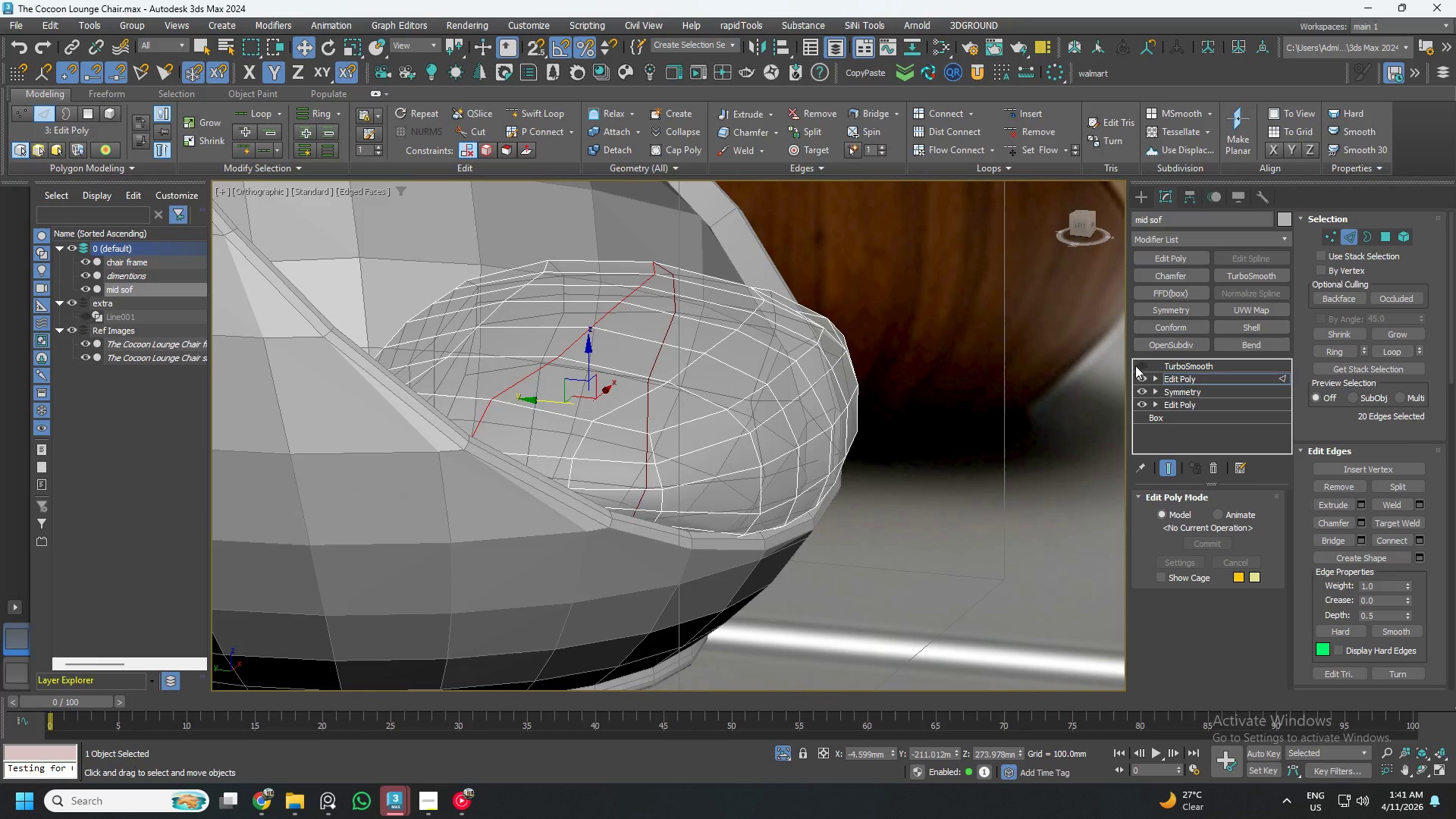 
left_click([1145, 365])
 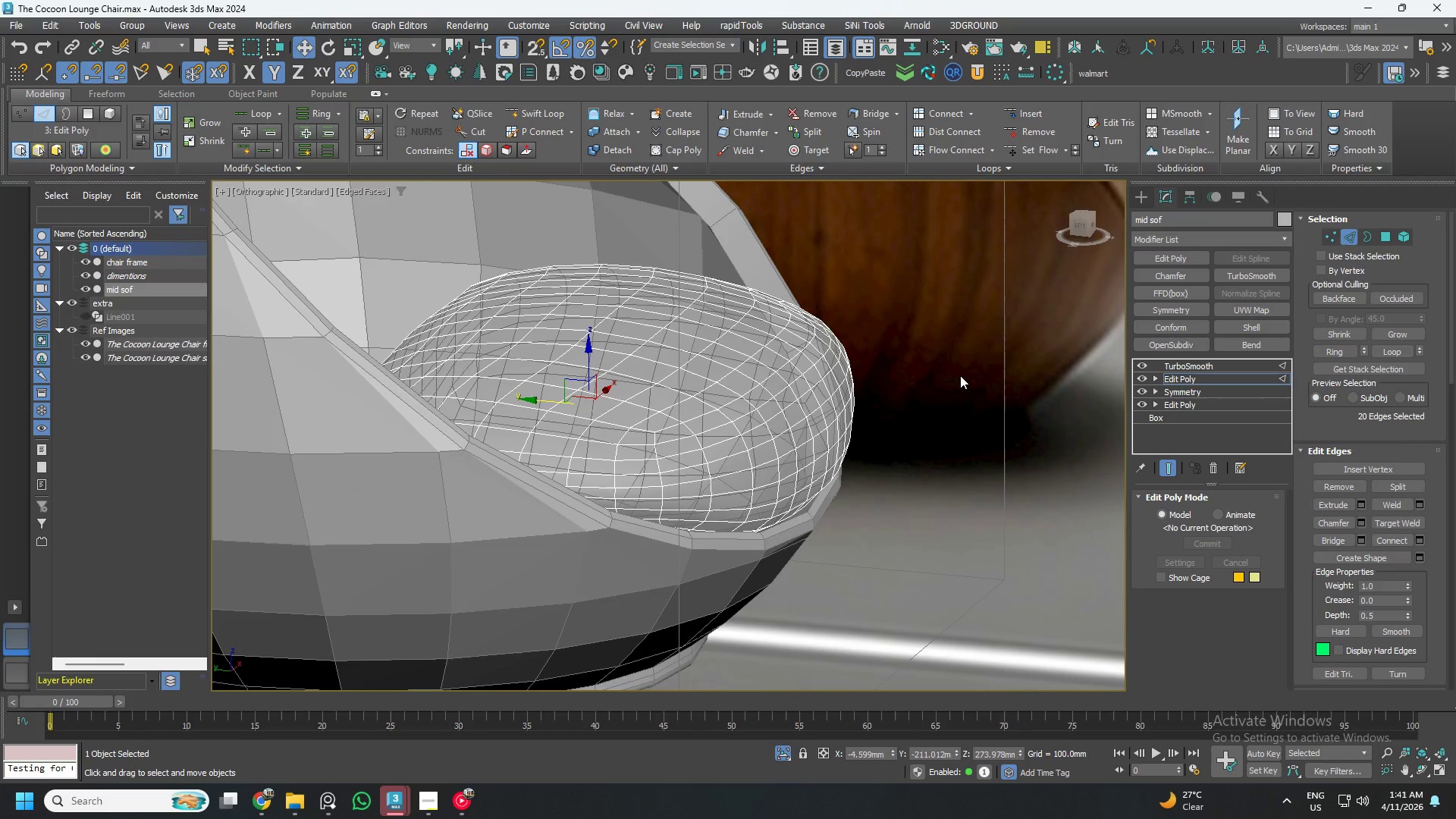 
hold_key(key=AltLeft, duration=1.05)
 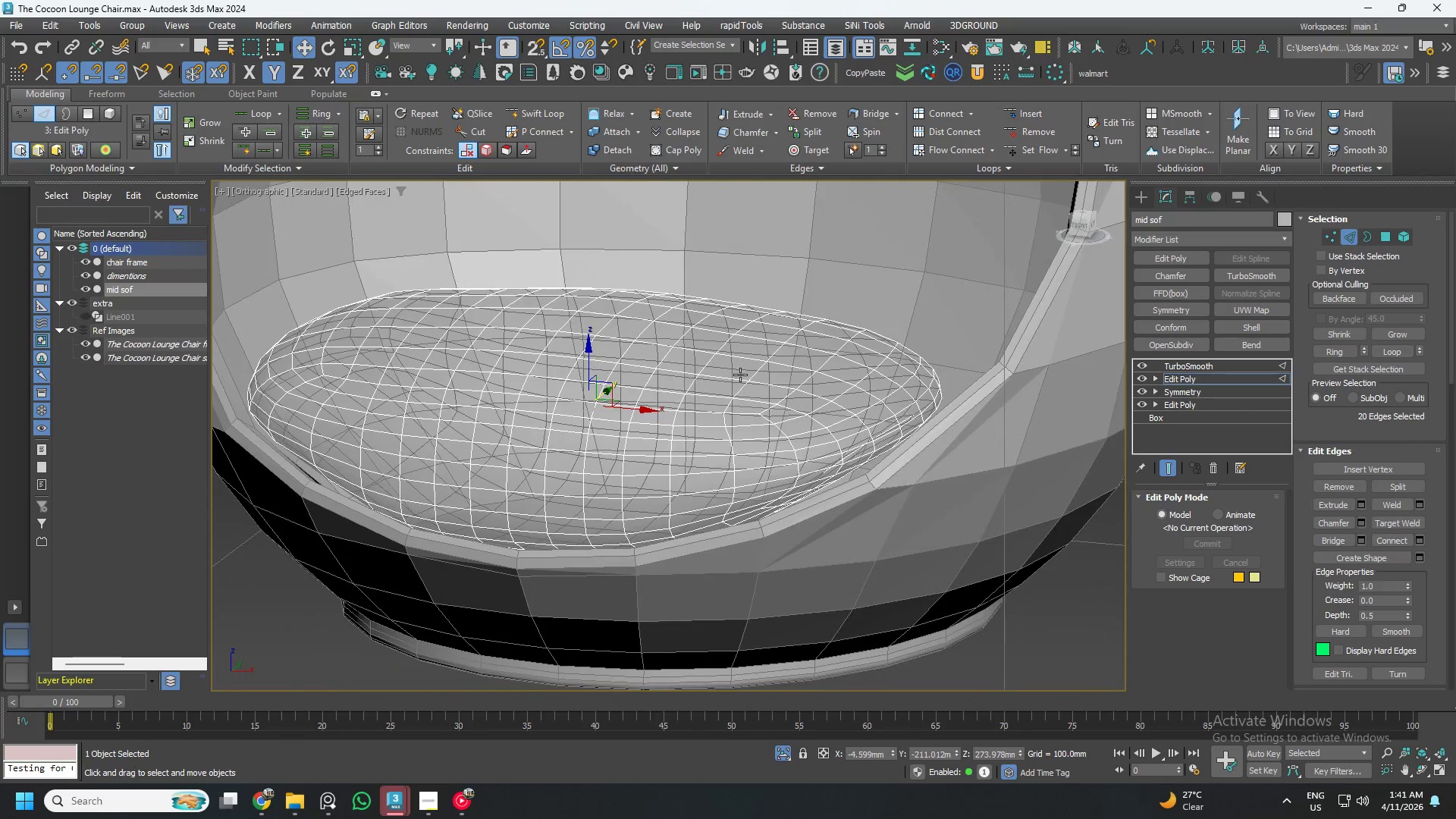 
key(Alt+Control+Z)
 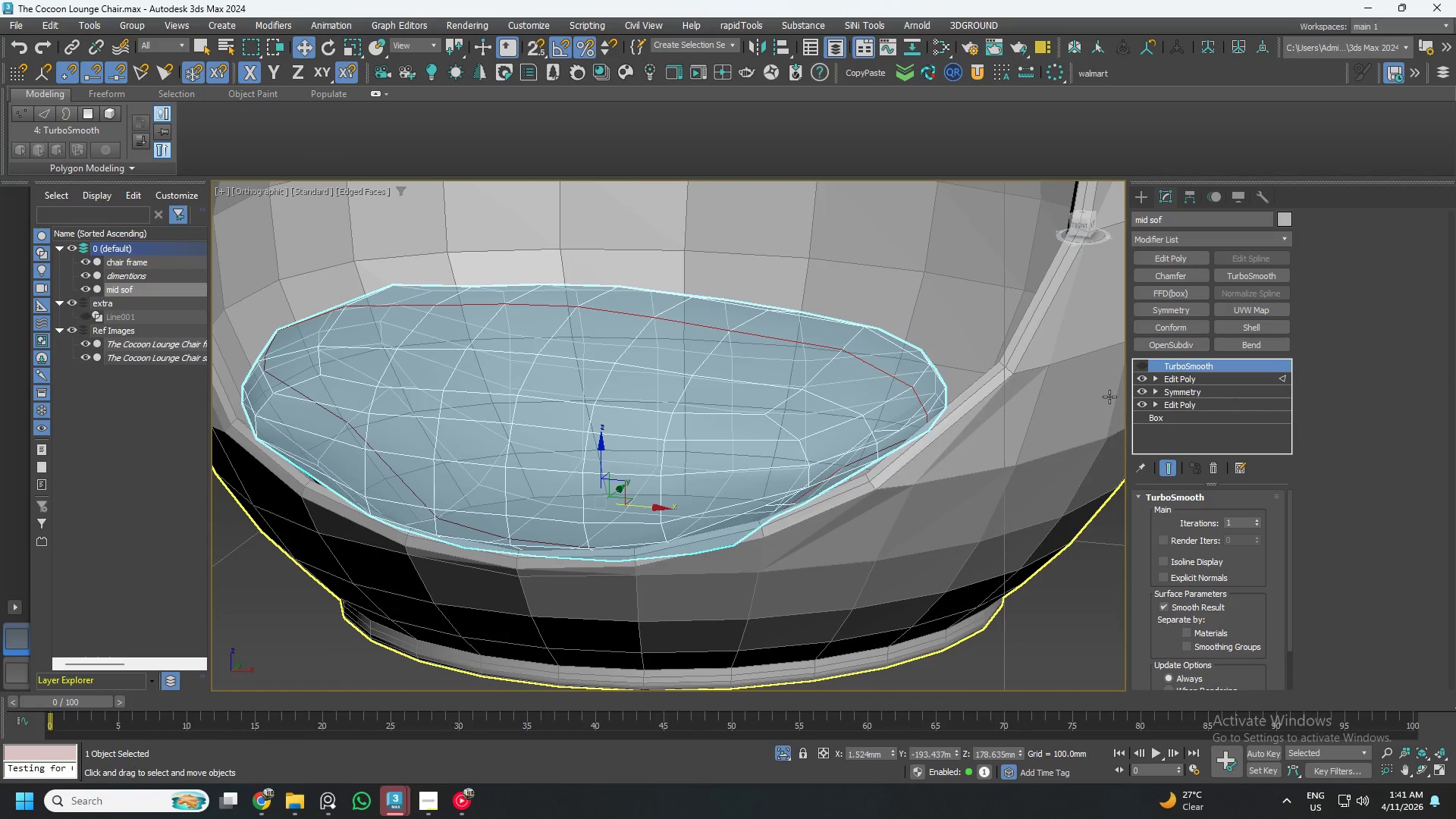 
key(Control+S)
 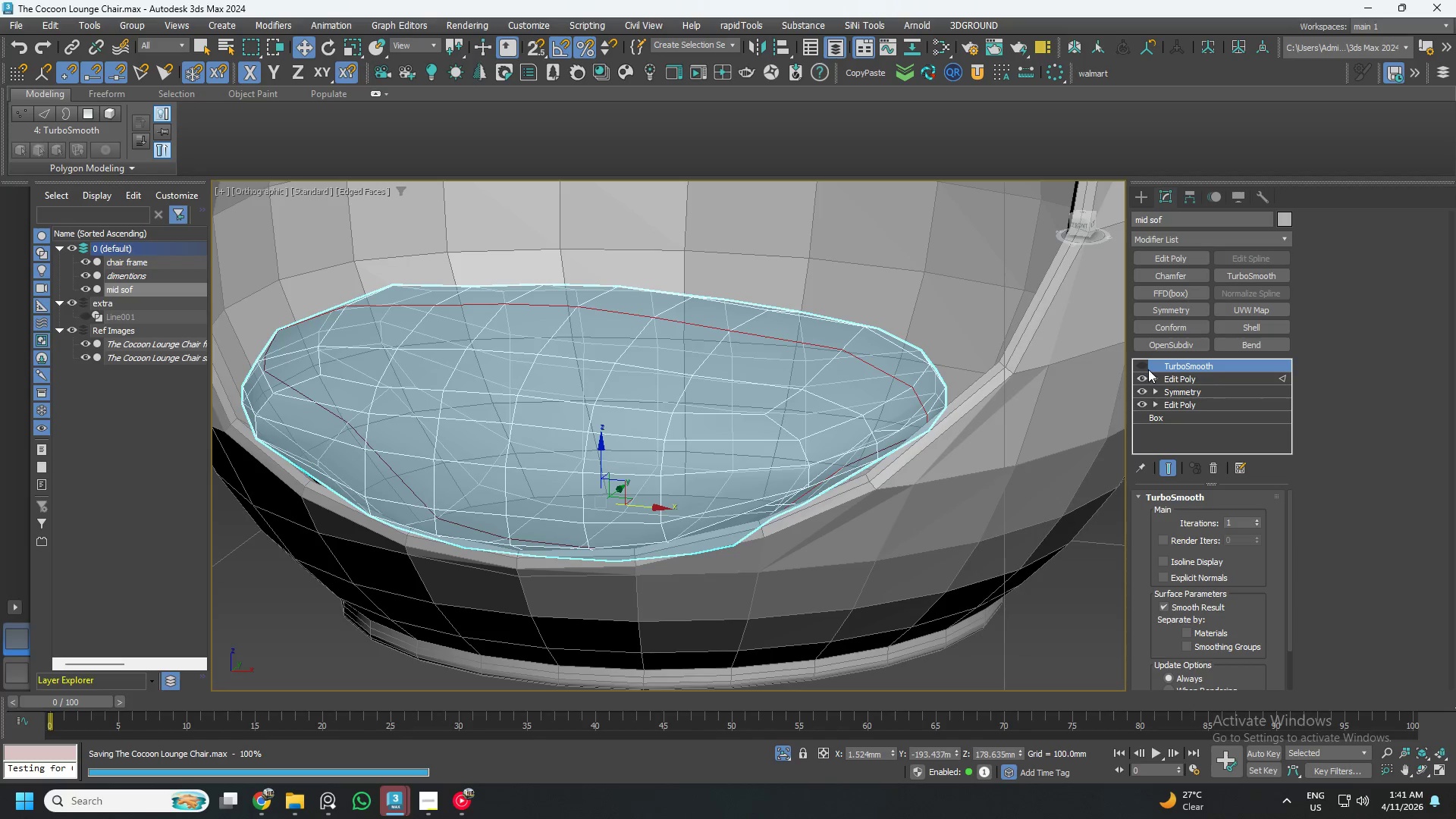 
key(F4)
 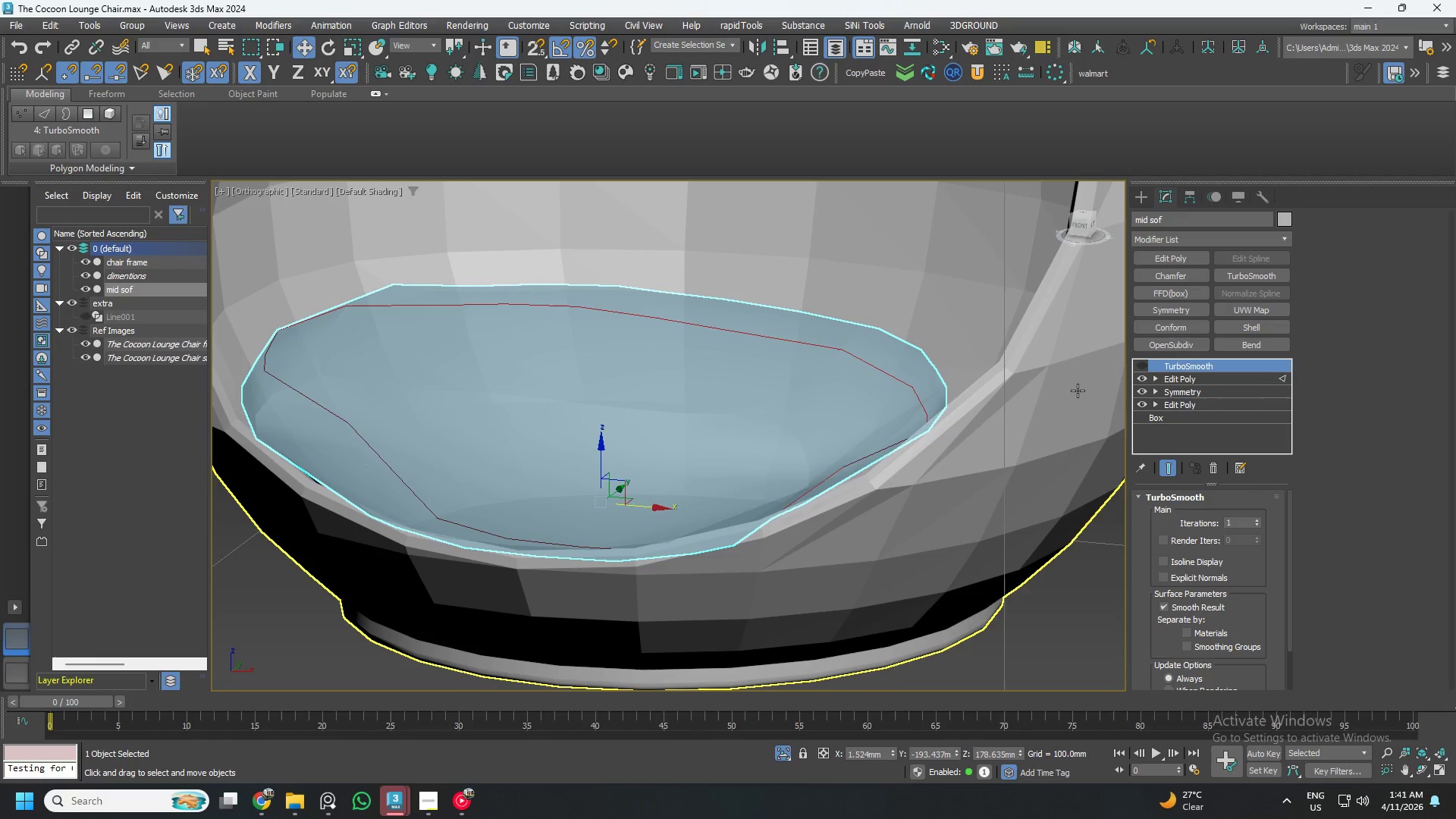 
key(F4)
 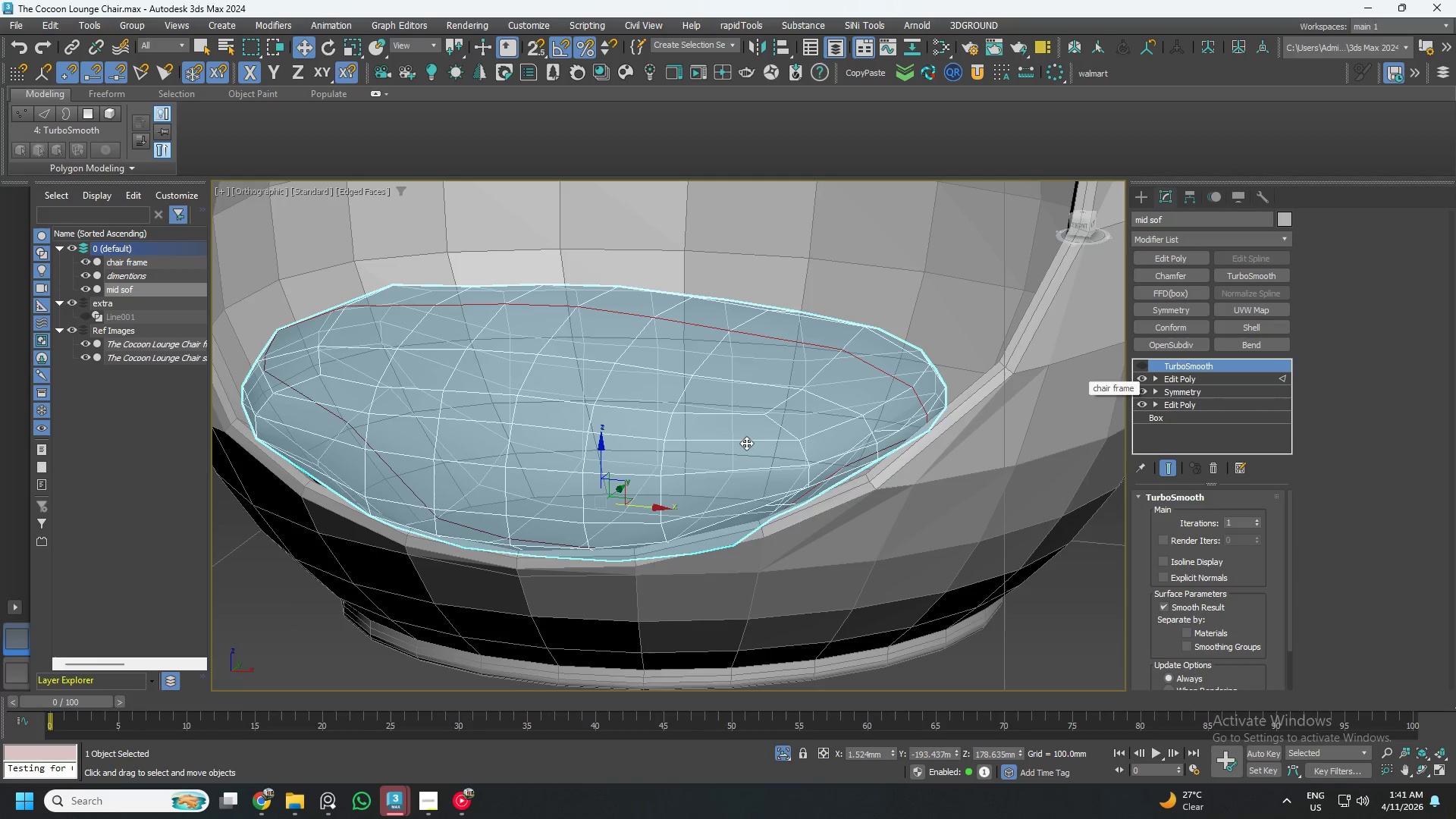 
hold_key(key=AltLeft, duration=0.52)
 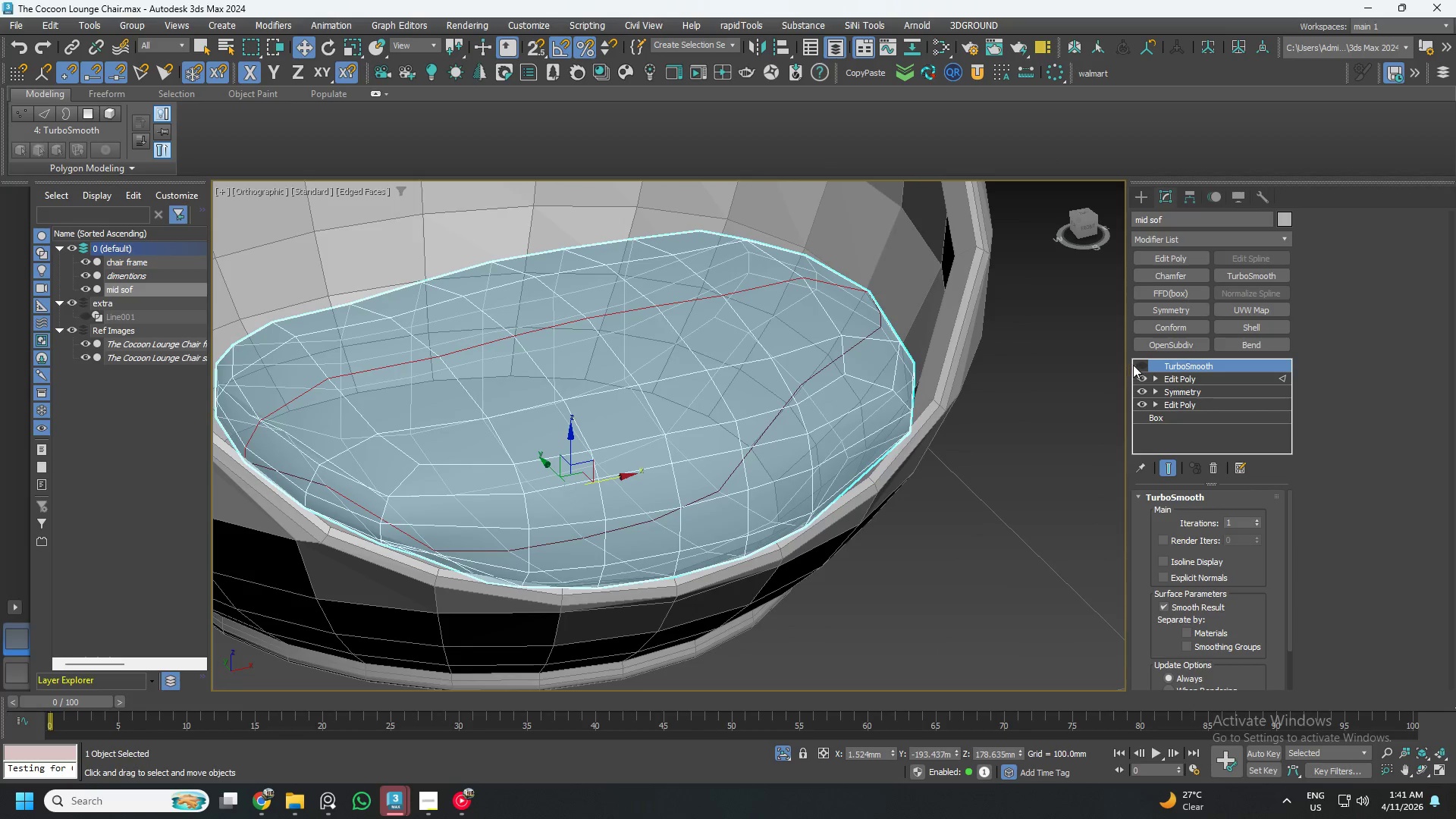 
left_click([1139, 364])
 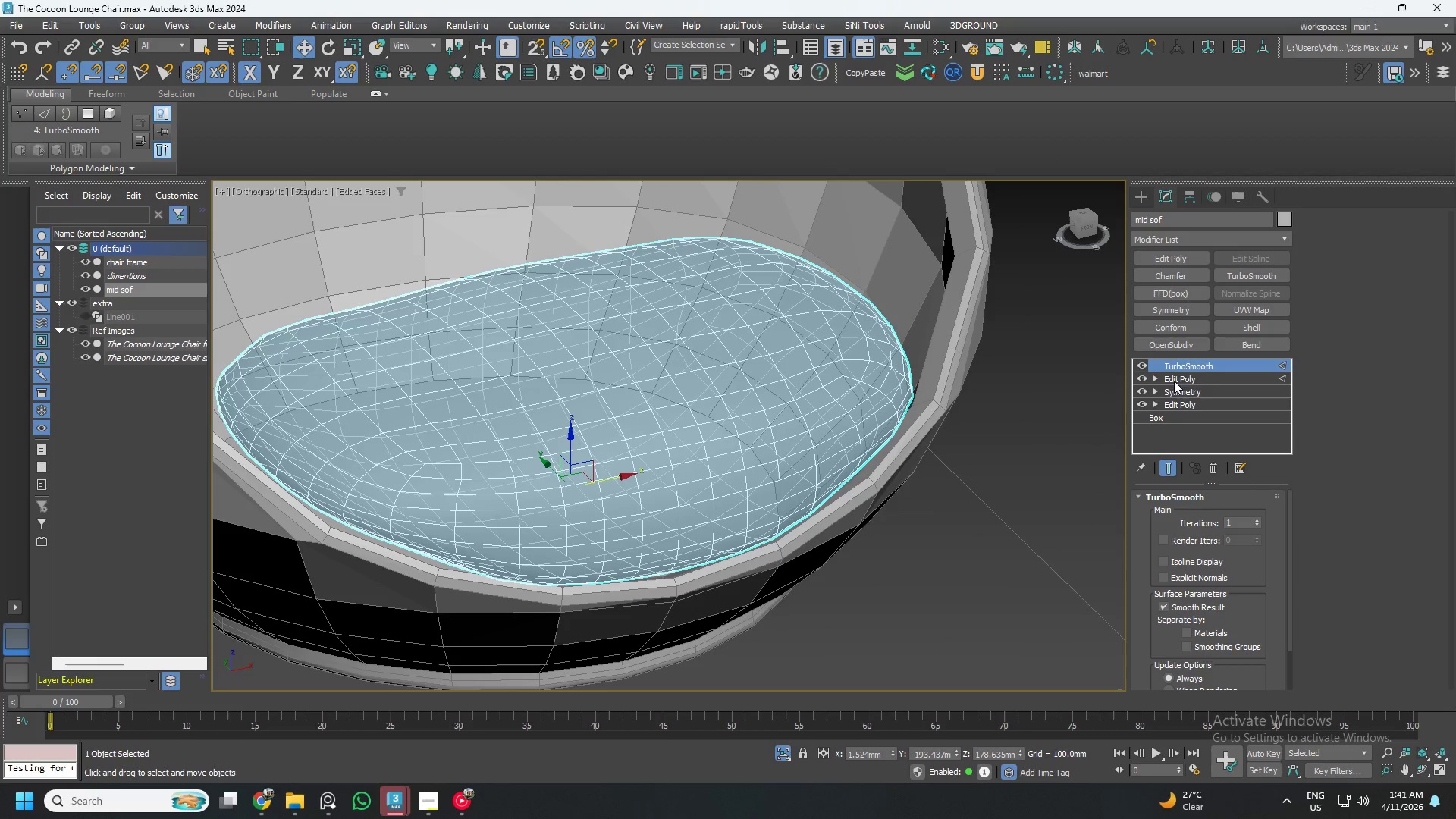 
left_click([1178, 381])
 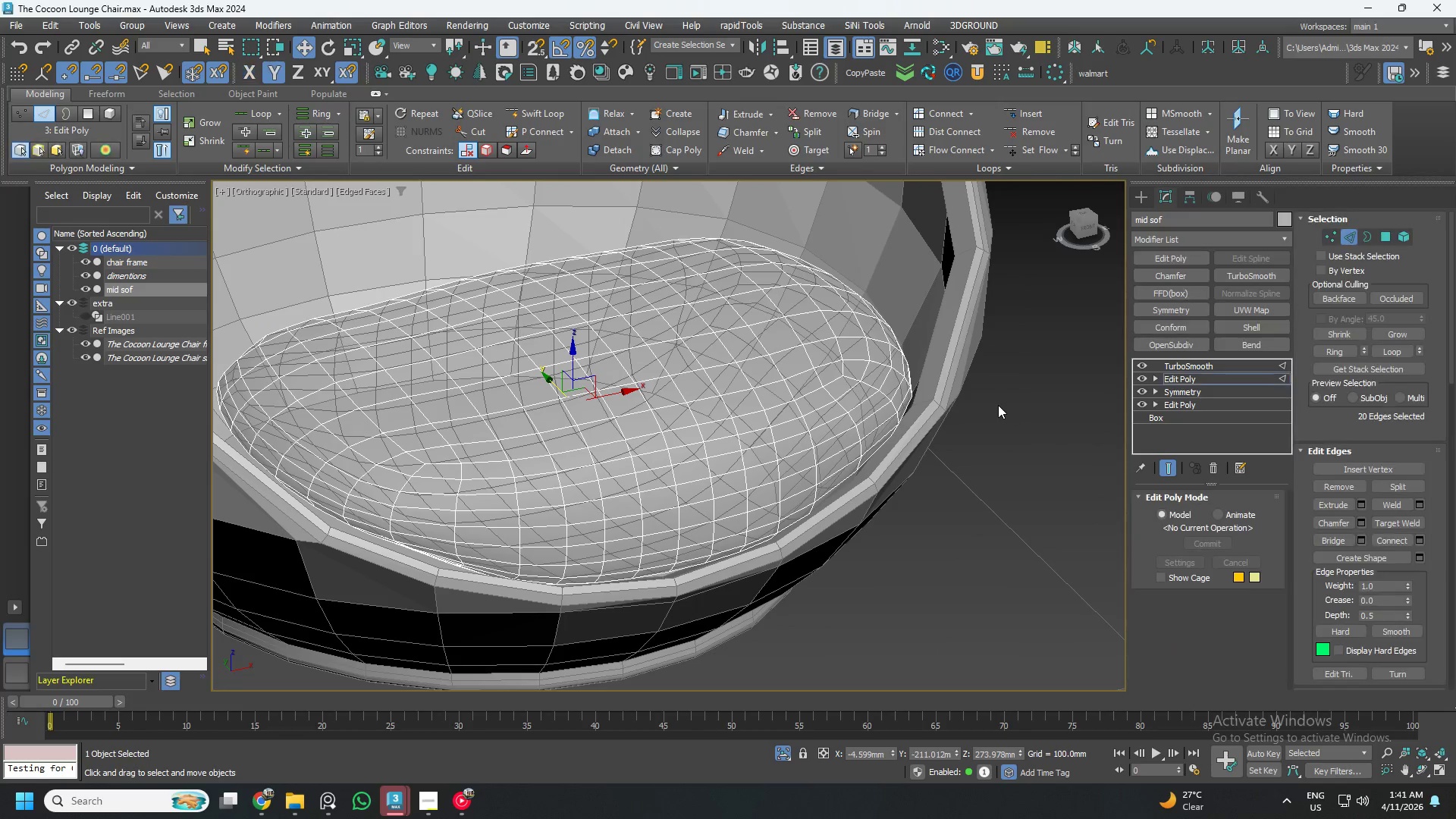 
key(Alt+AltLeft)
 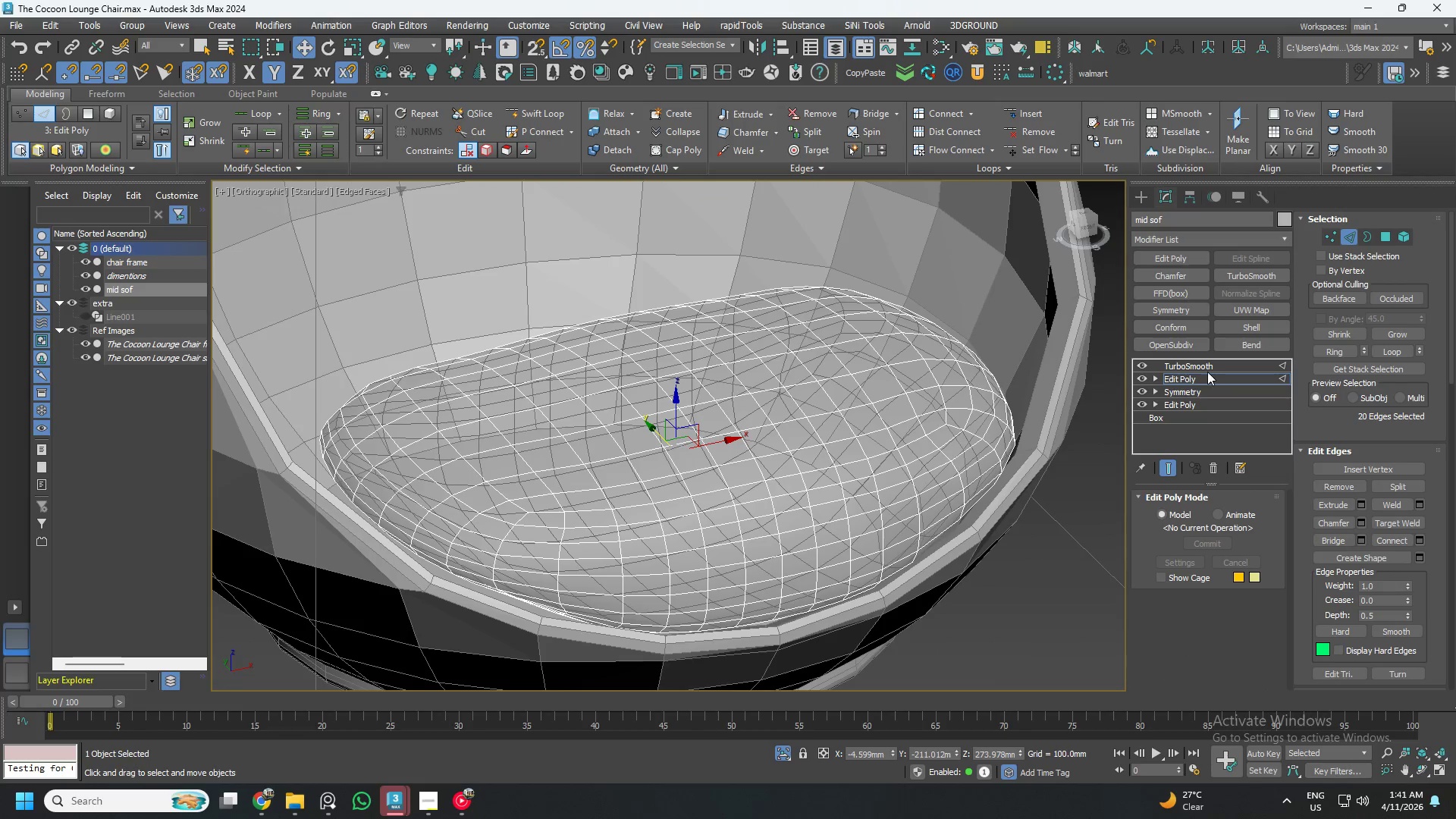 
left_click([1143, 362])
 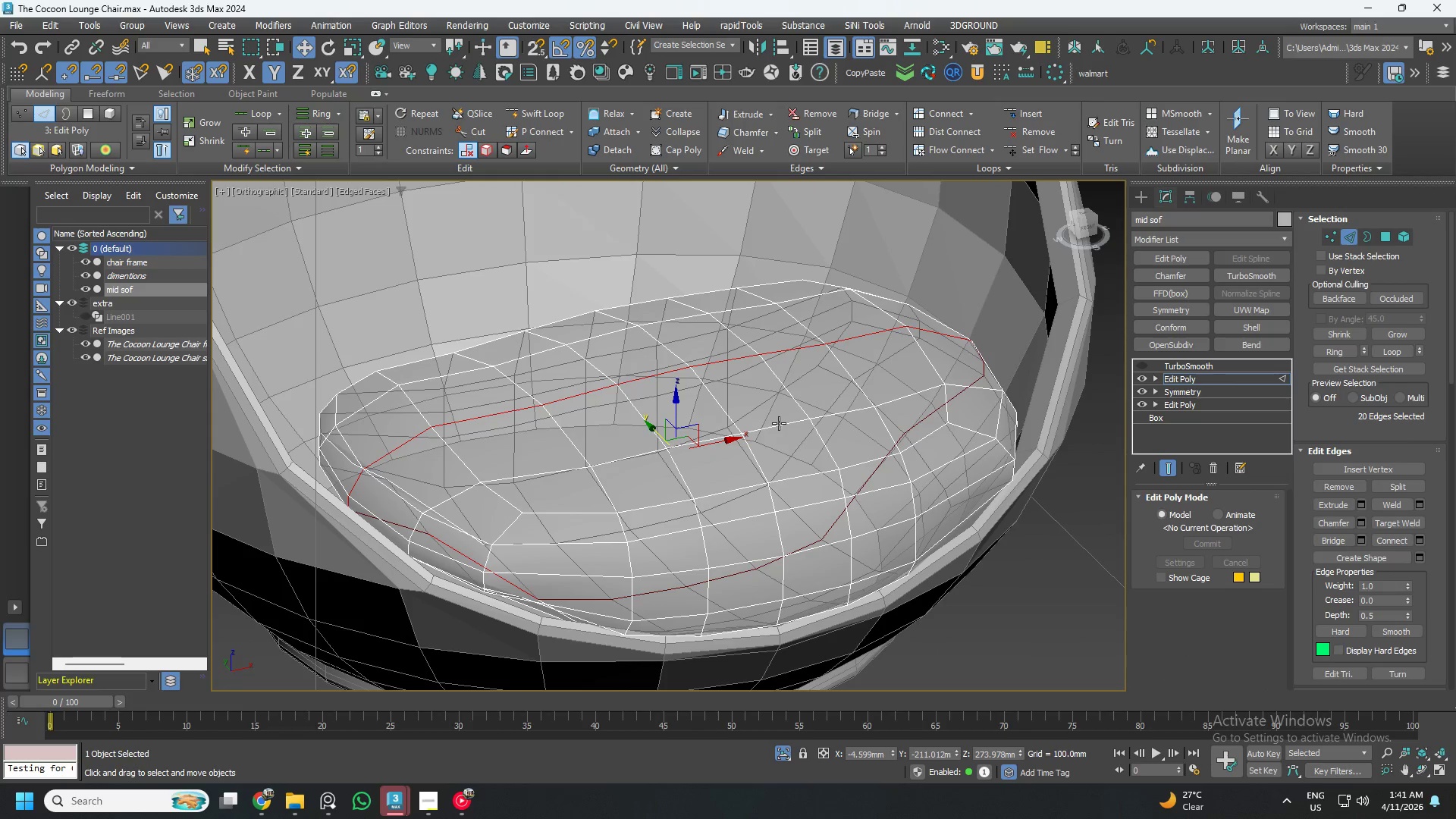 
double_click([779, 424])
 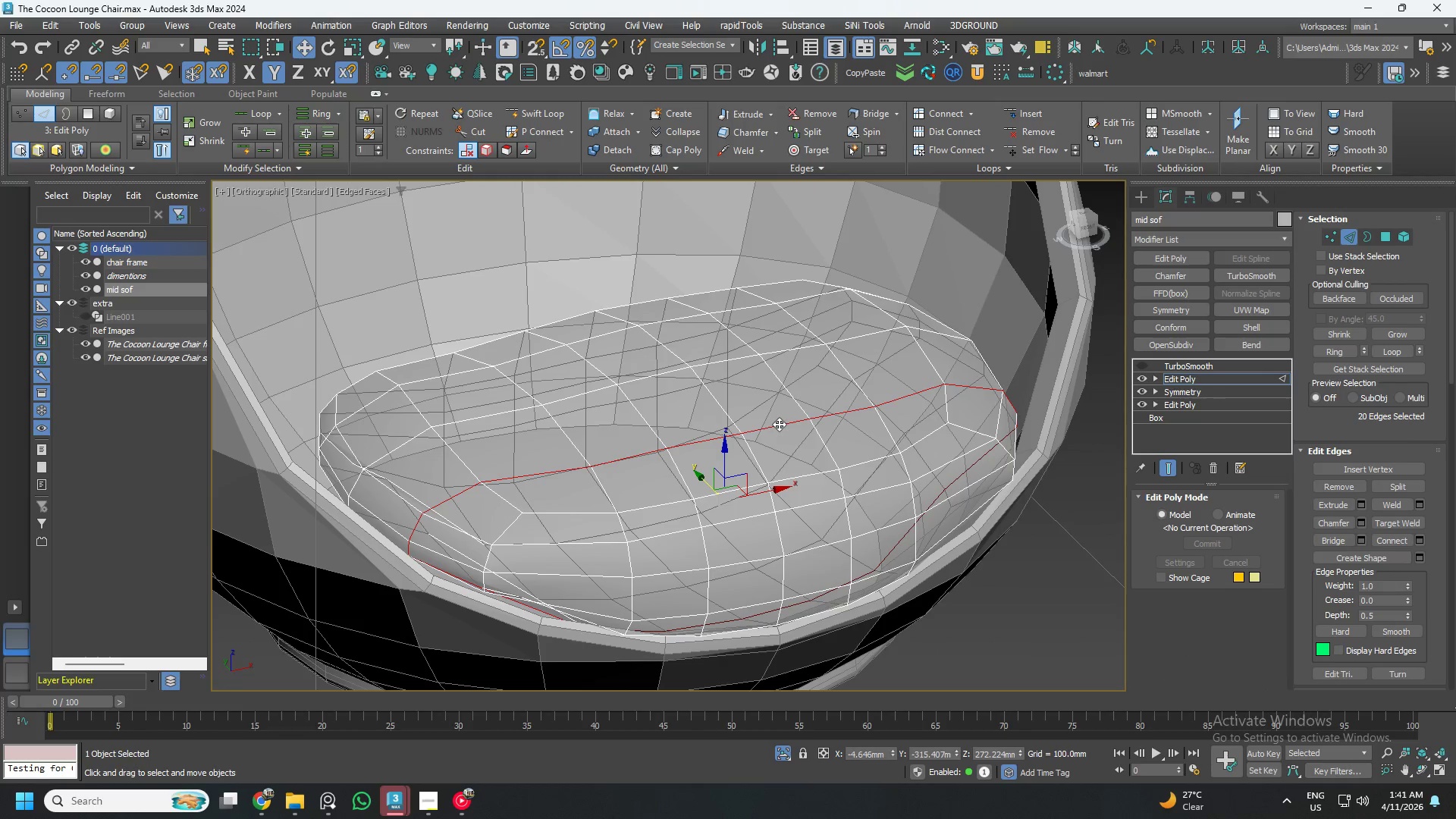 
hold_key(key=AltLeft, duration=0.95)
 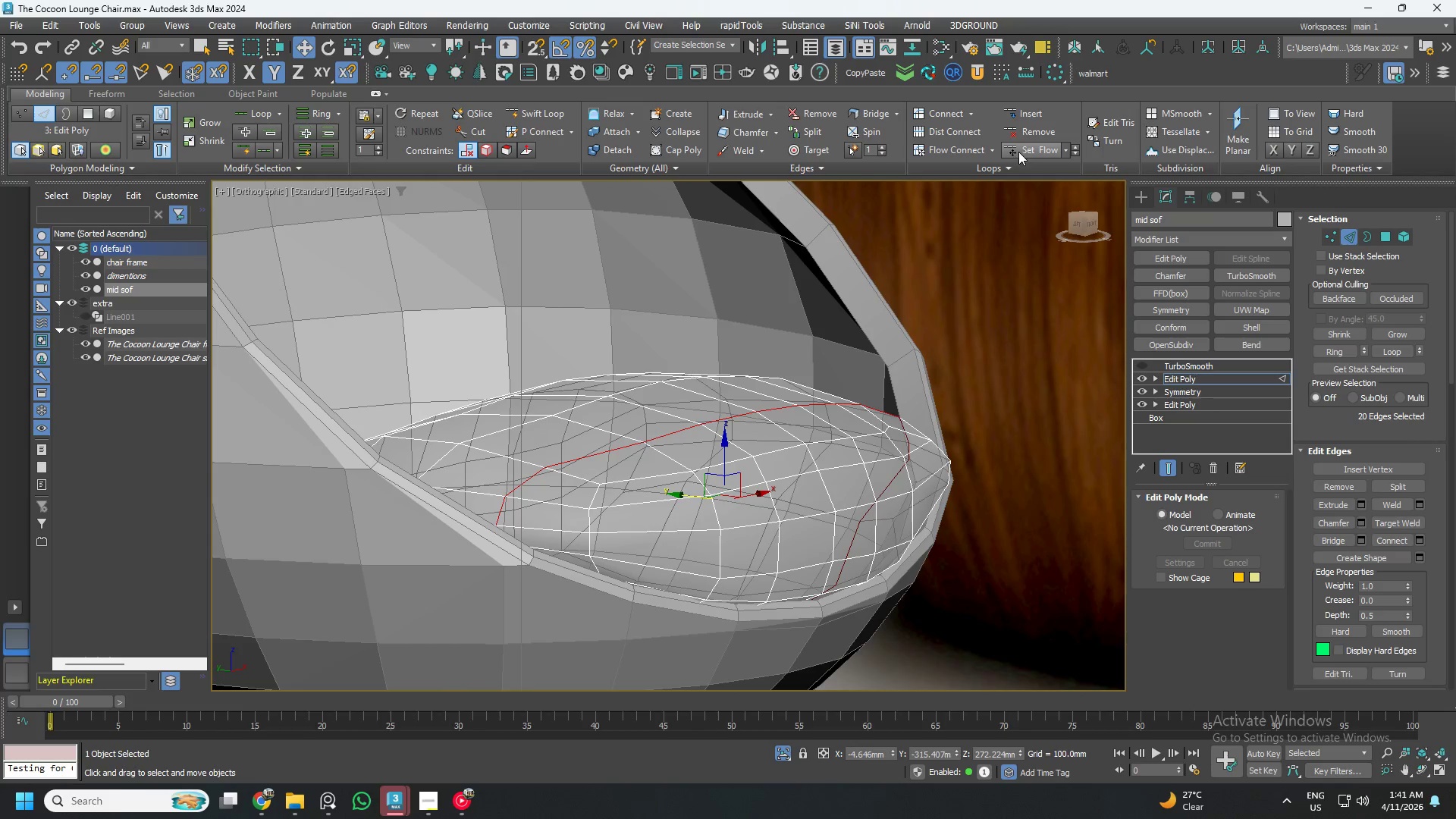 
hold_key(key=AltLeft, duration=1.55)
left_click([1026, 152])
 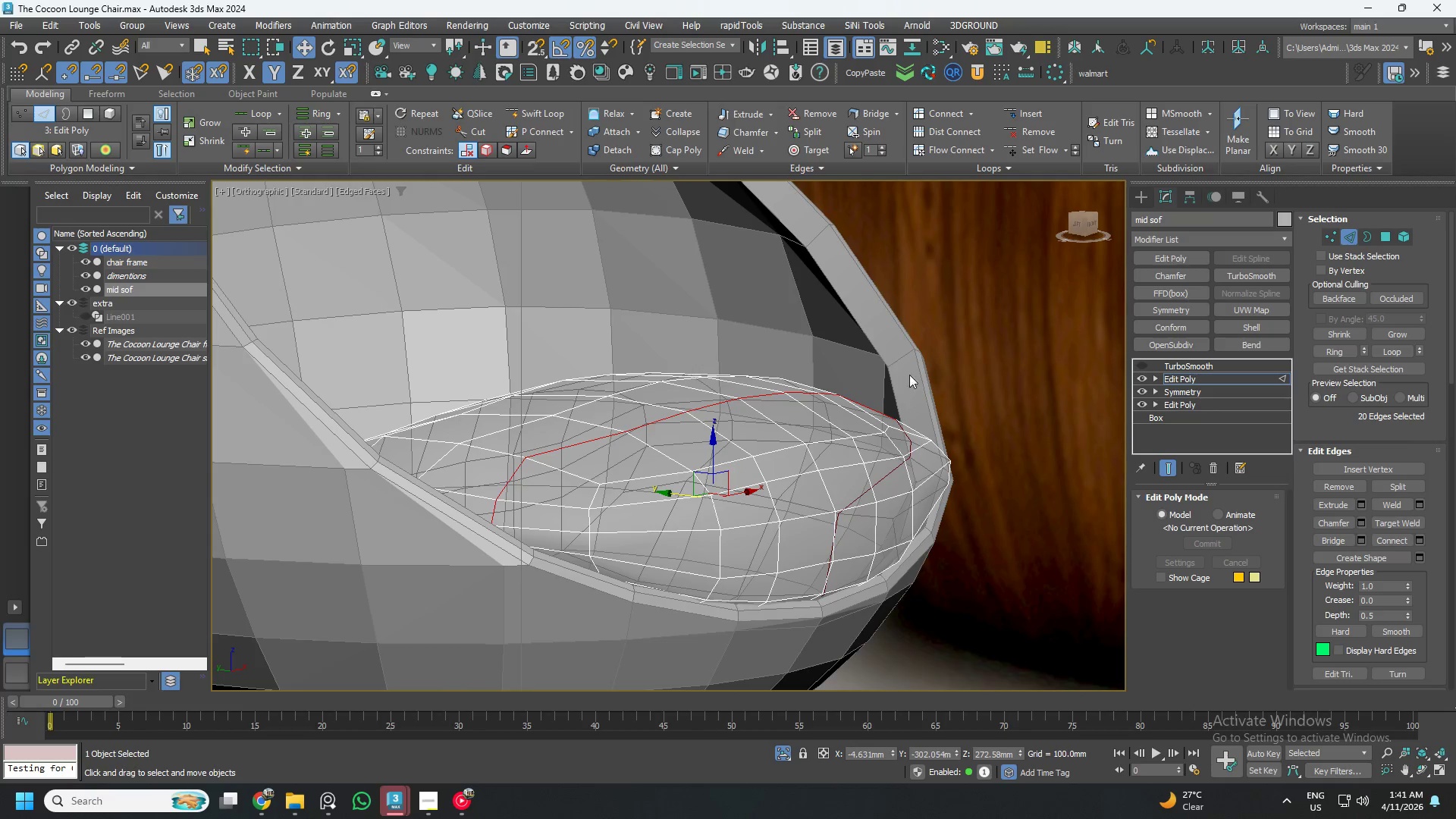 
hold_key(key=AltLeft, duration=1.5)
 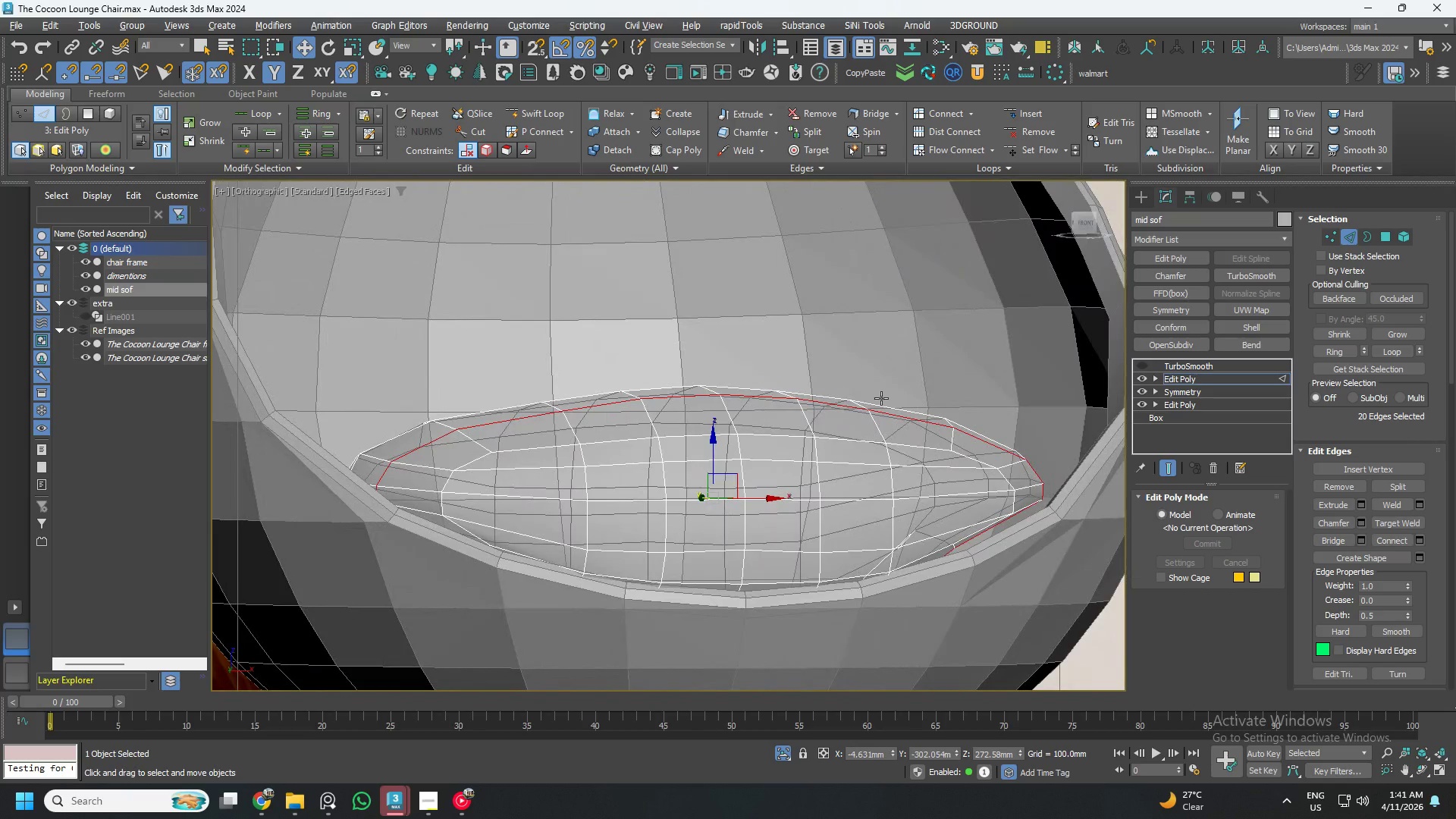 
hold_key(key=AltLeft, duration=0.5)
 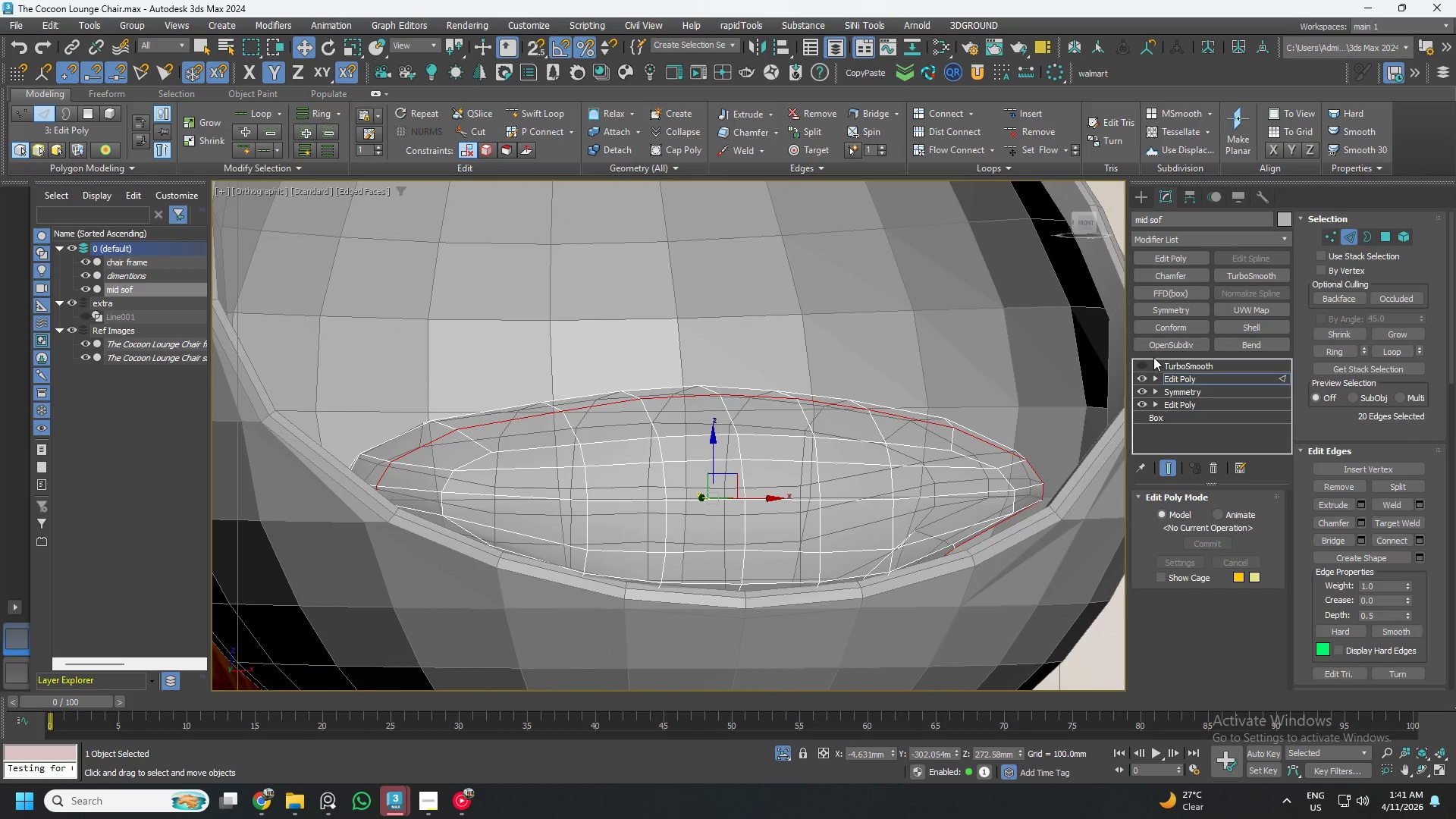 
hold_key(key=AltLeft, duration=4.36)
left_click([1147, 365])
 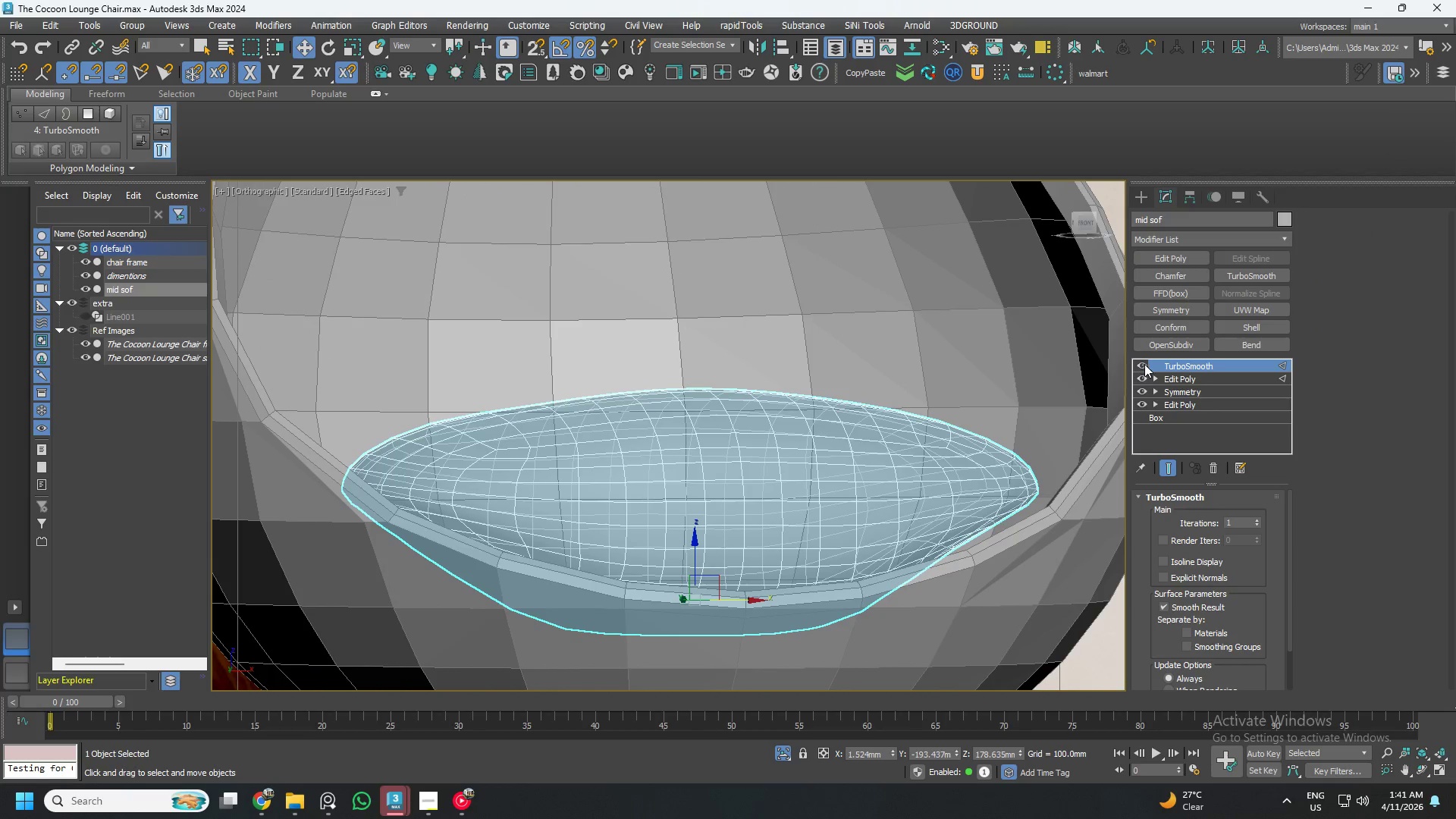 
left_click([1171, 380])
 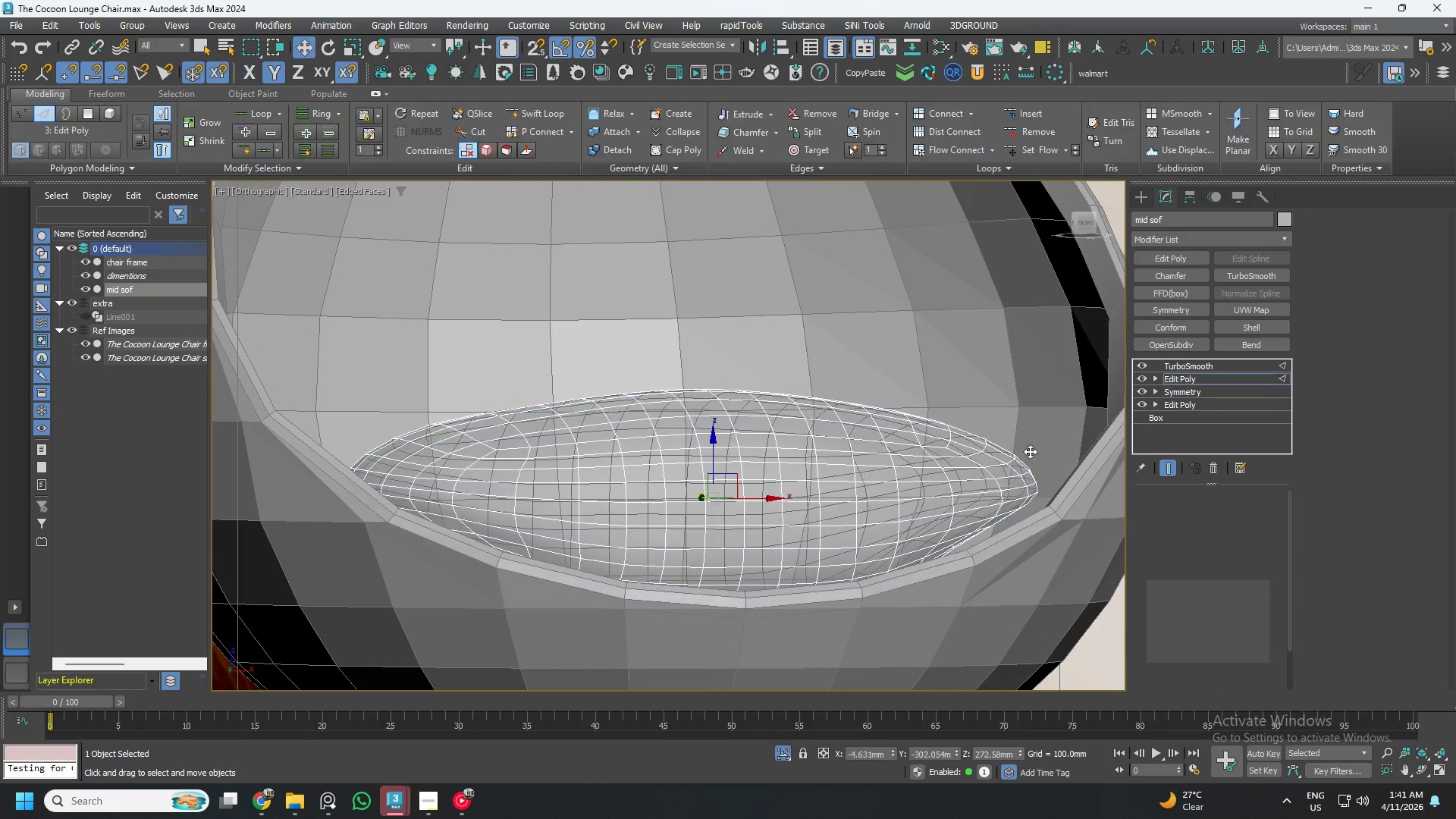 
hold_key(key=AltLeft, duration=1.5)
 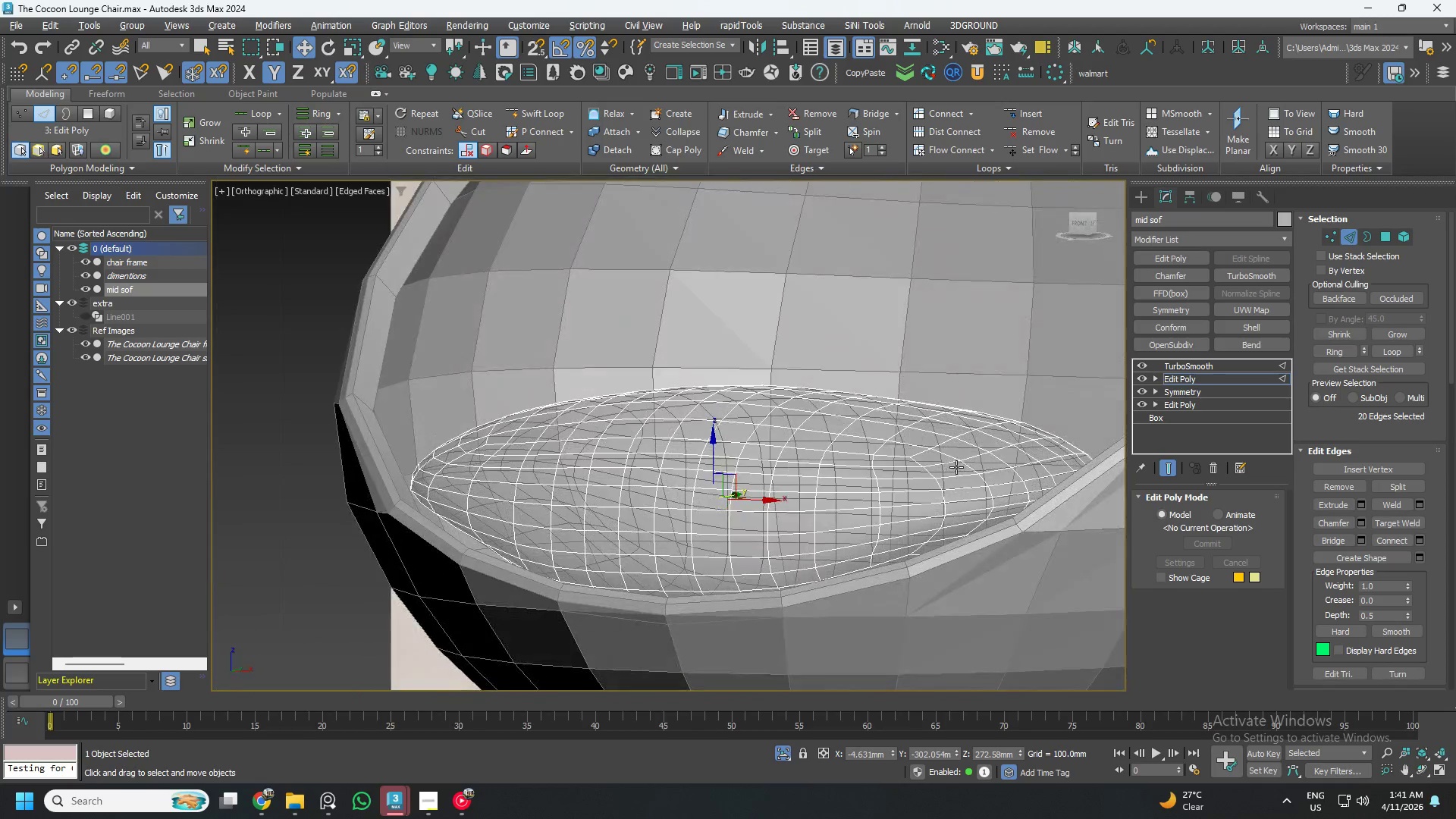 
hold_key(key=AltLeft, duration=0.55)
 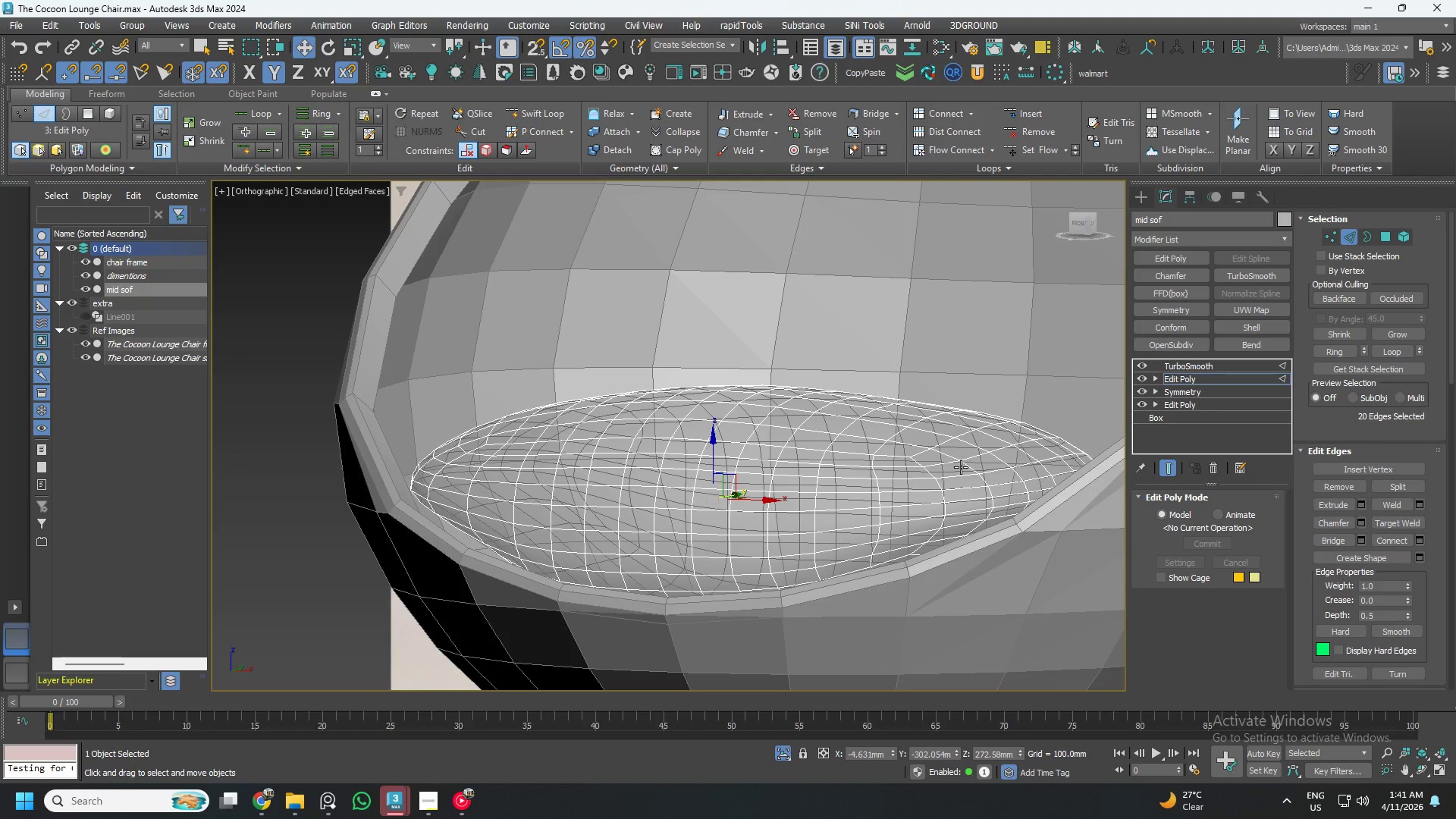 
key(Alt+Control+Z)
 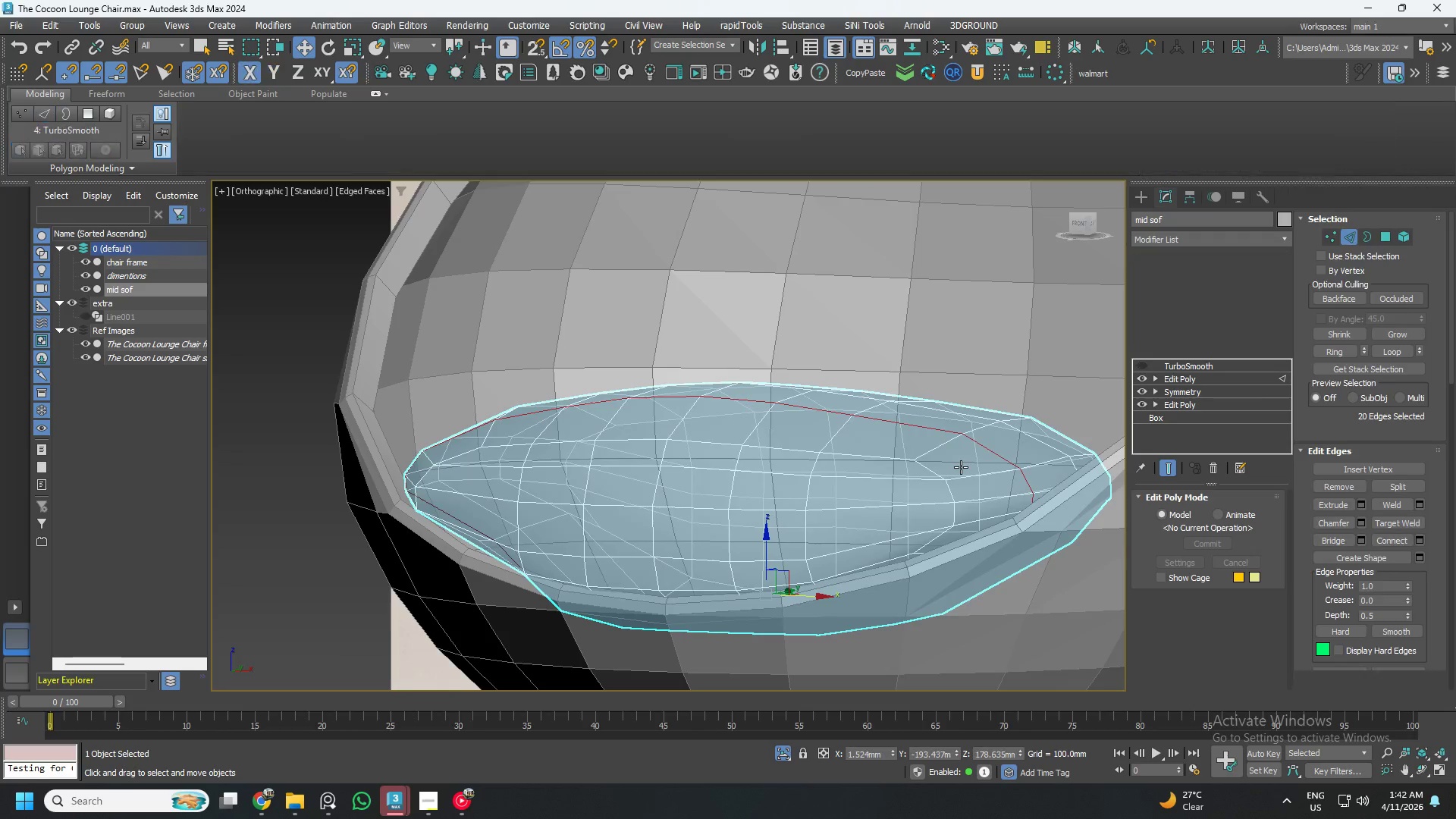 
key(Control+Z)
 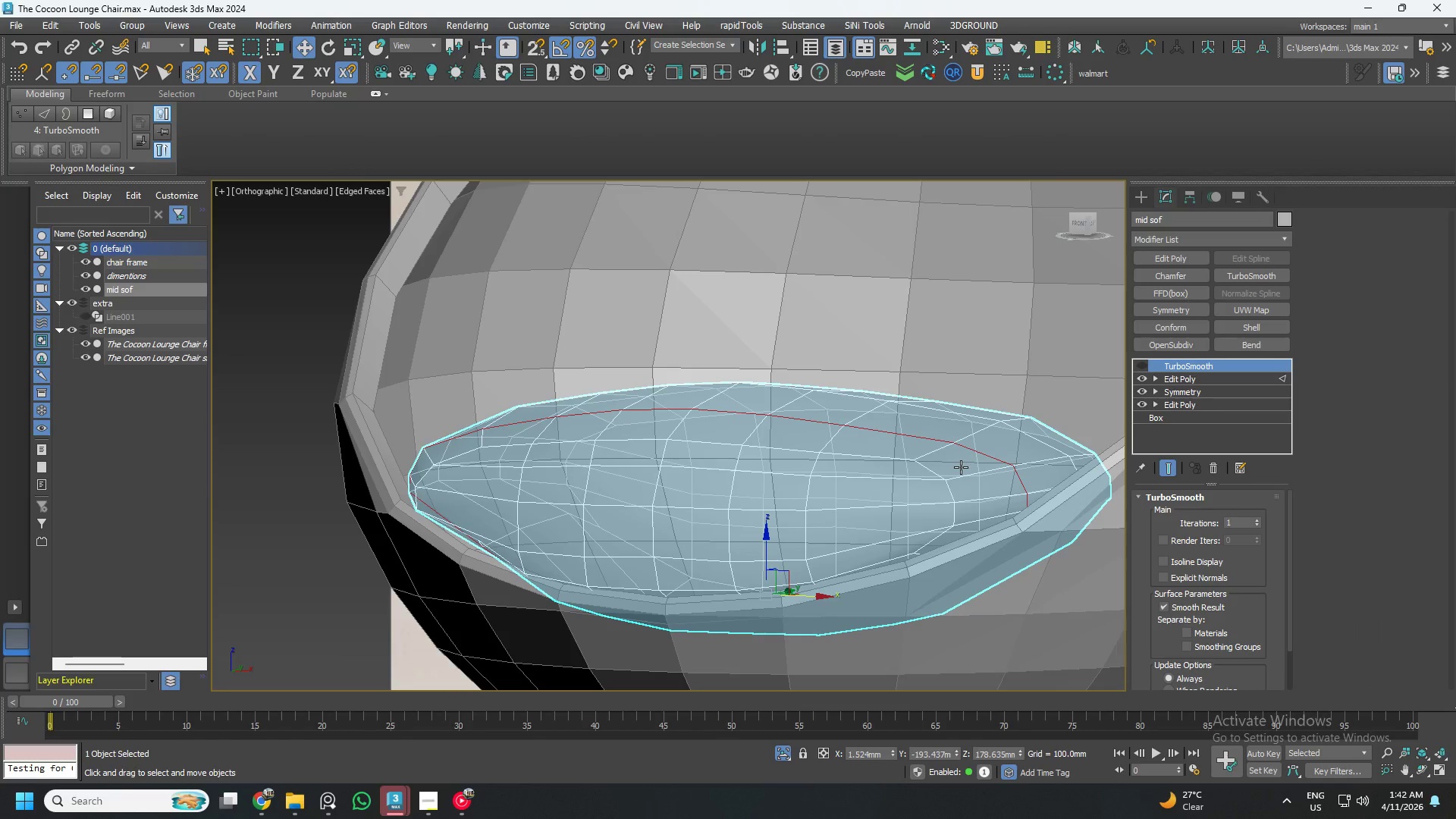 
key(Control+Z)
 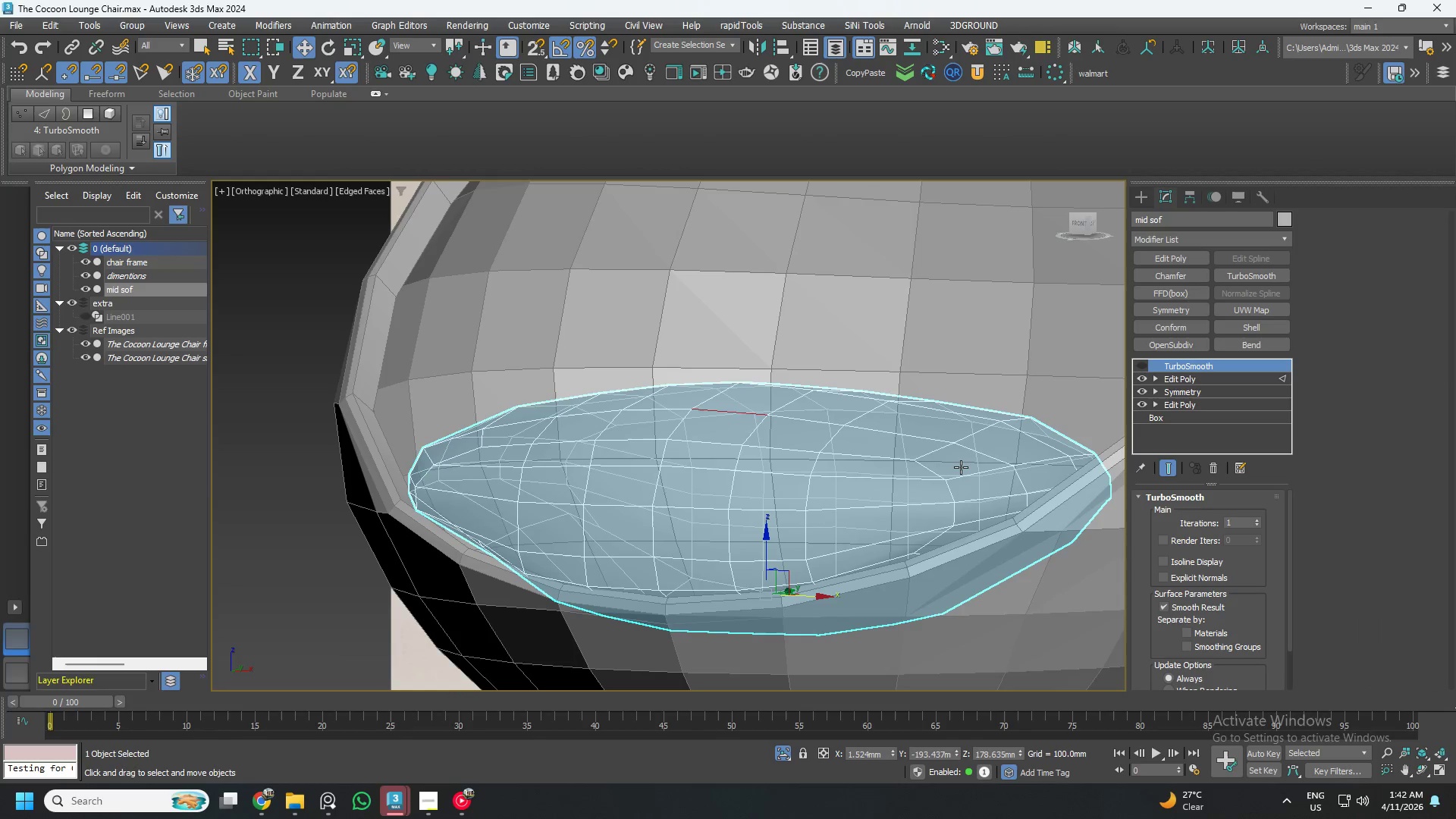 
key(Control+Z)
 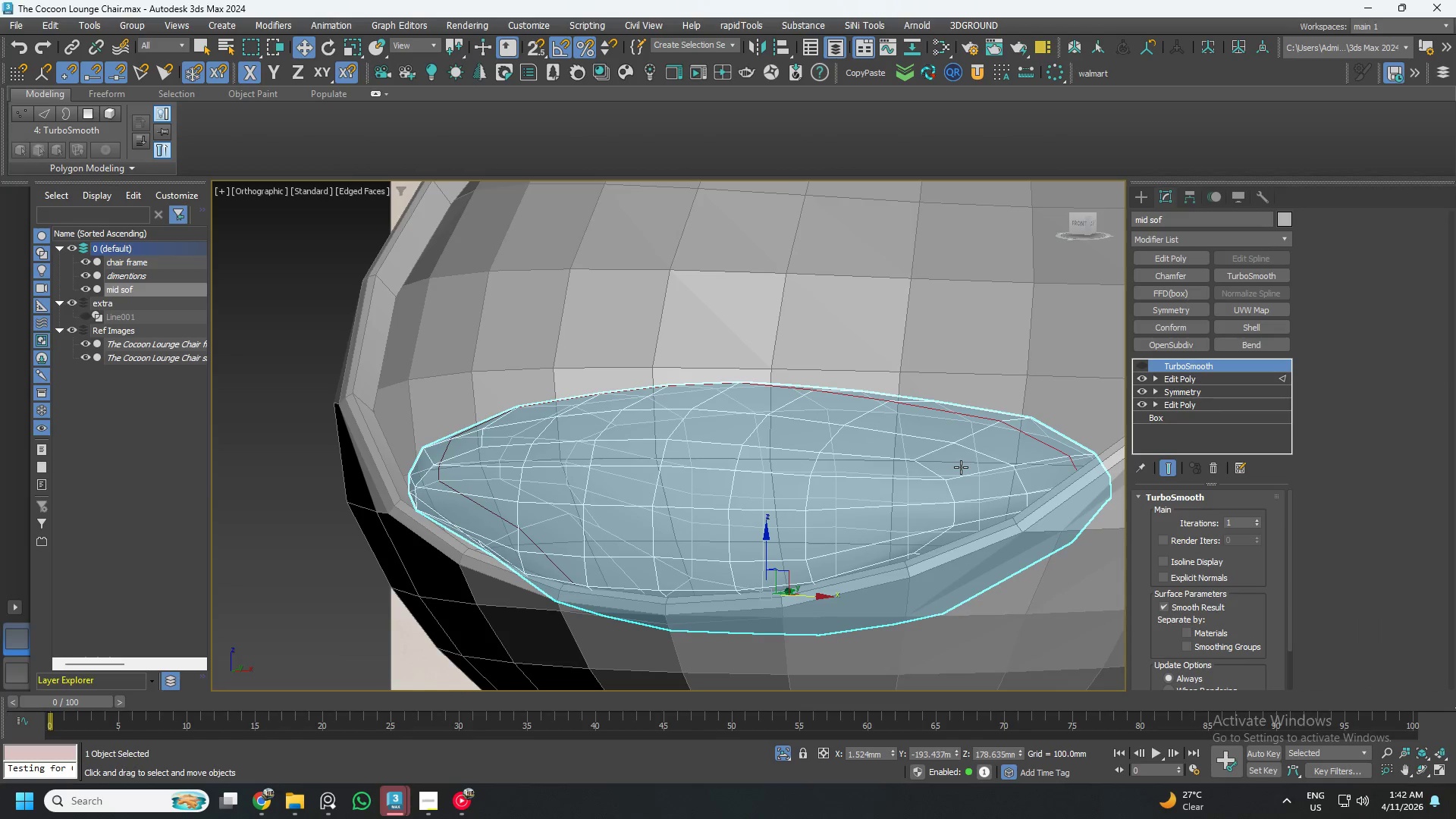 
key(Control+Z)
 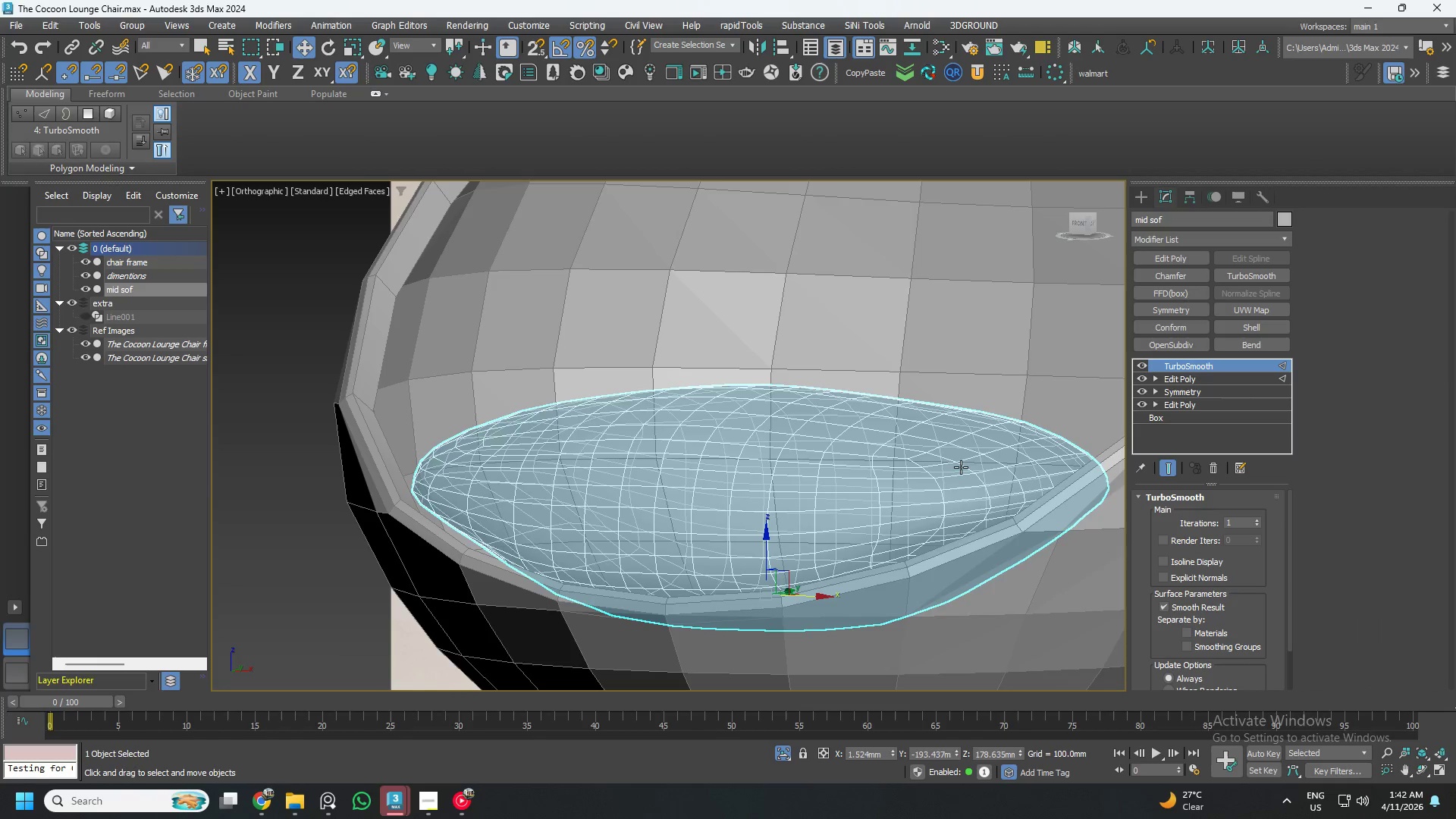 
key(Control+Z)
 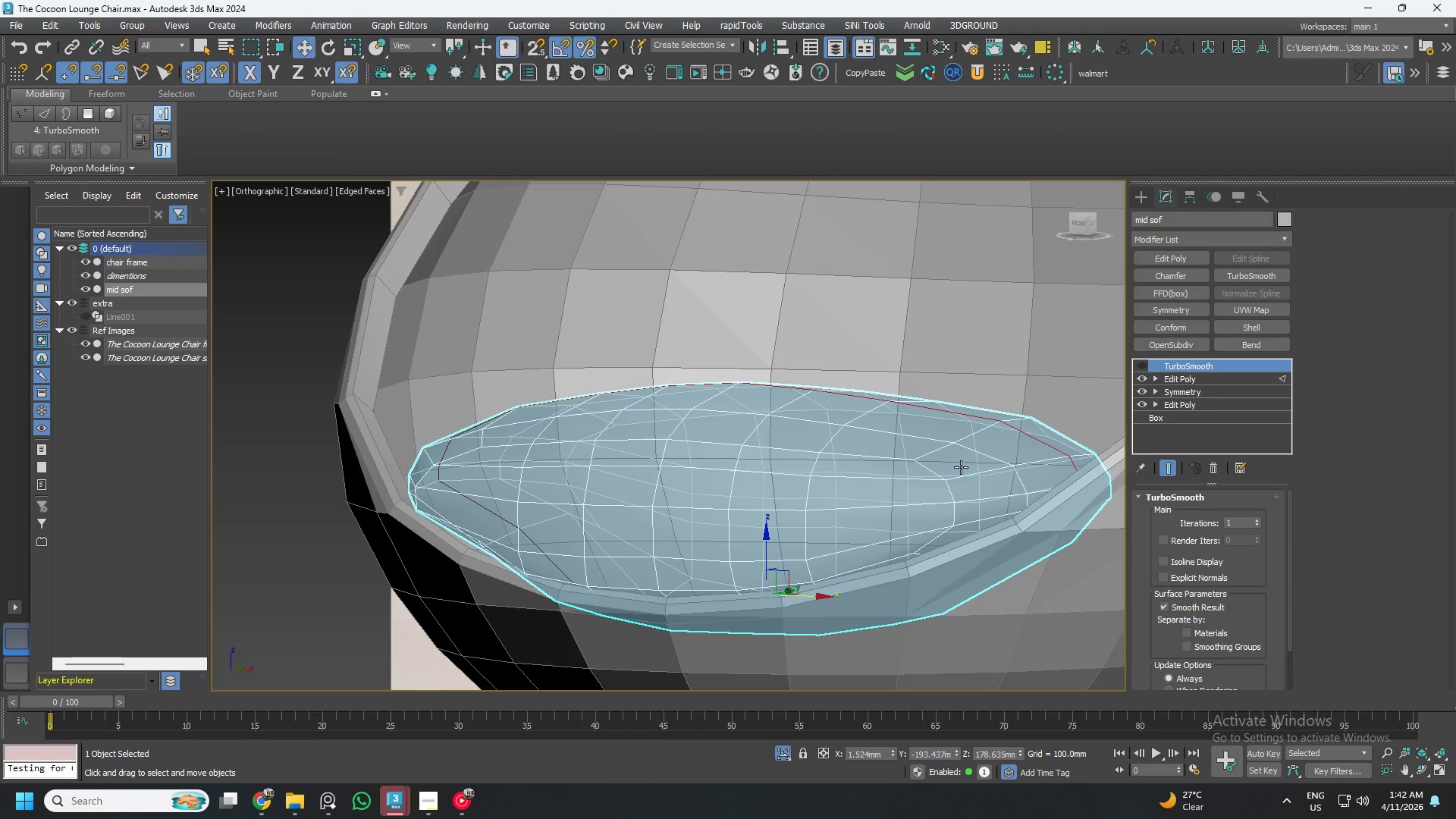 
key(Control+Z)
 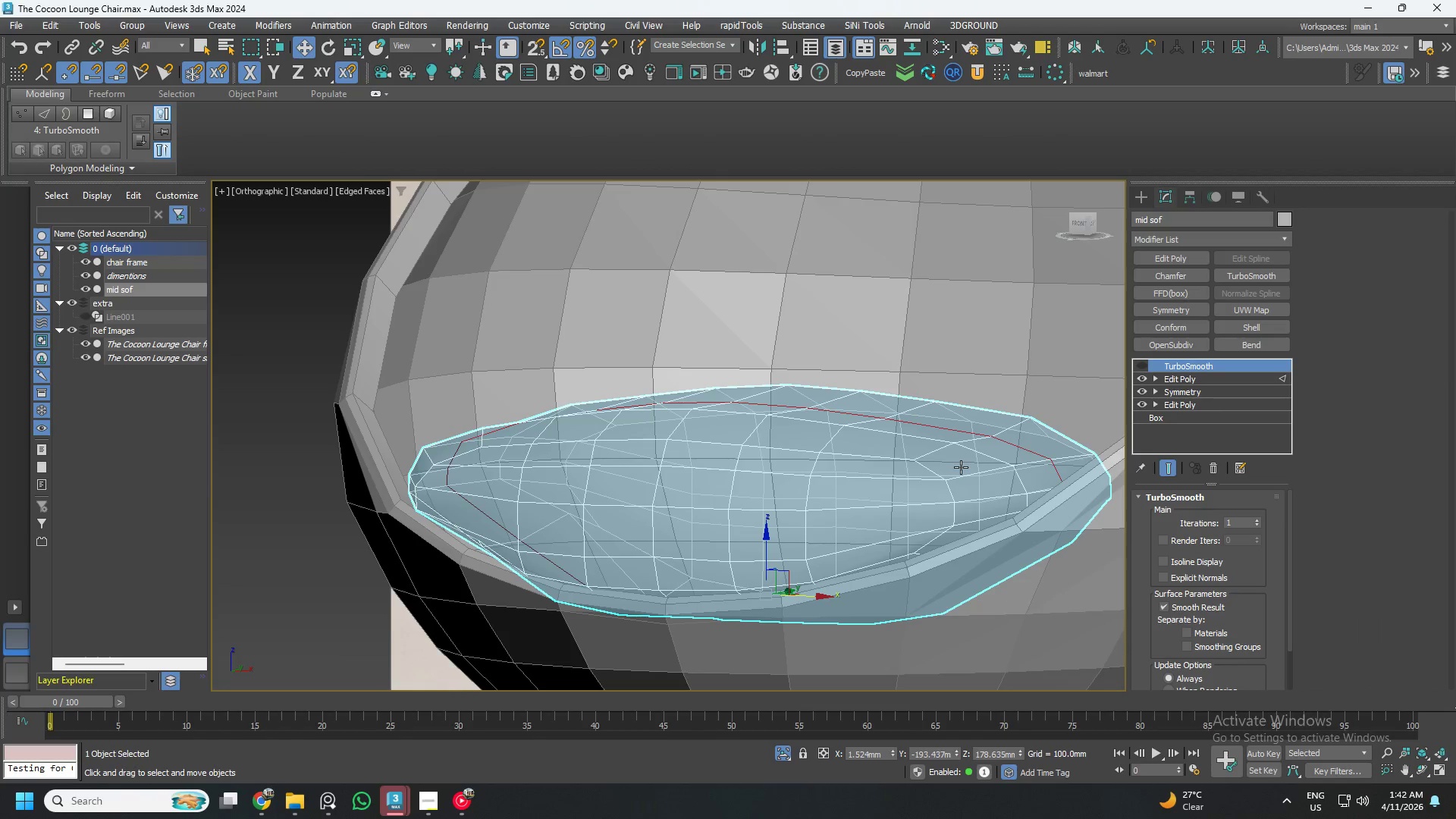 
hold_key(key=AltLeft, duration=1.03)
 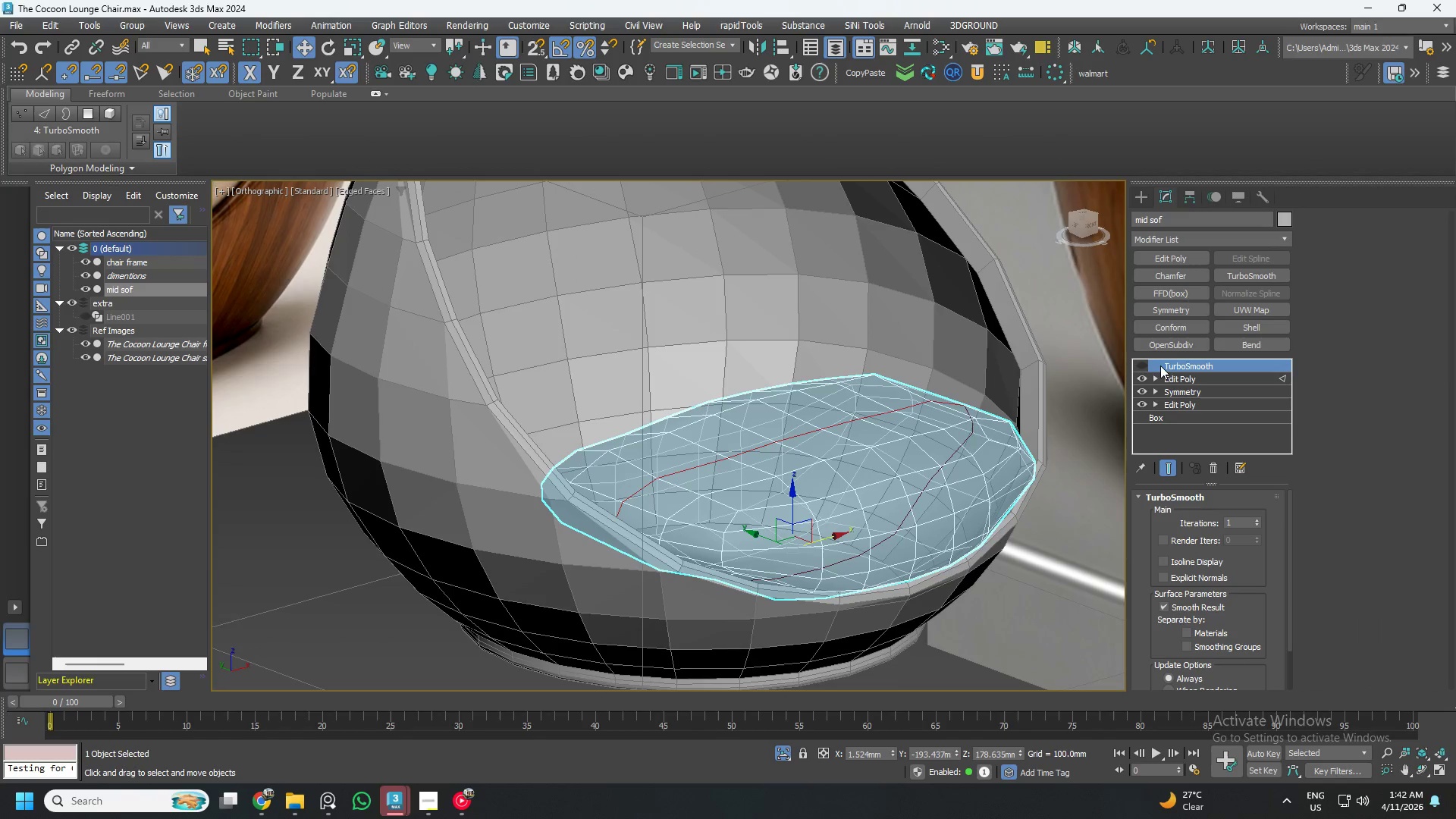 
scroll: coordinate [961, 467], scroll_direction: down, amount: 1.0
 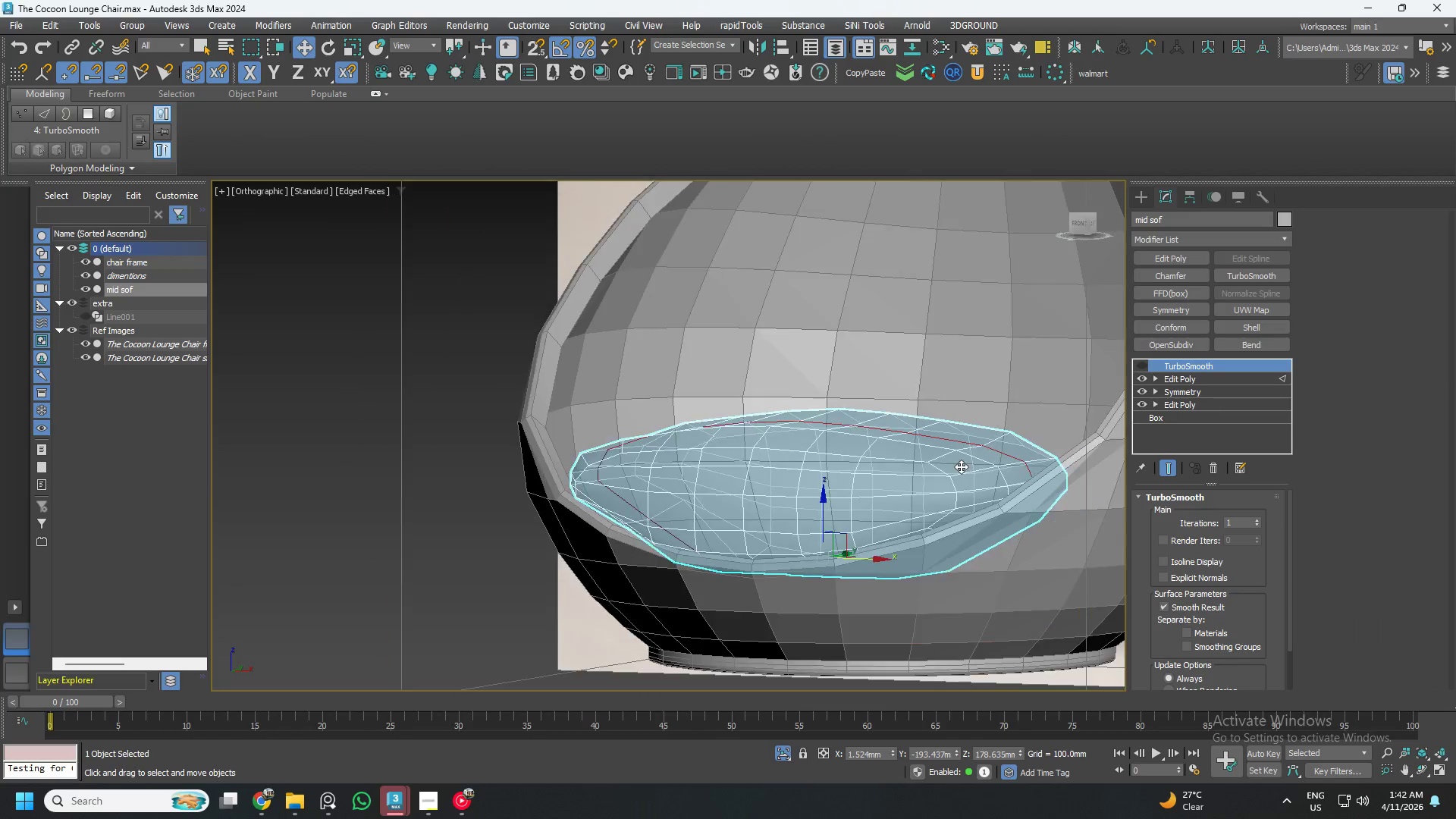 
left_click([1144, 362])
 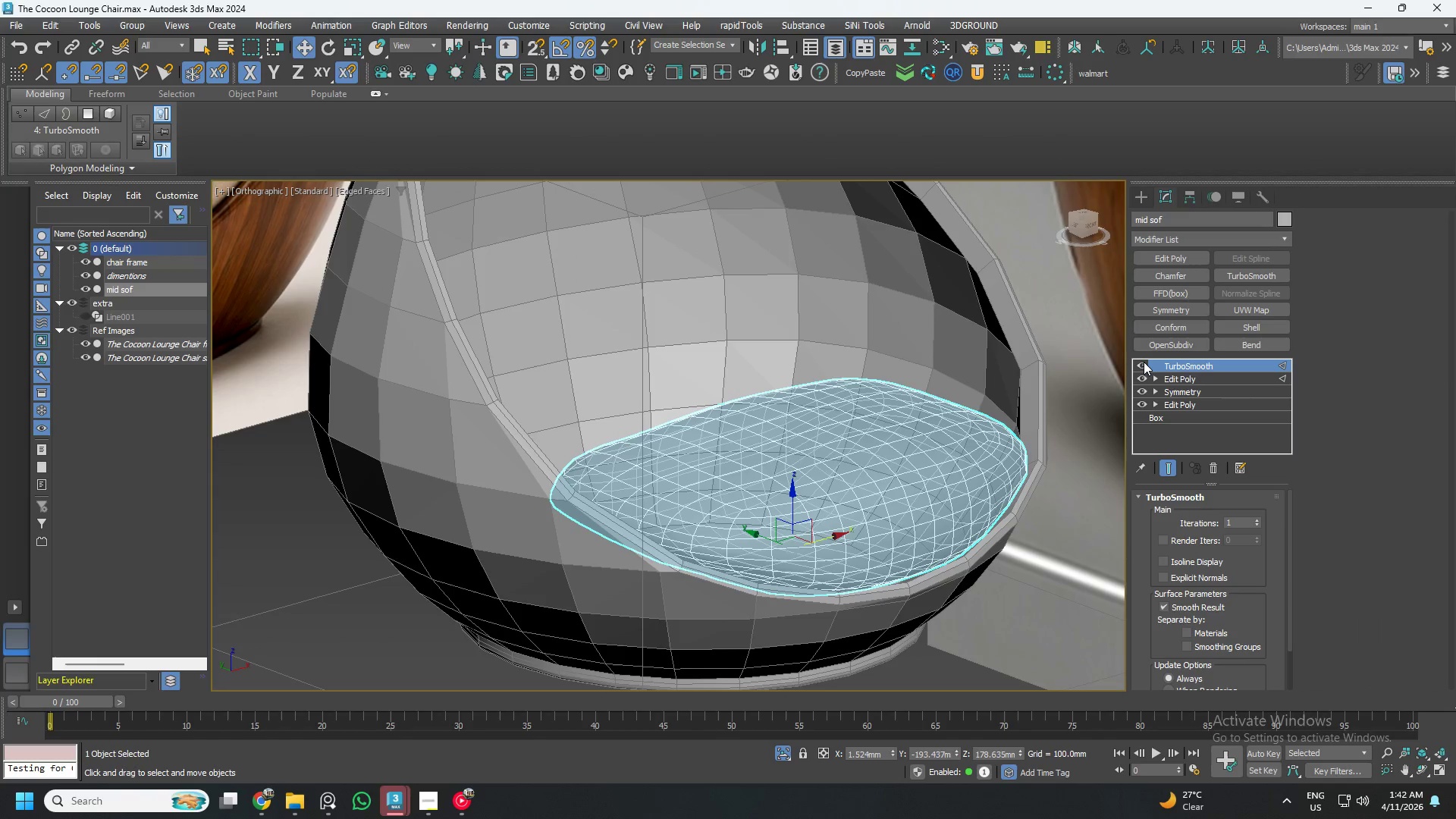 
left_click([1144, 362])
 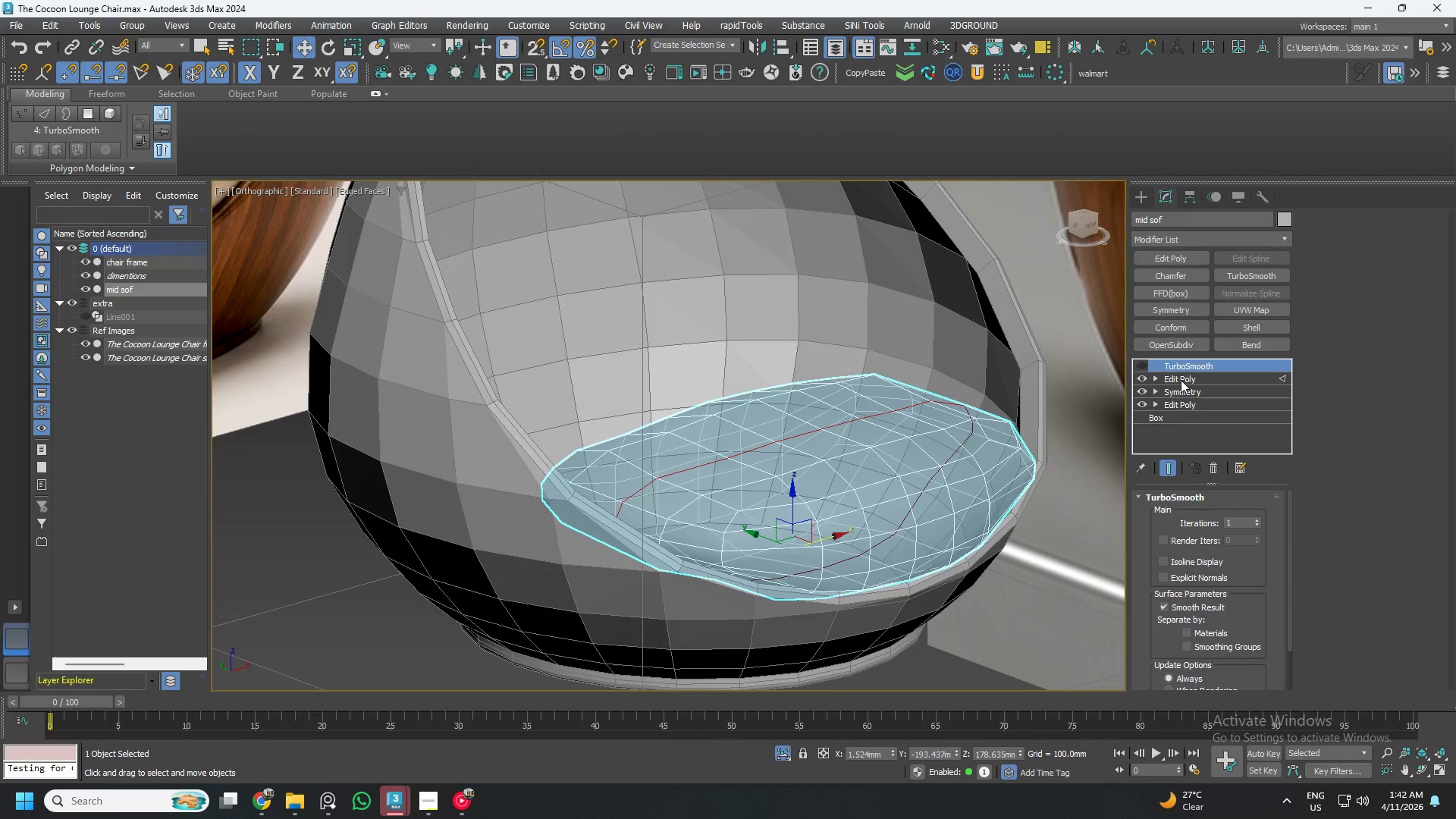 
left_click([1181, 380])
 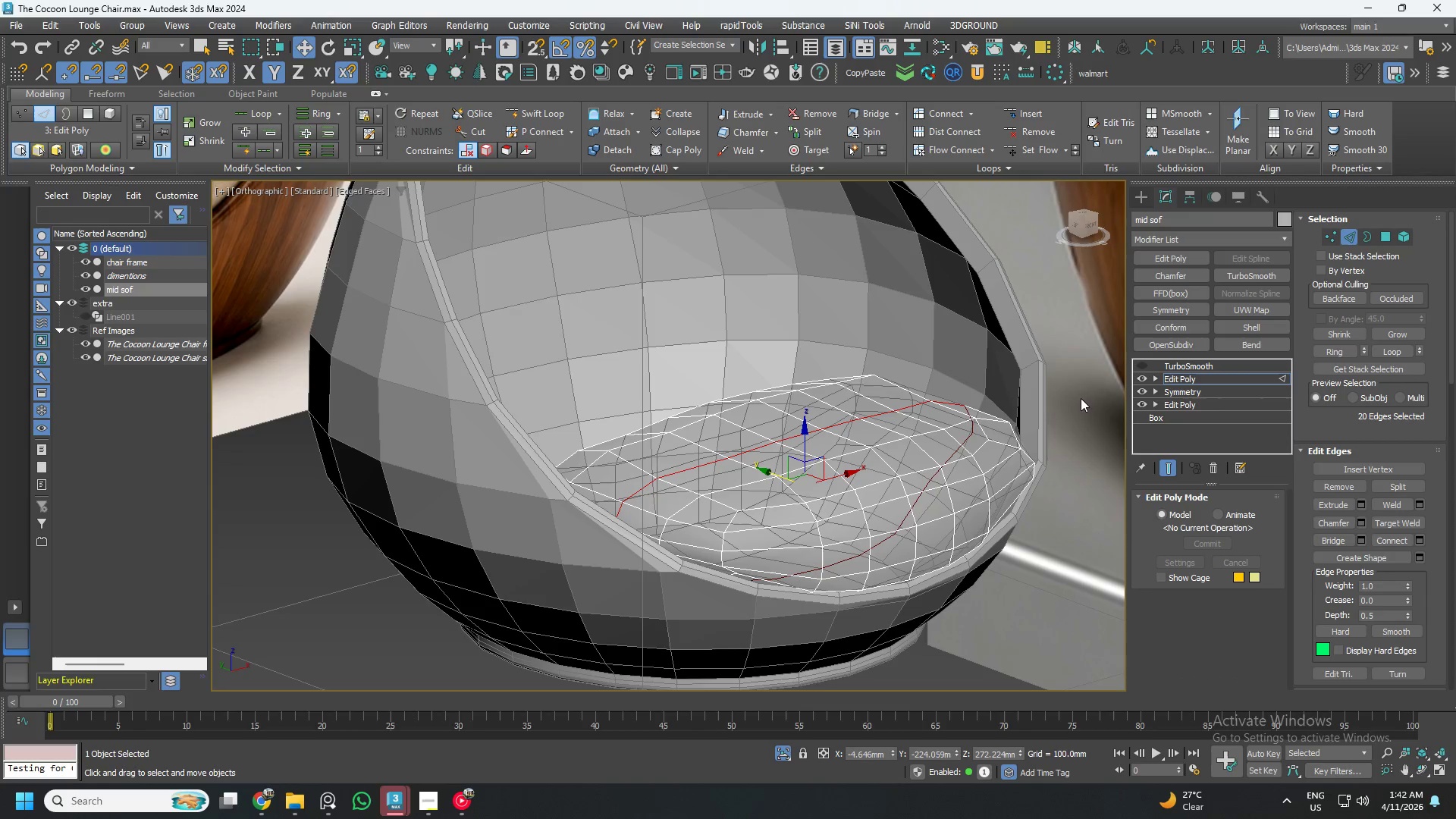 
key(1)
 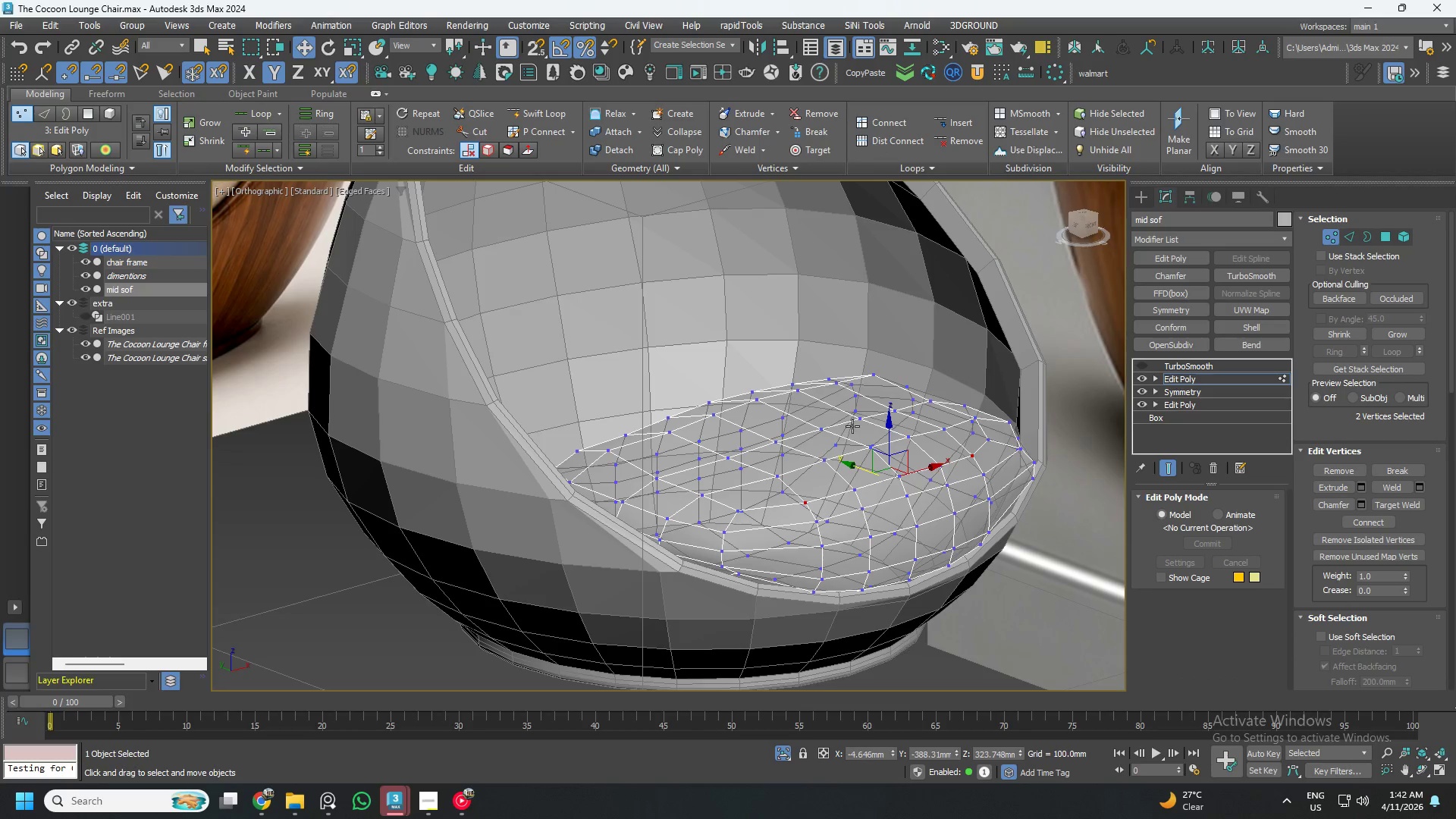 
hold_key(key=AltLeft, duration=0.62)
 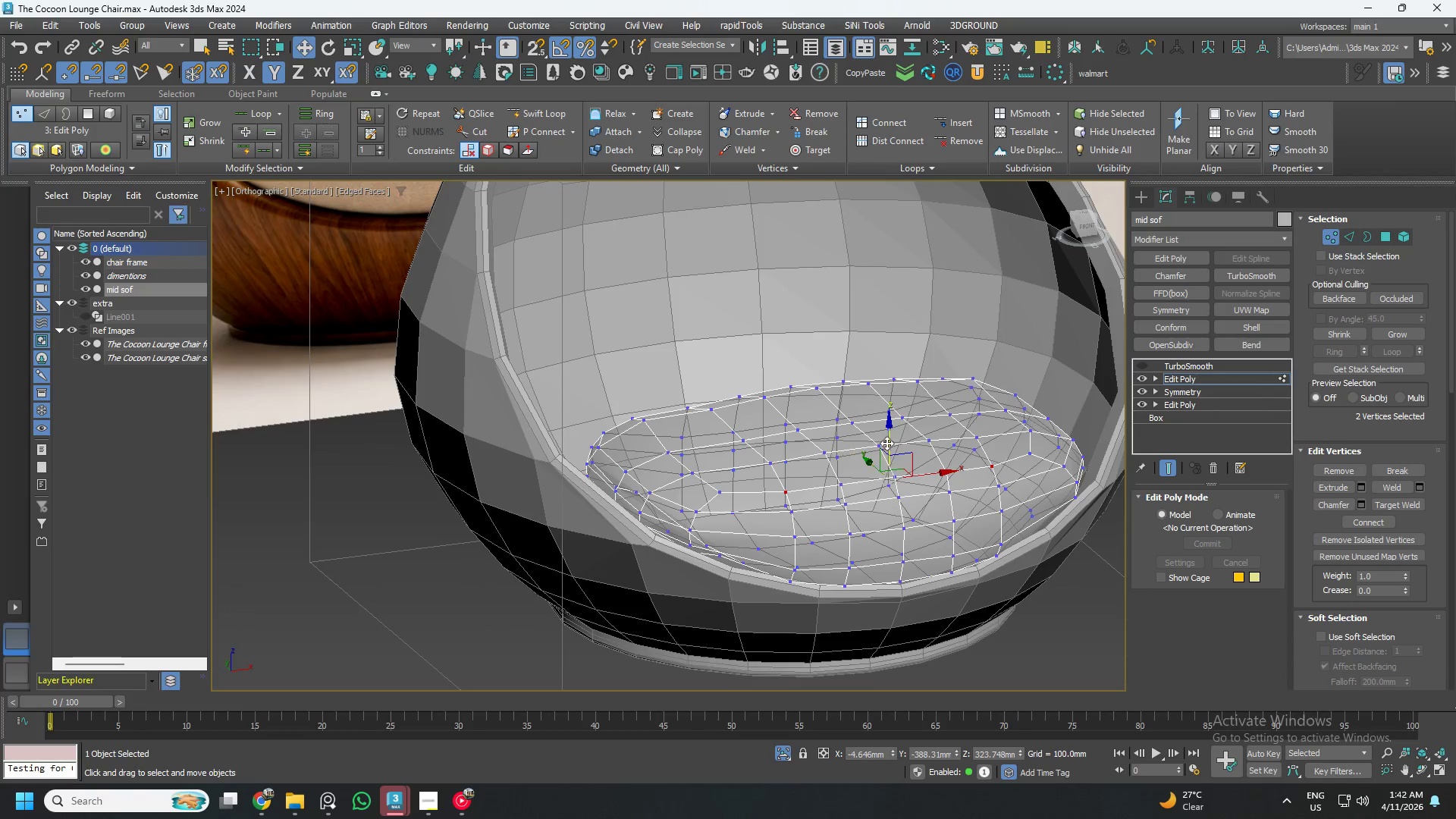 
hold_key(key=AltLeft, duration=1.06)
 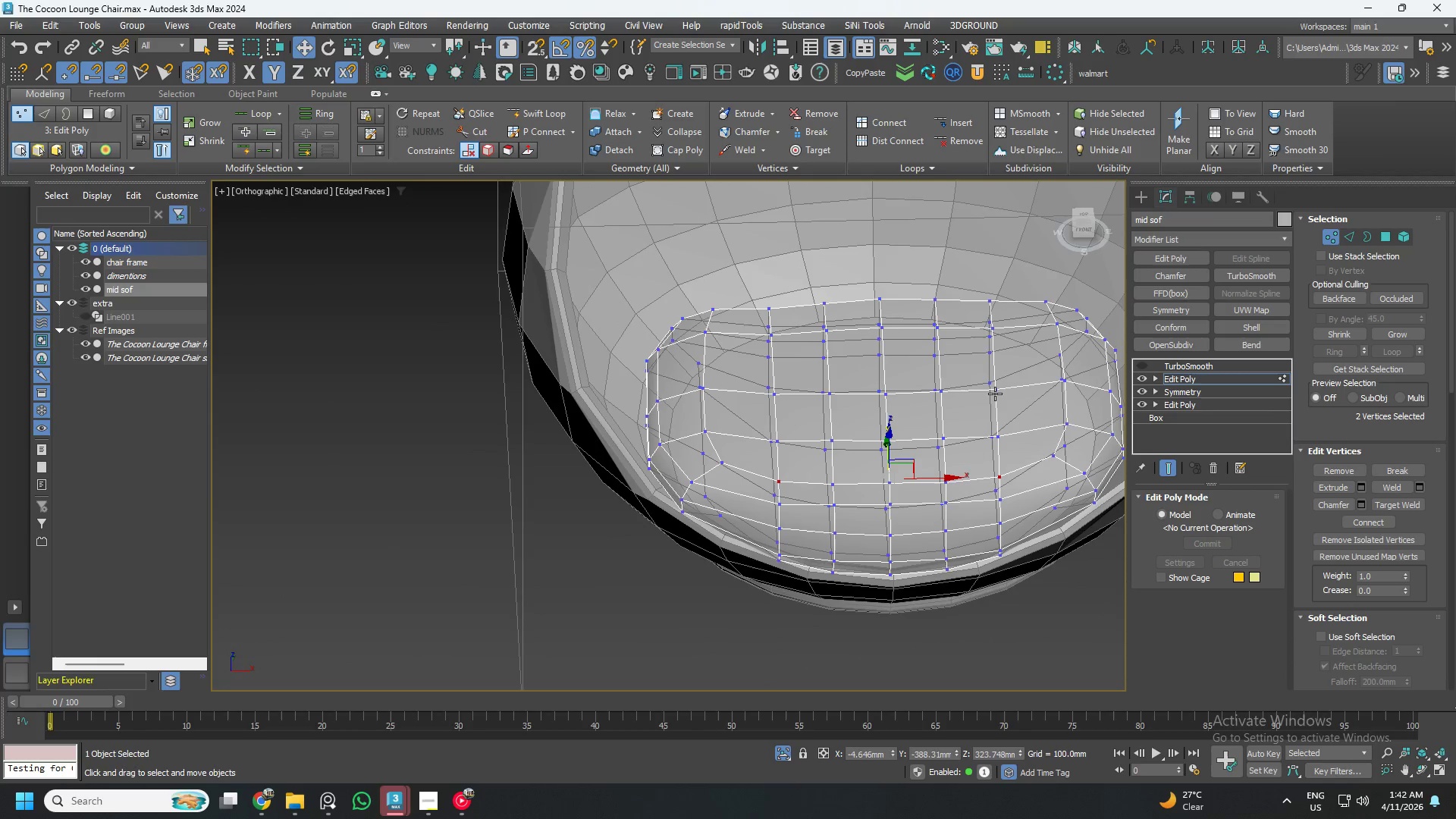 
left_click([995, 394])
 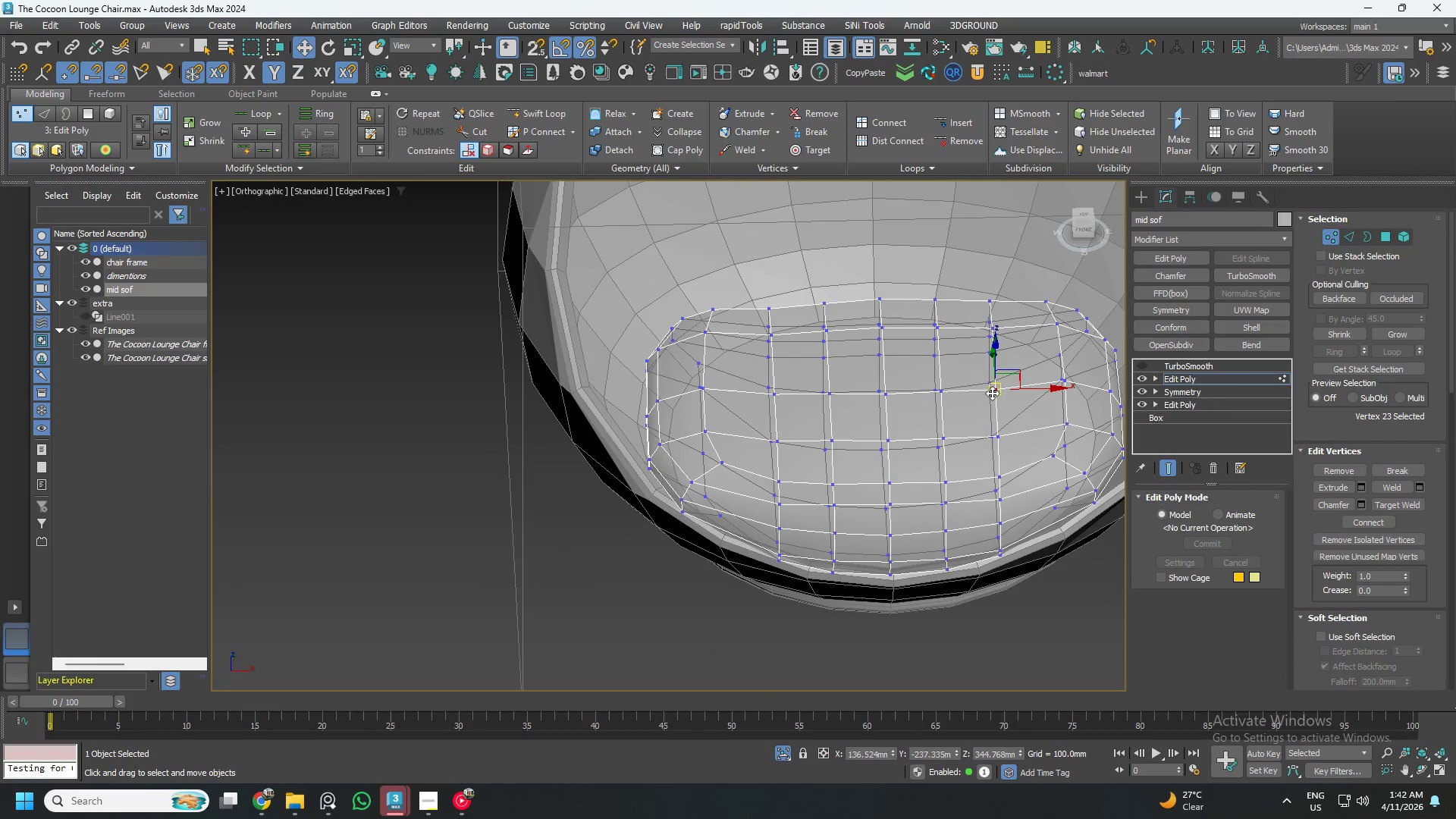 
hold_key(key=ControlLeft, duration=1.5)
left_click([946, 391])
 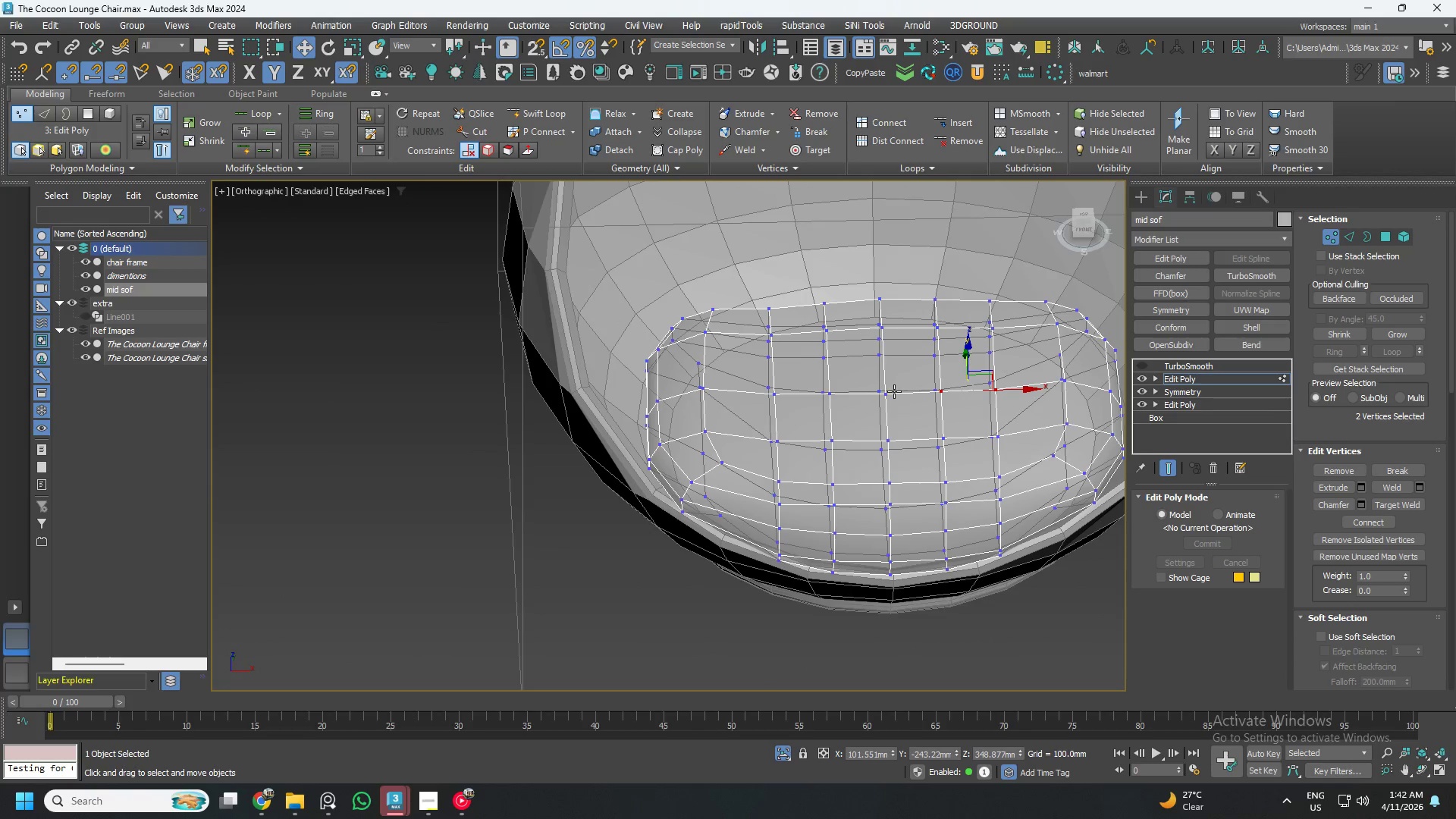 
left_click([891, 392])
 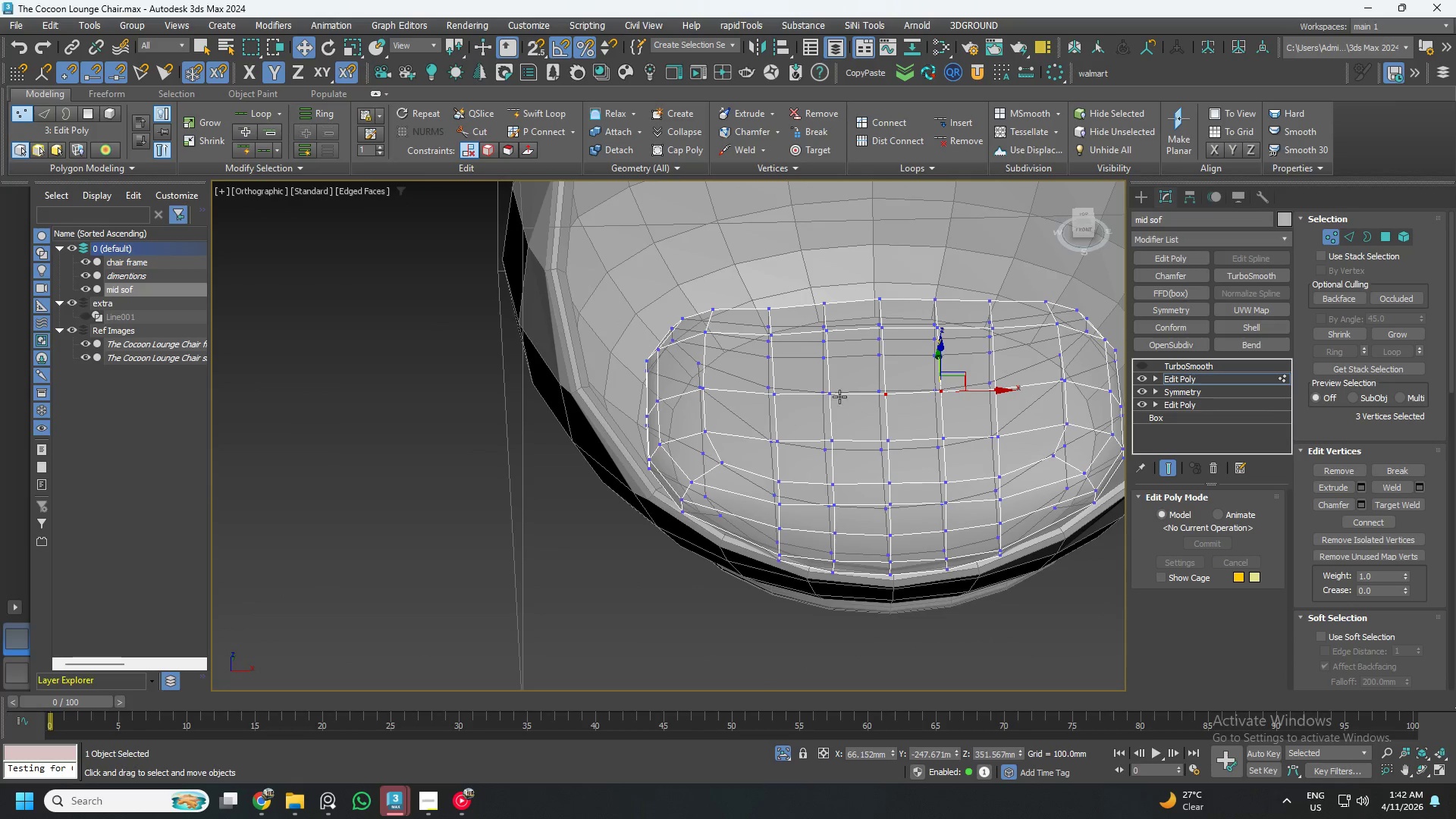 
hold_key(key=ControlLeft, duration=1.51)
left_click([826, 397])
 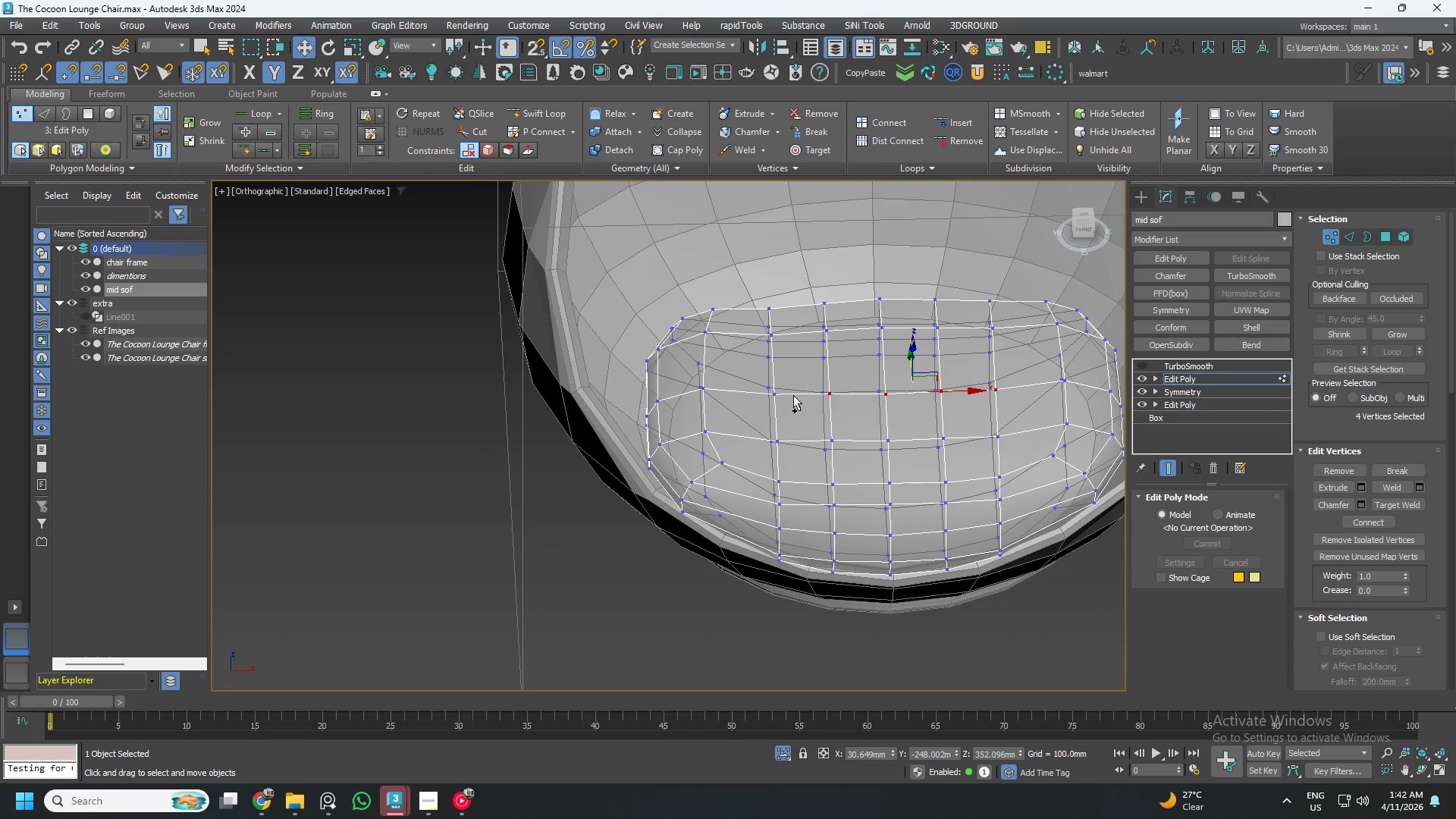 
left_click([774, 394])
 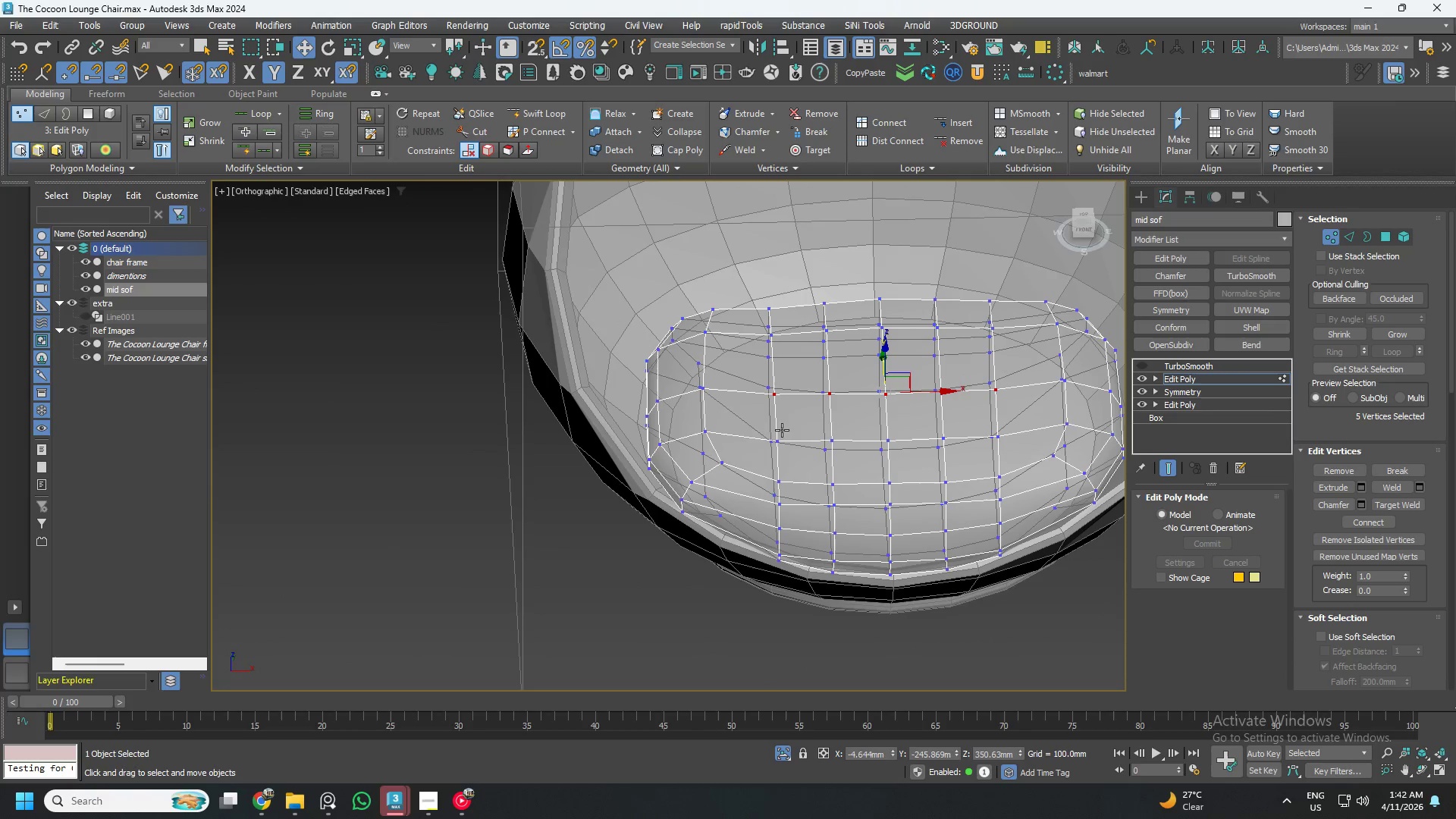 
left_click([780, 437])
 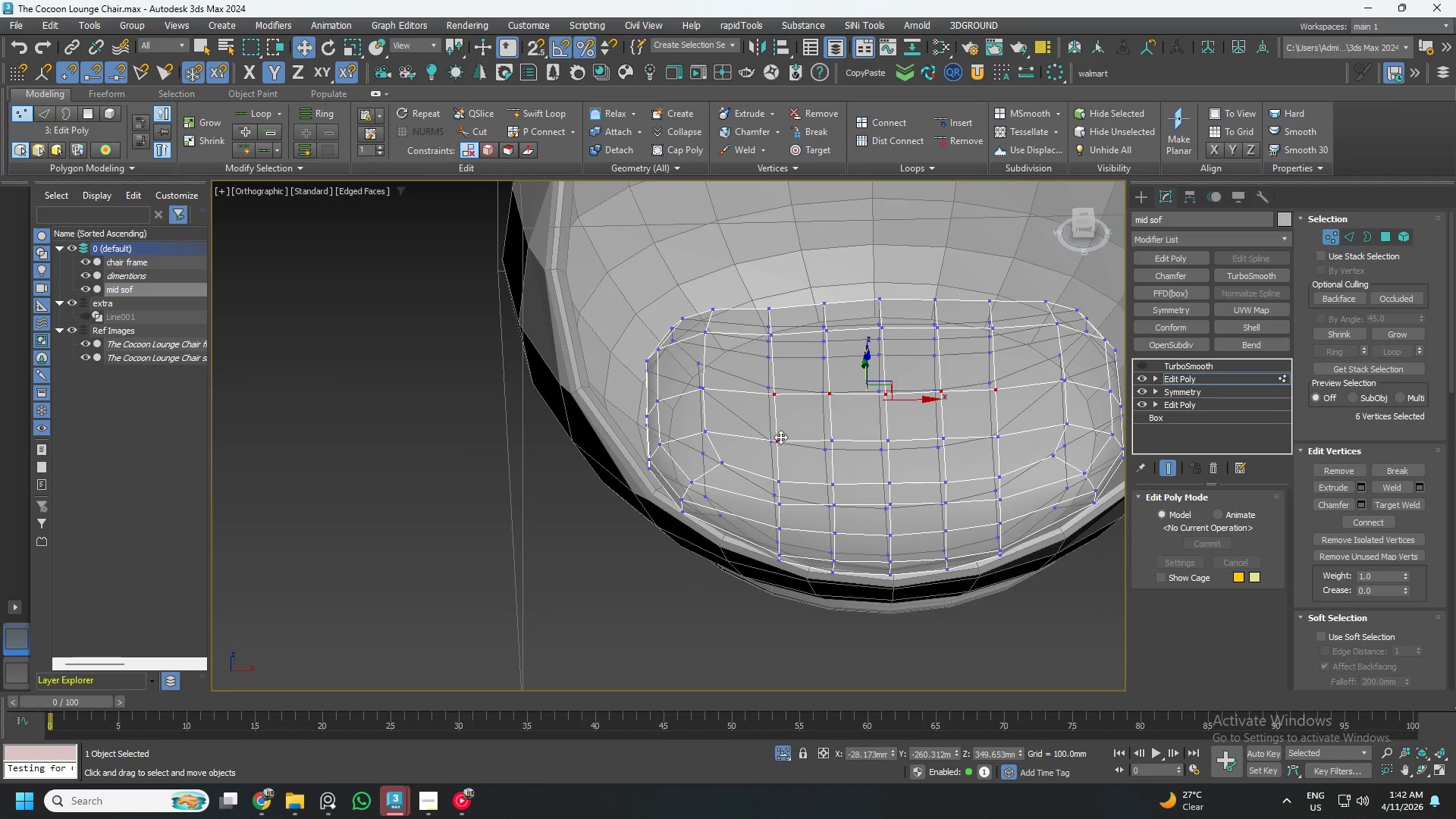 
hold_key(key=ControlLeft, duration=1.53)
left_click([837, 441])
 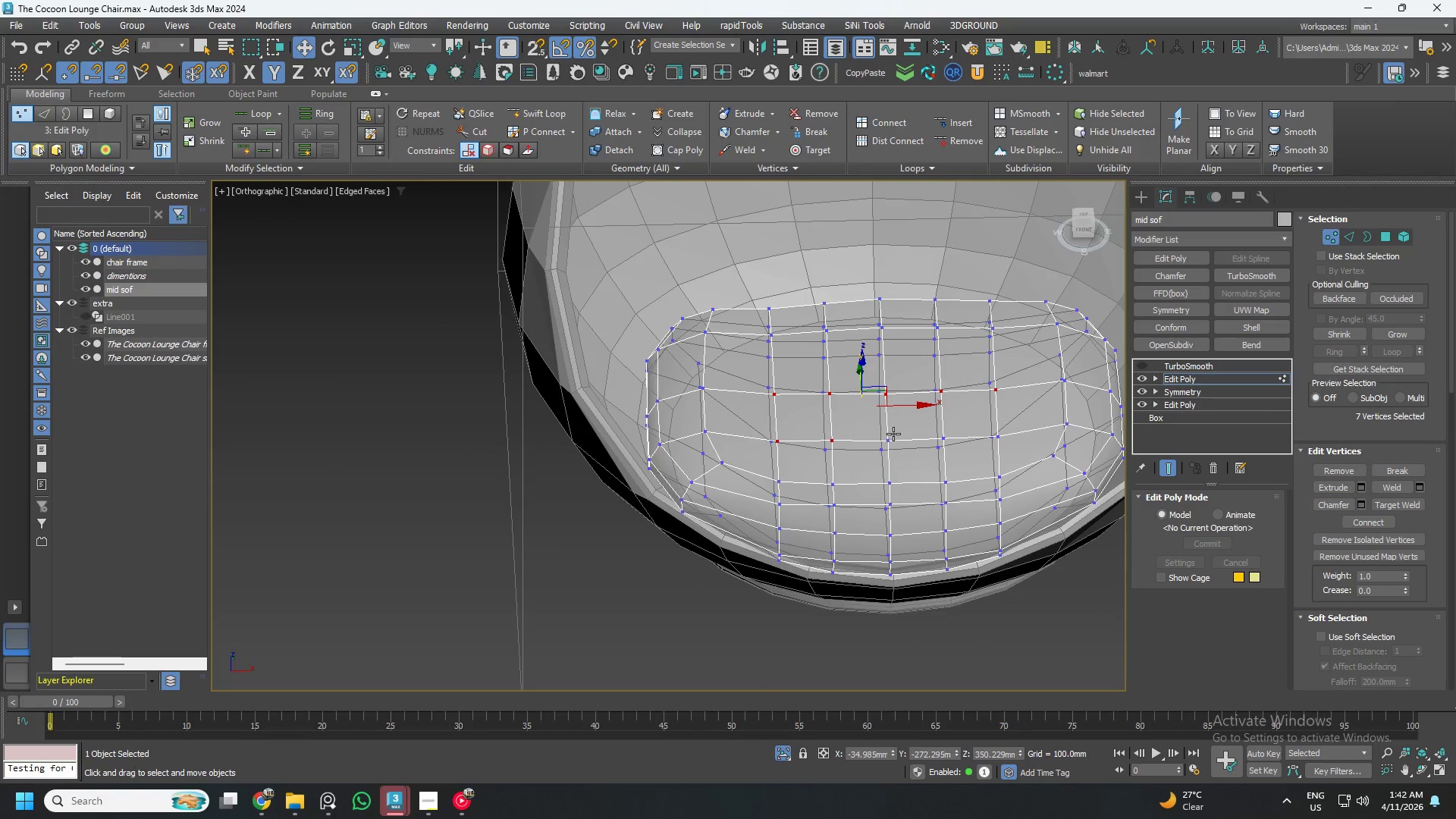 
double_click([894, 434])
 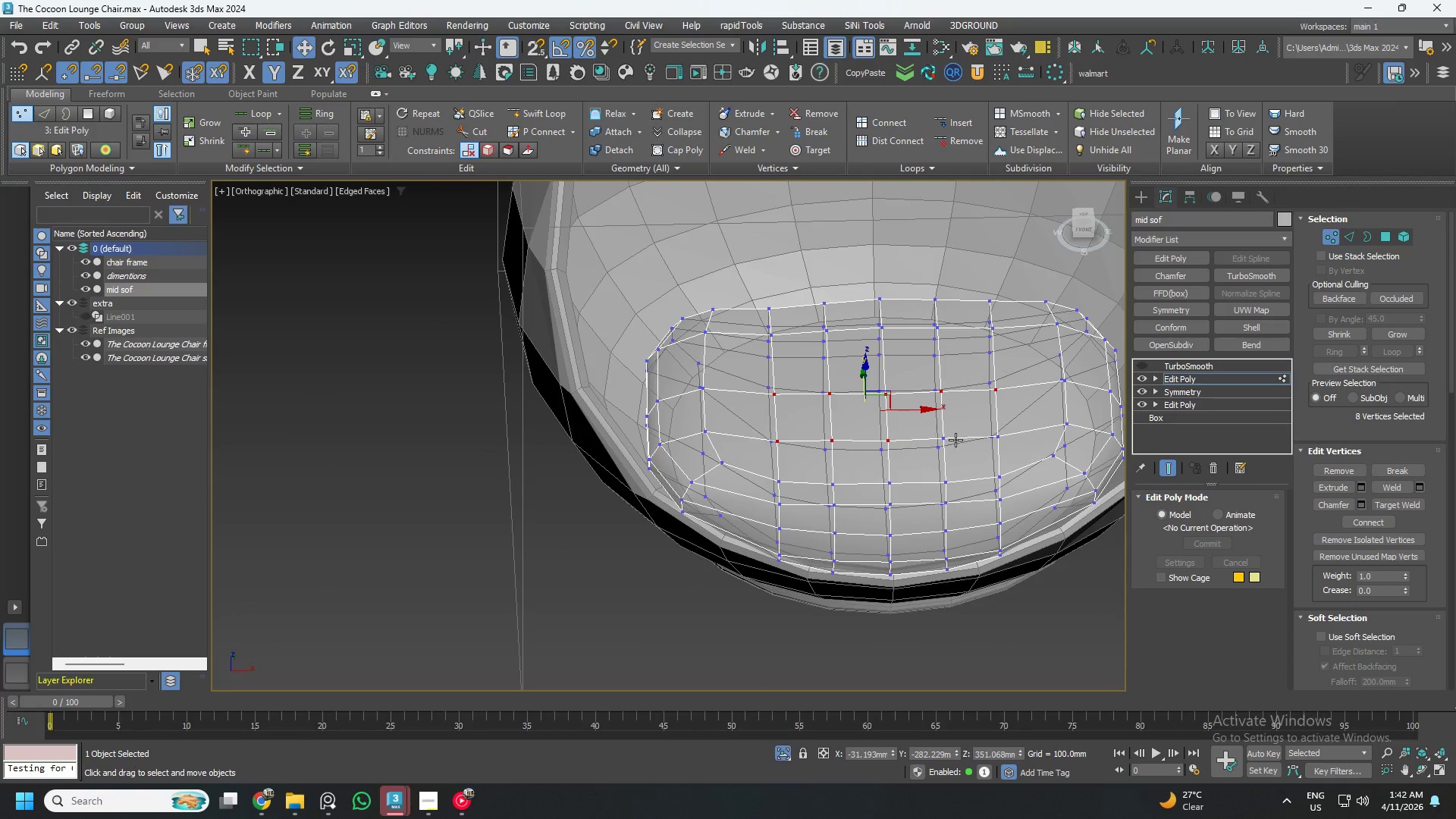 
triple_click([956, 441])
 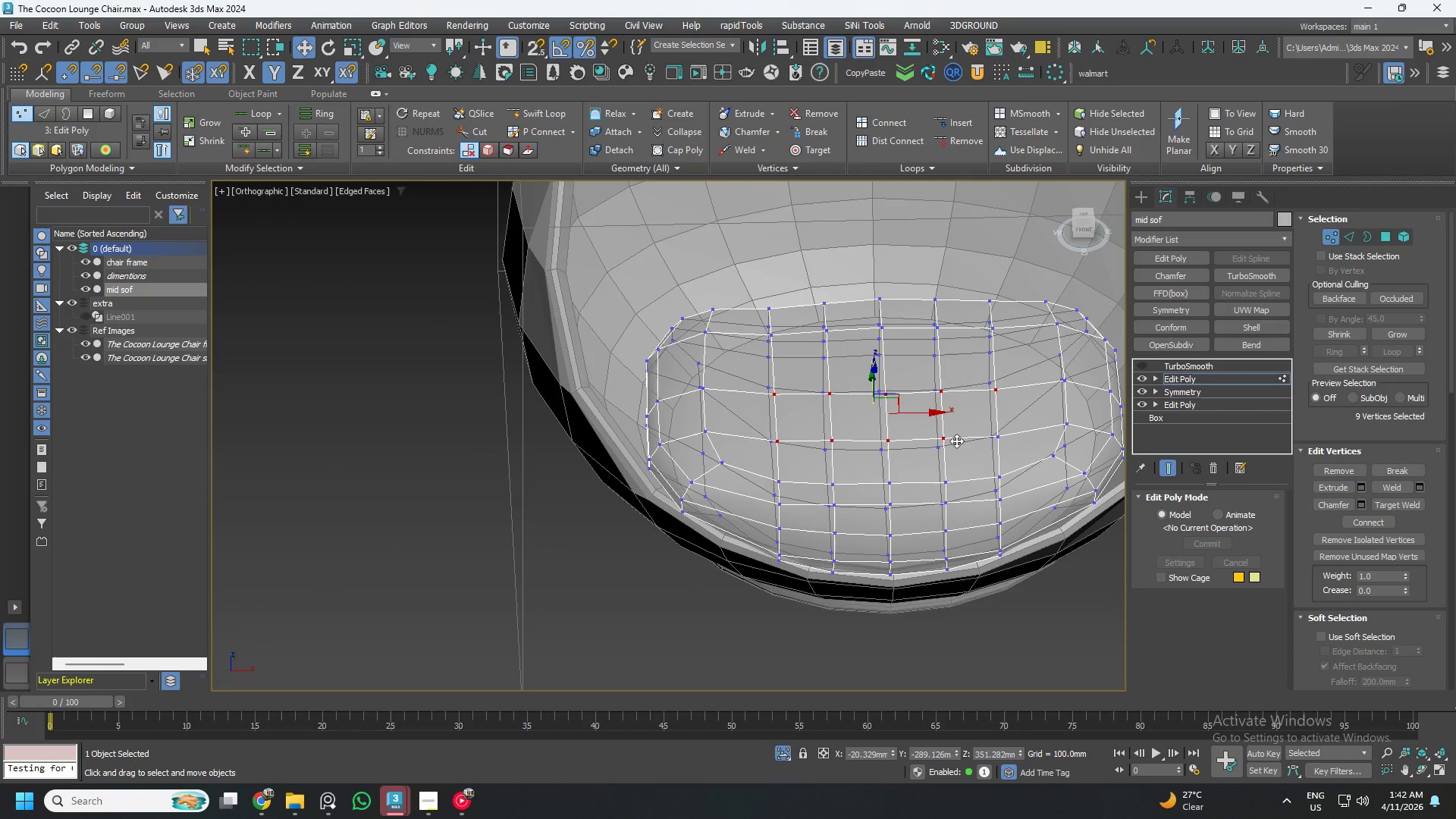 
hold_key(key=ControlLeft, duration=0.59)
 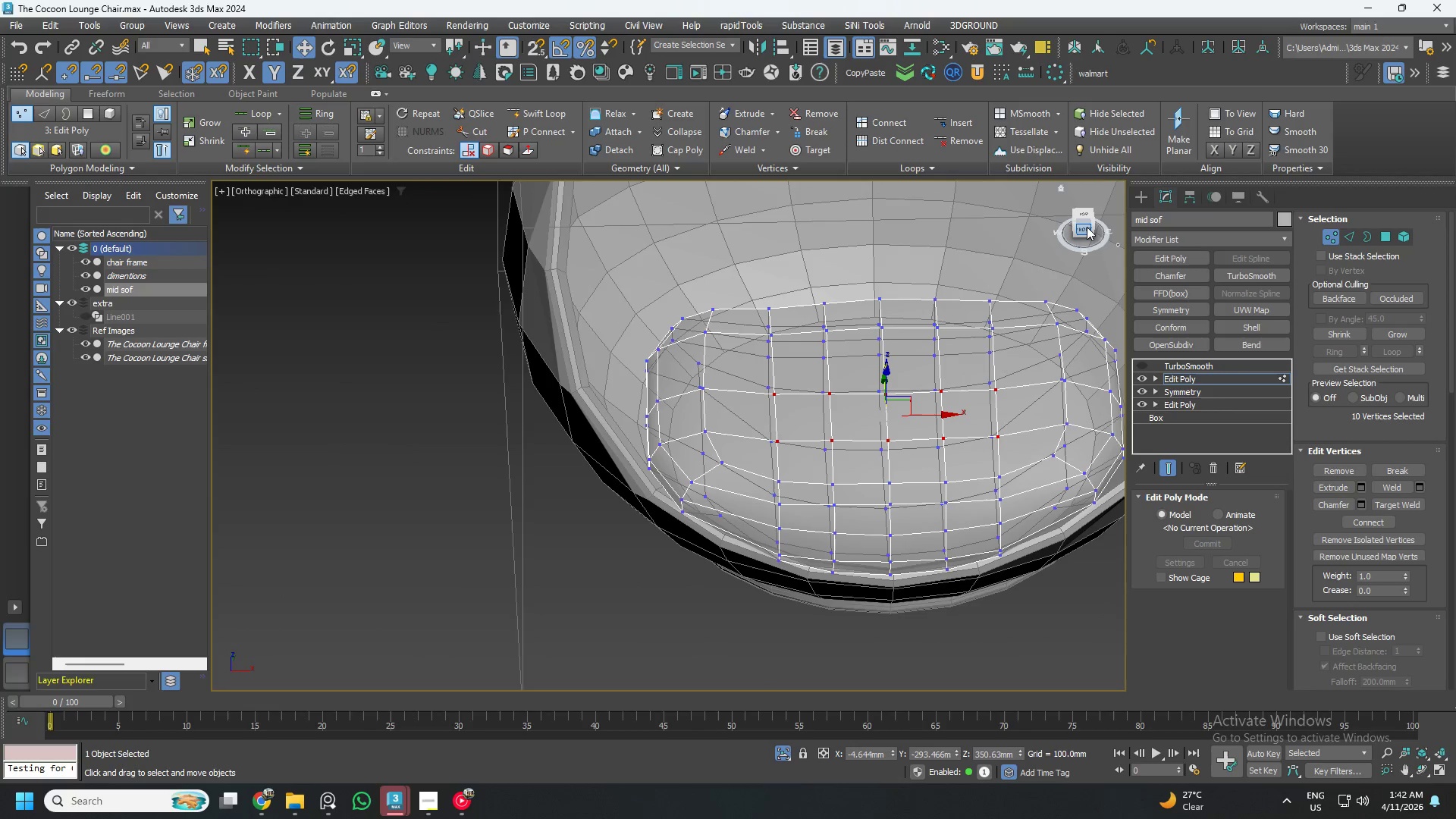 
left_click([1087, 226])
 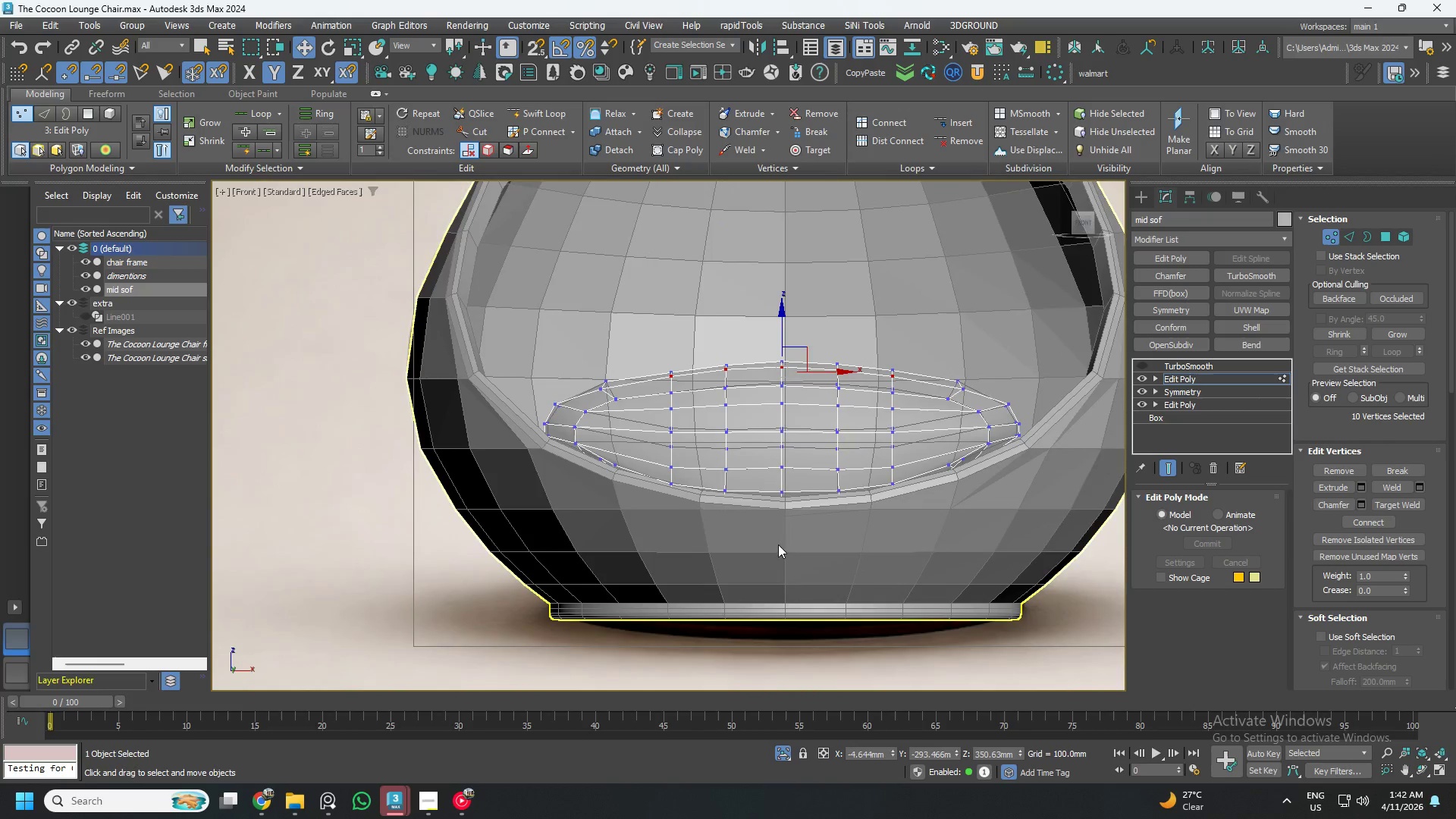 
scroll: coordinate [787, 353], scroll_direction: up, amount: 3.0
 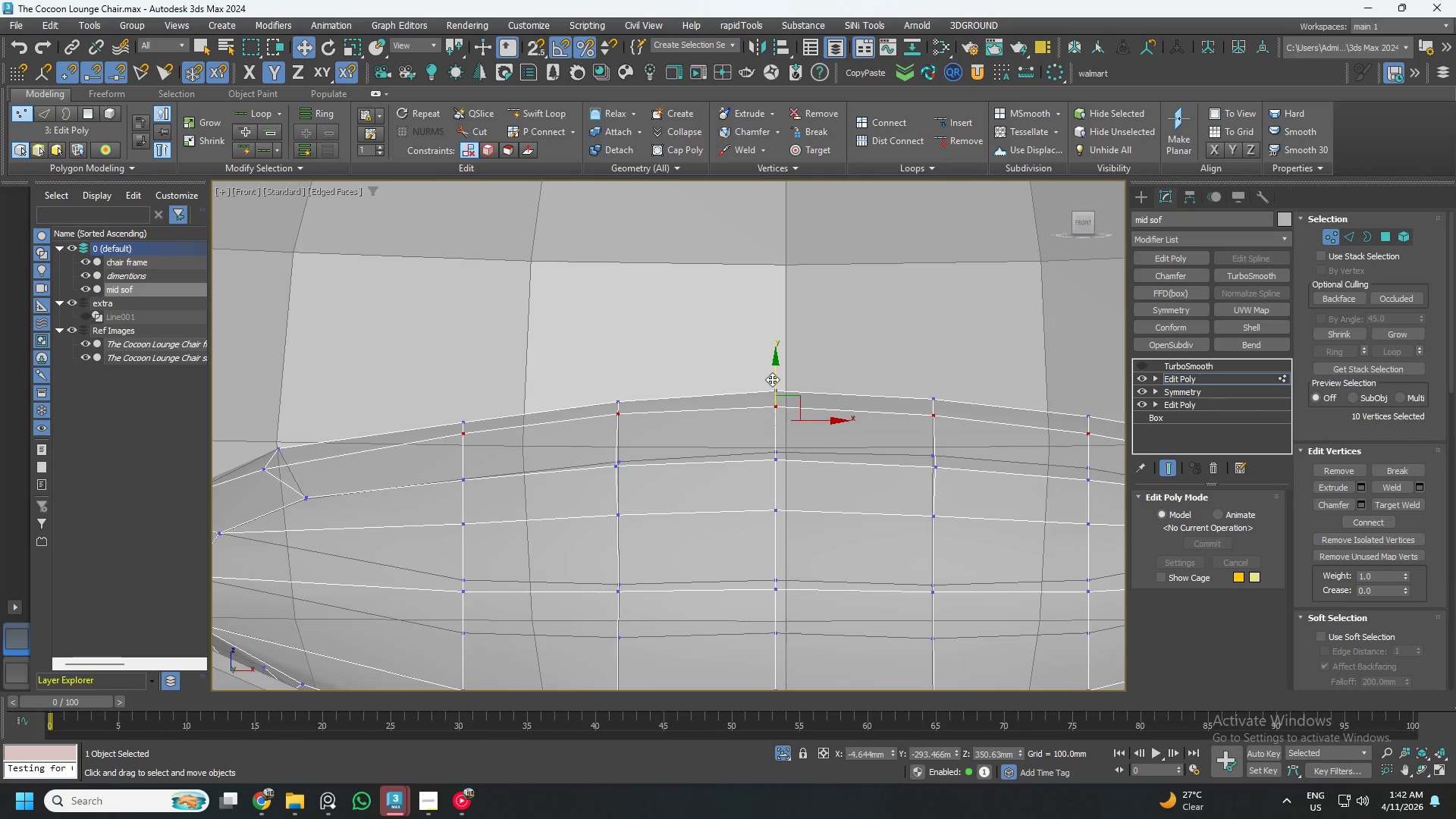 
left_click_drag(start_coordinate=[772, 379], to_coordinate=[774, 373])
 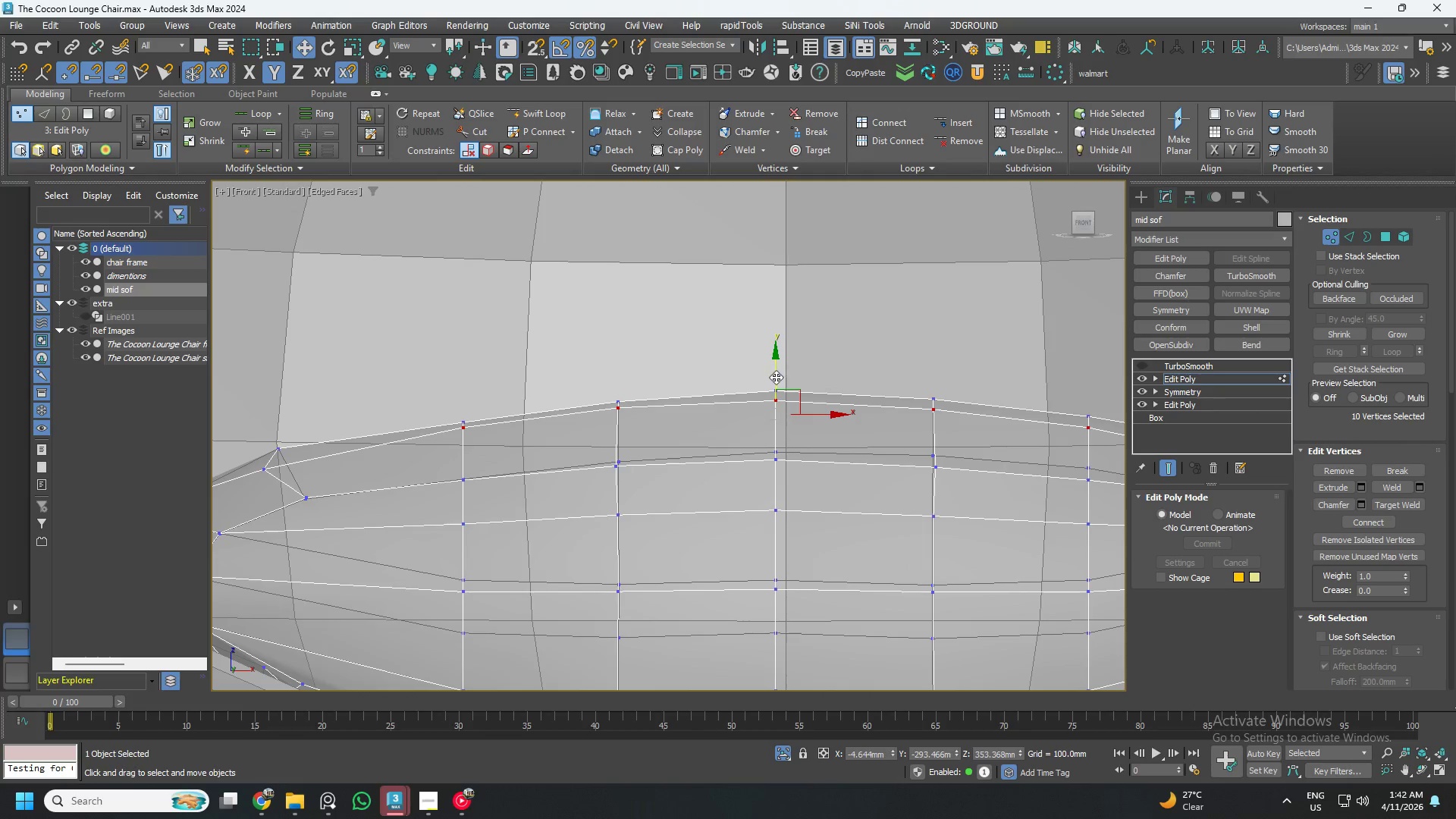 
hold_key(key=AltLeft, duration=0.62)
 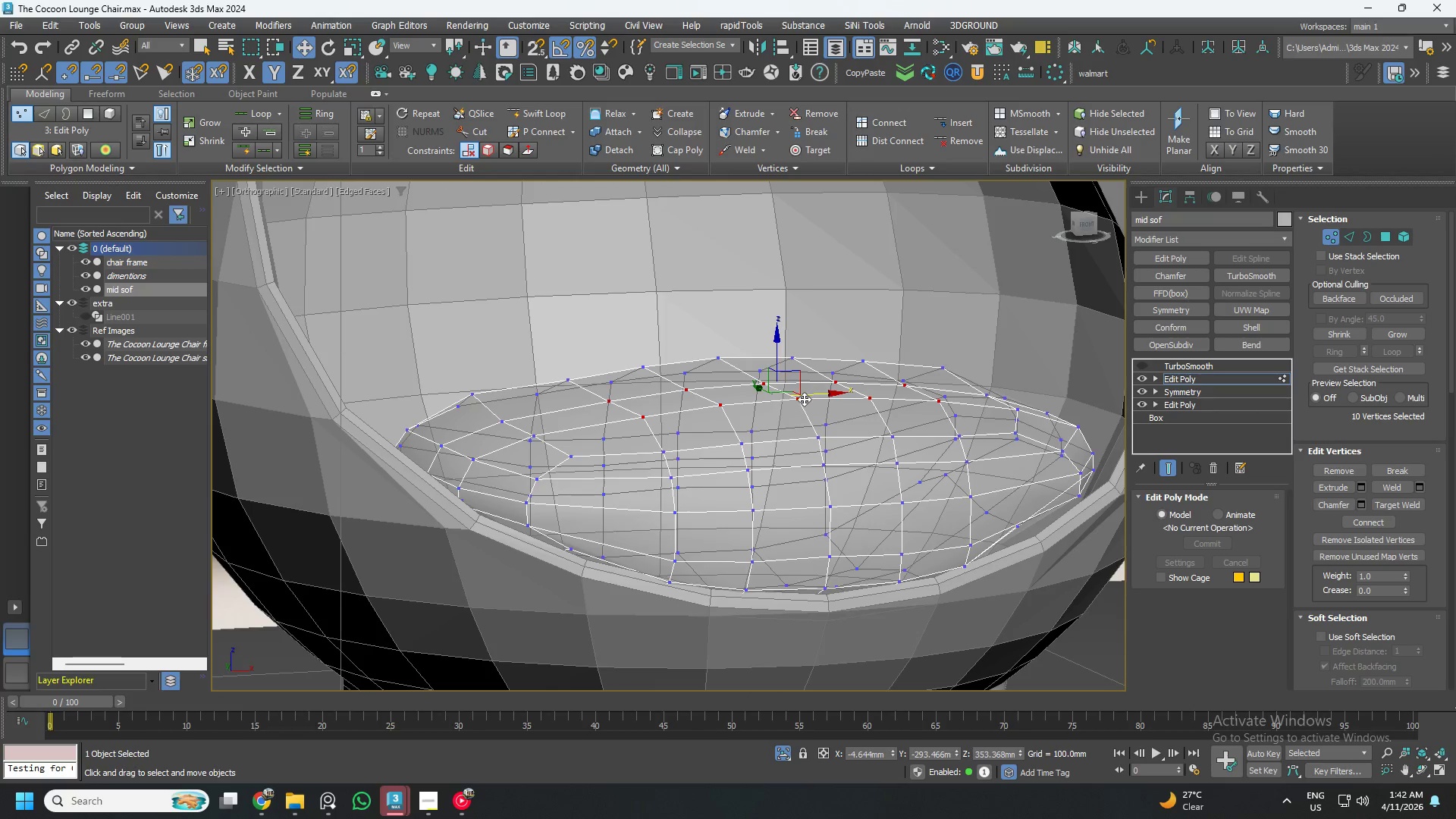 
scroll: coordinate [778, 378], scroll_direction: down, amount: 2.0
 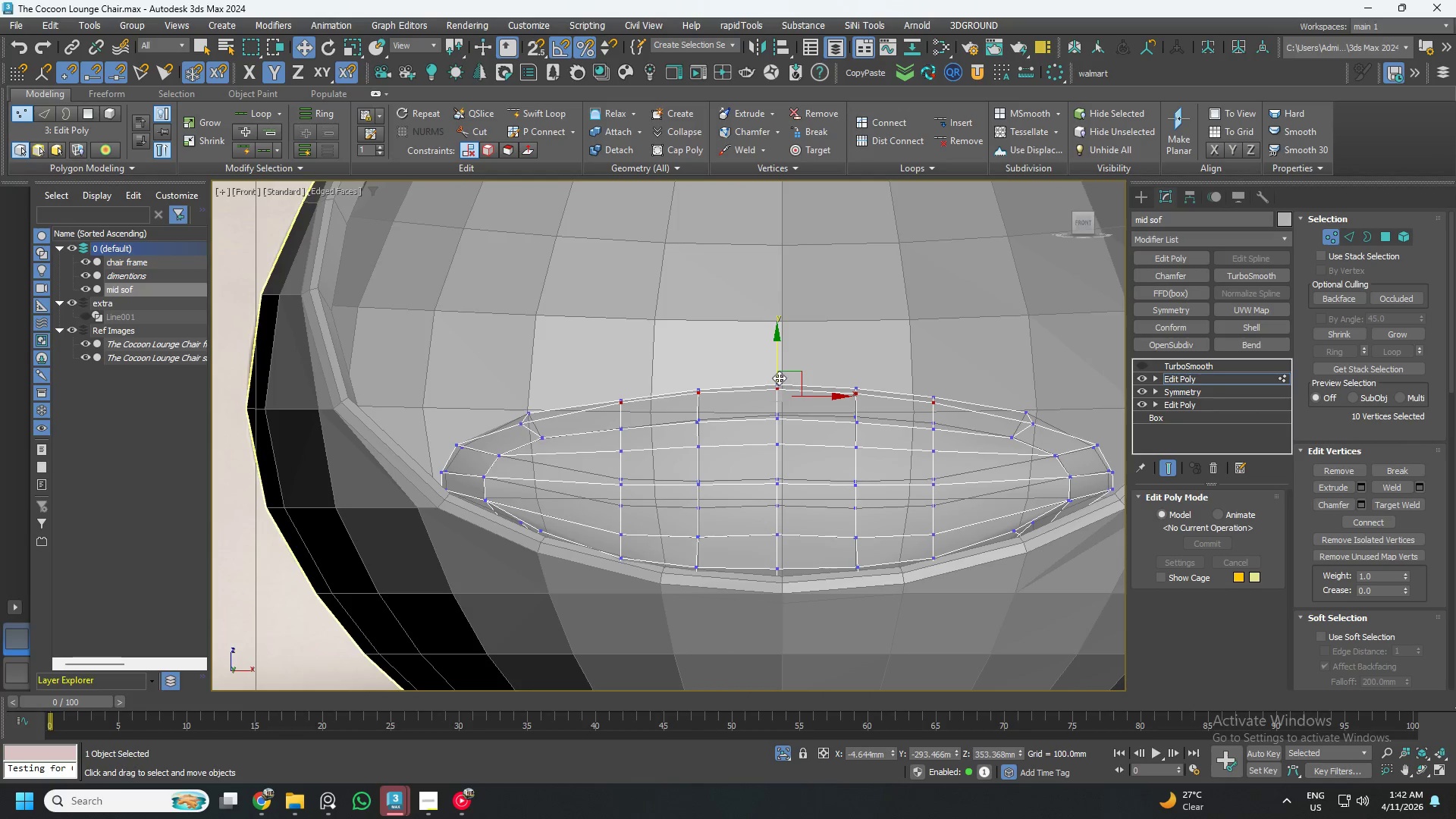 
hold_key(key=AltLeft, duration=1.5)
left_click([949, 401])
 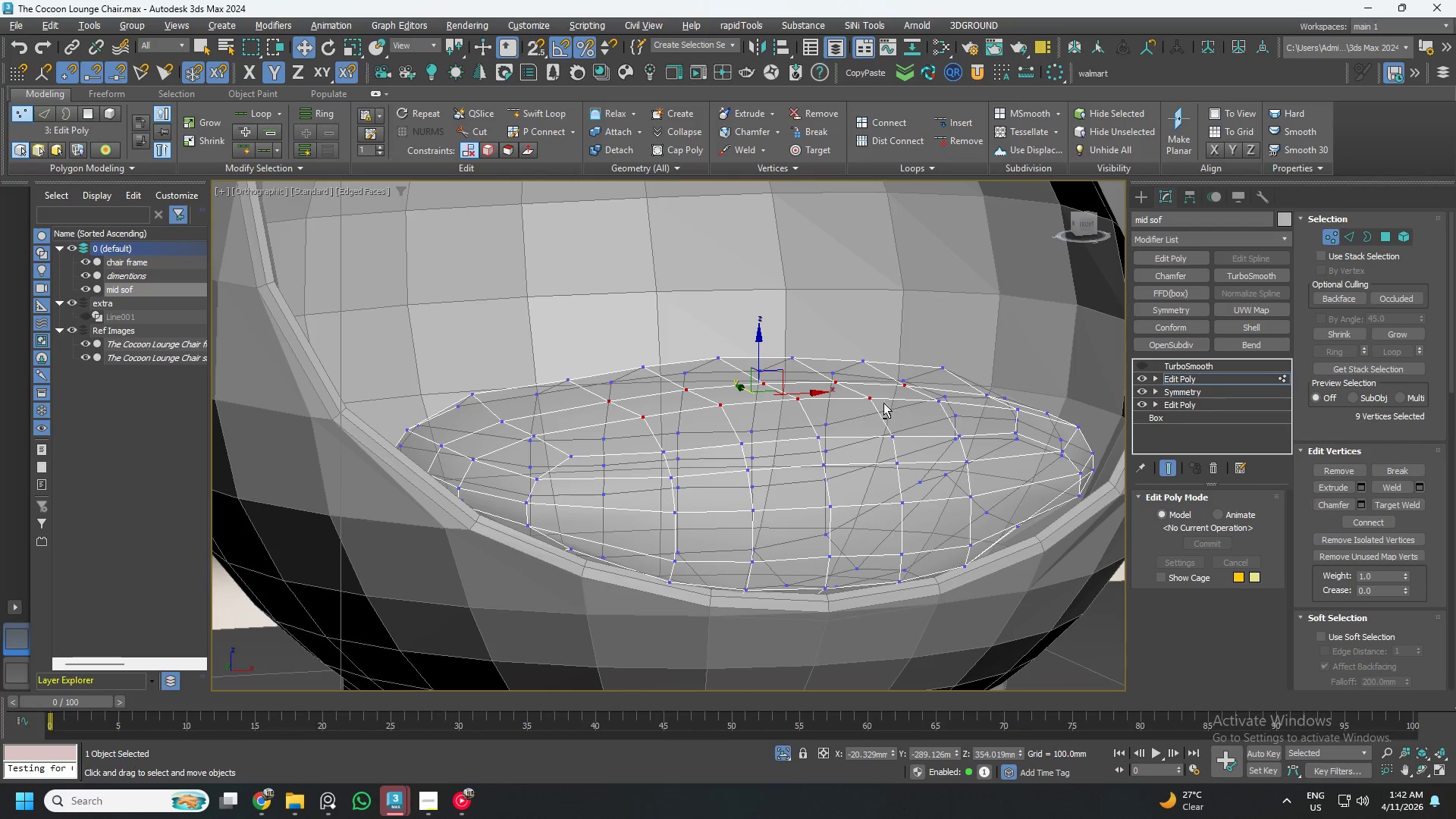 
left_click([869, 400])
 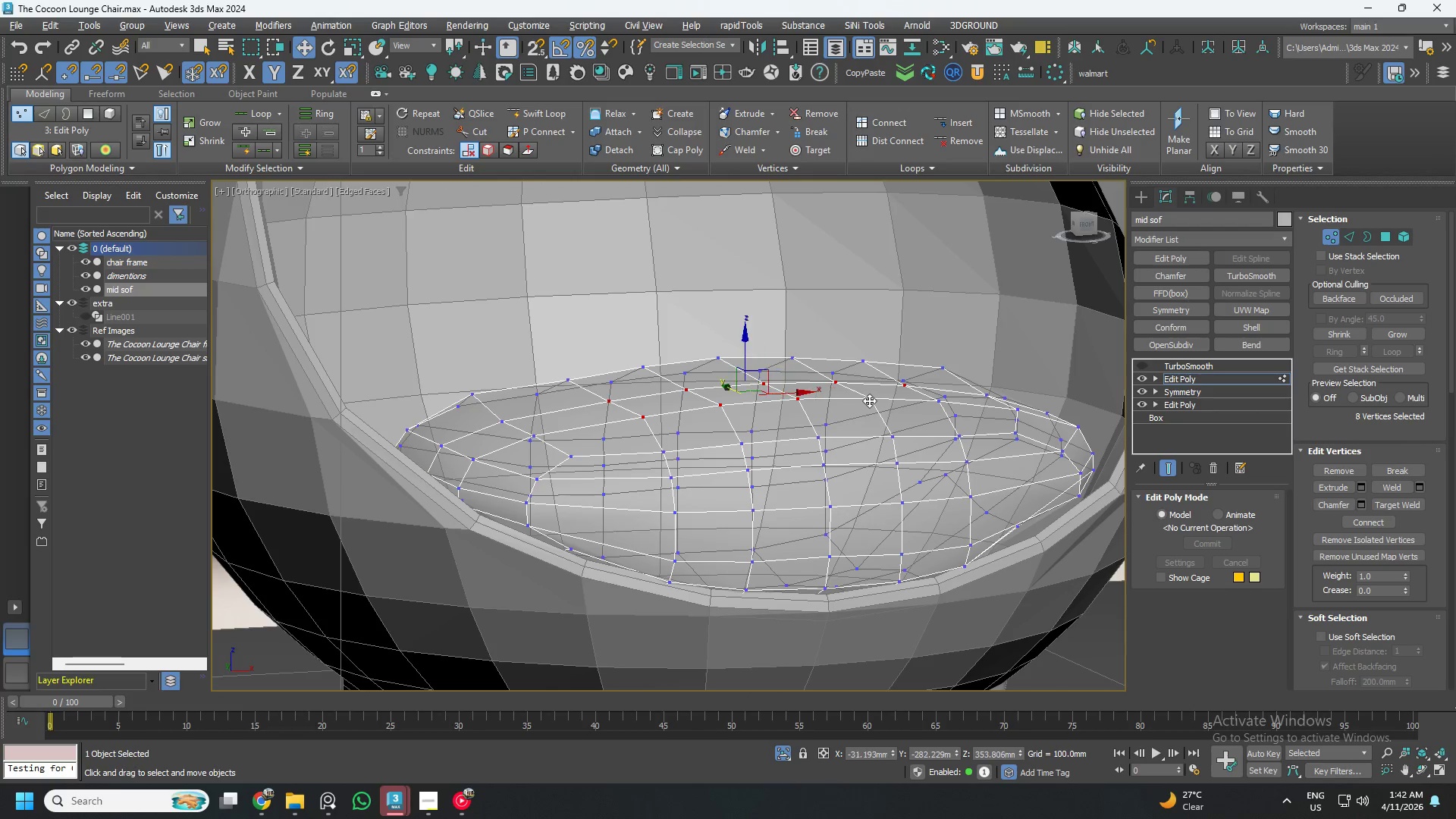 
hold_key(key=AltLeft, duration=0.44)
double_click([869, 400])
 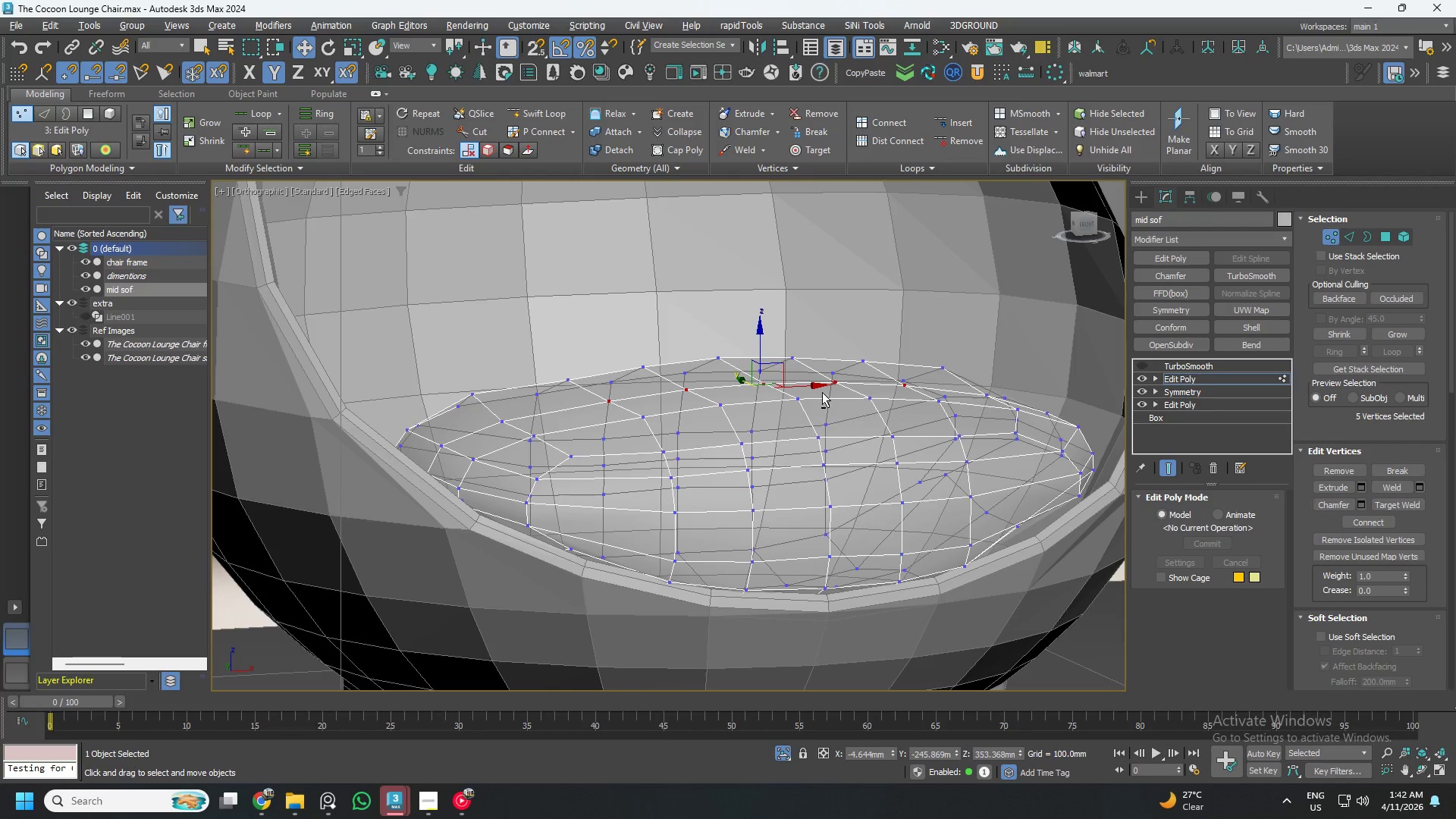 
hold_key(key=AltLeft, duration=3.22)
left_click_drag(start_coordinate=[761, 341], to_coordinate=[763, 325])
 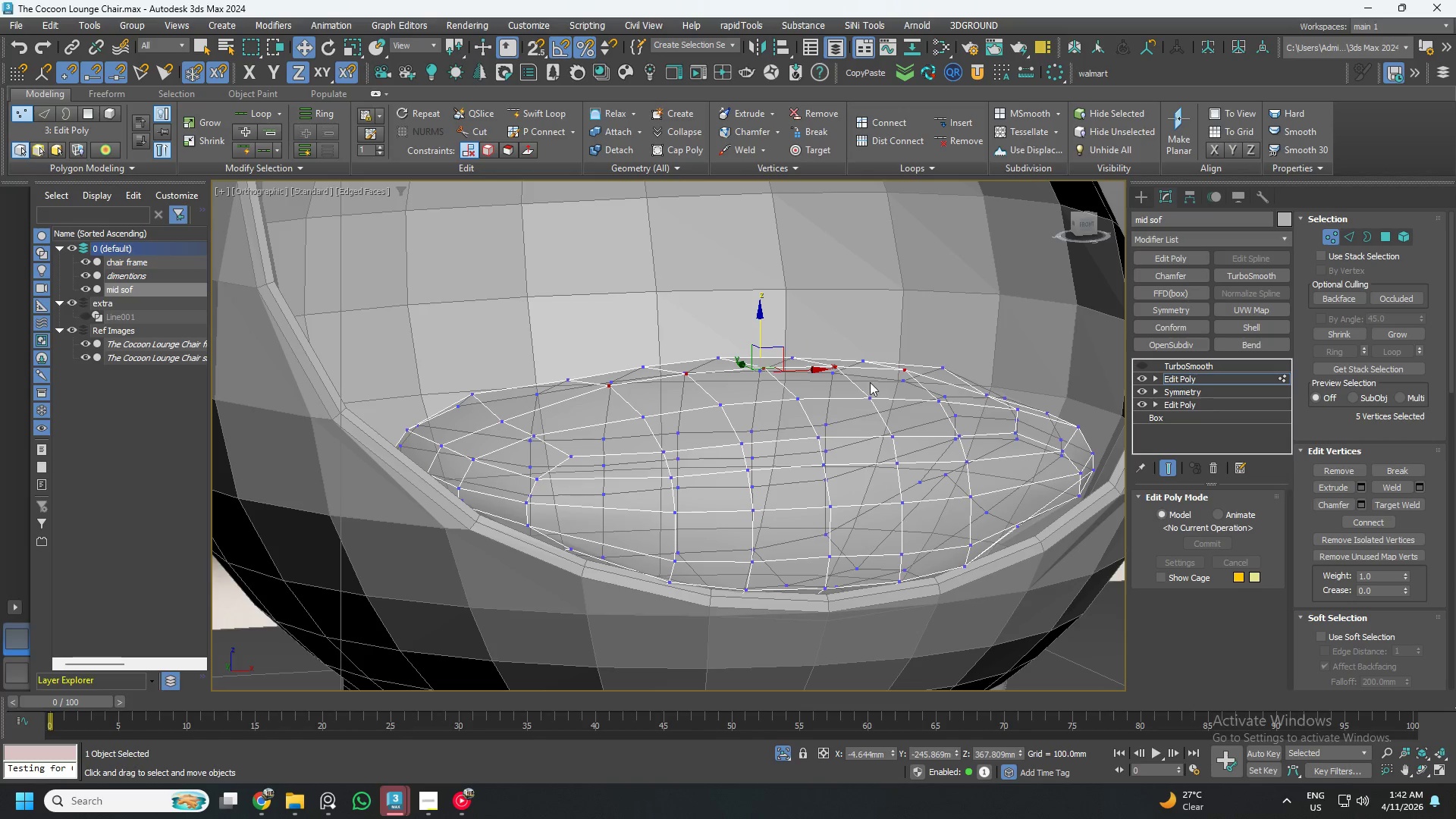 
hold_key(key=AltLeft, duration=0.58)
 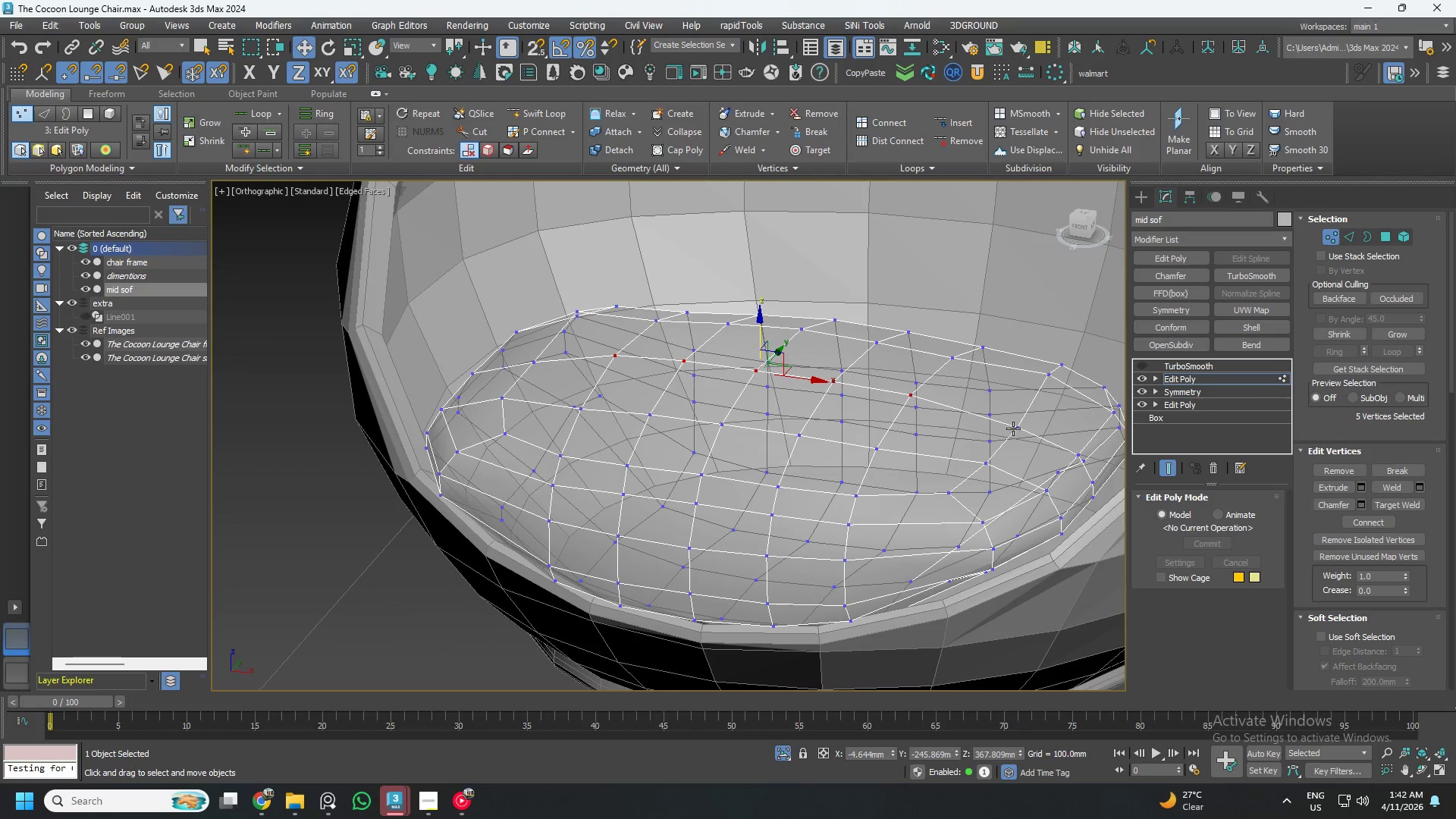 
left_click([1013, 428])
 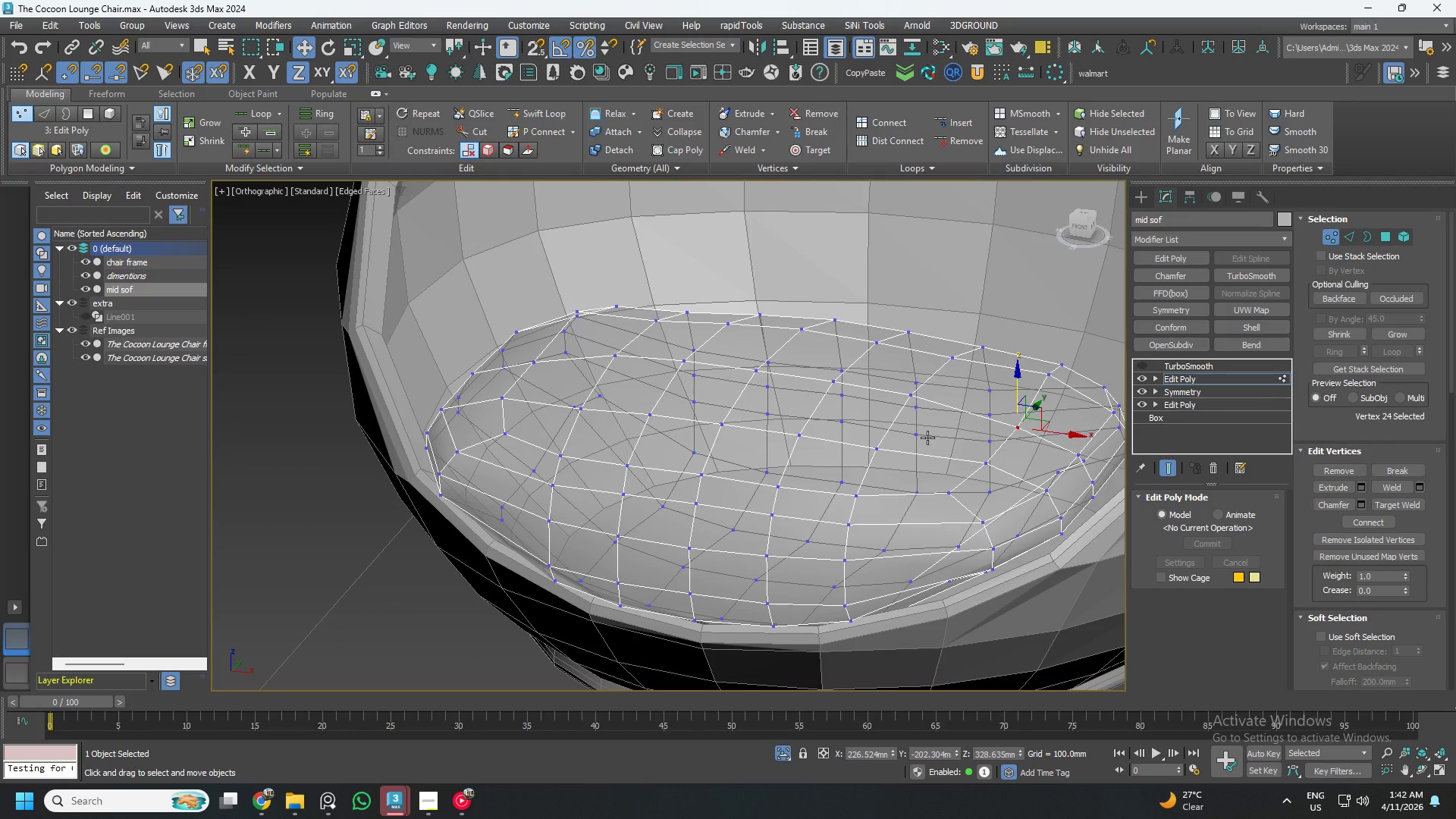 
hold_key(key=ControlLeft, duration=0.83)
left_click([538, 356])
 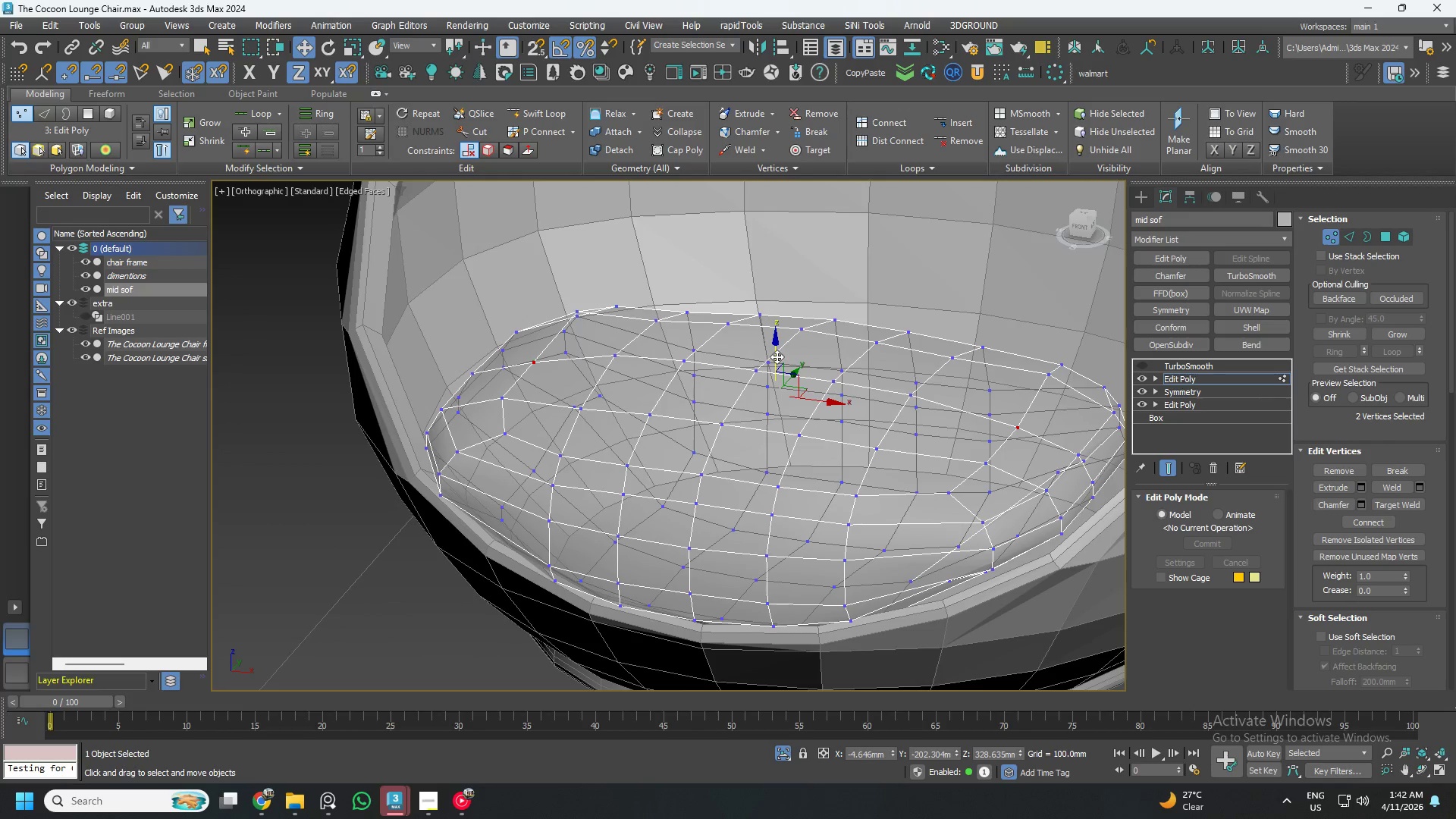 
left_click_drag(start_coordinate=[774, 356], to_coordinate=[774, 349])
 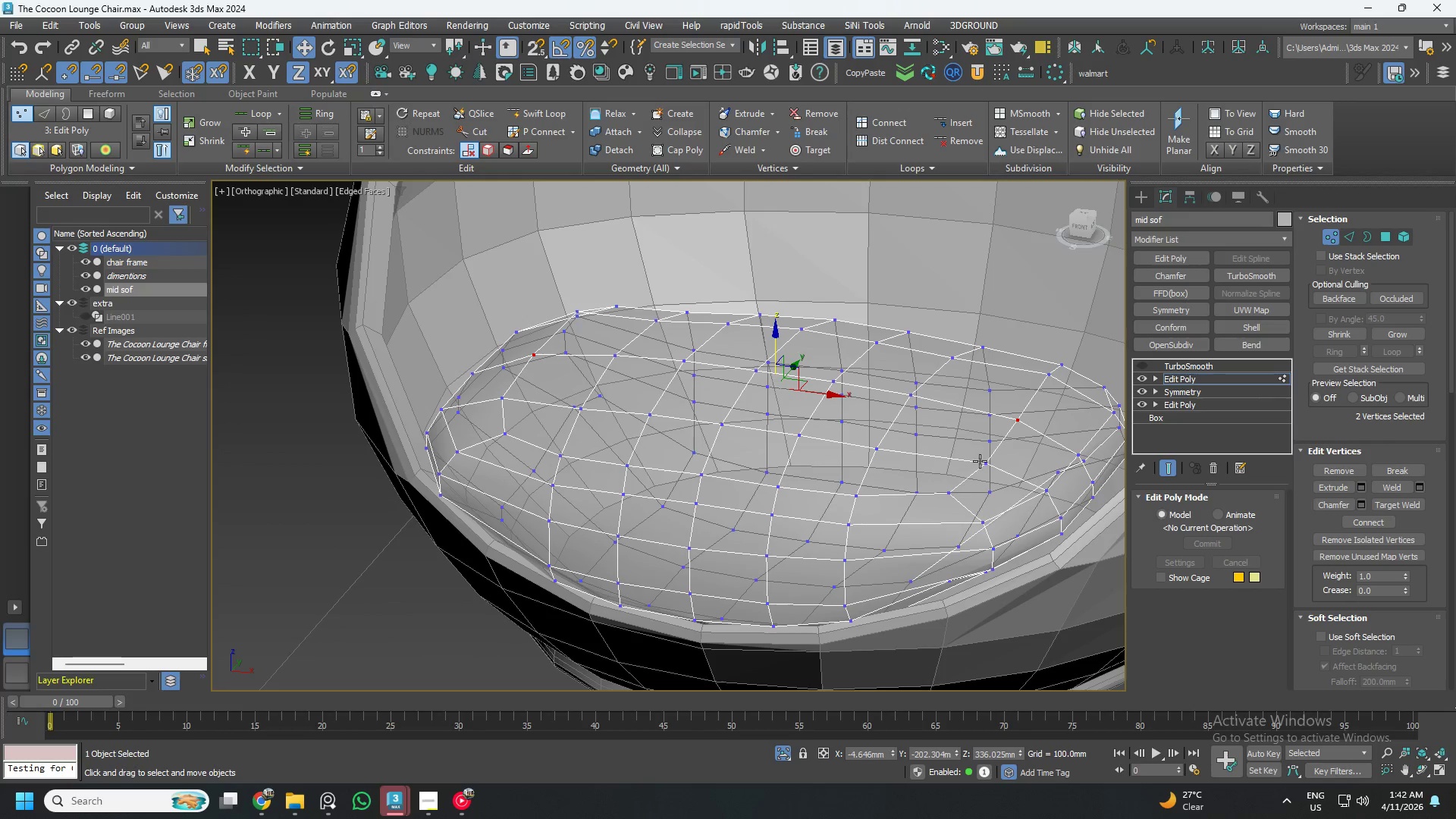 
left_click([980, 461])
 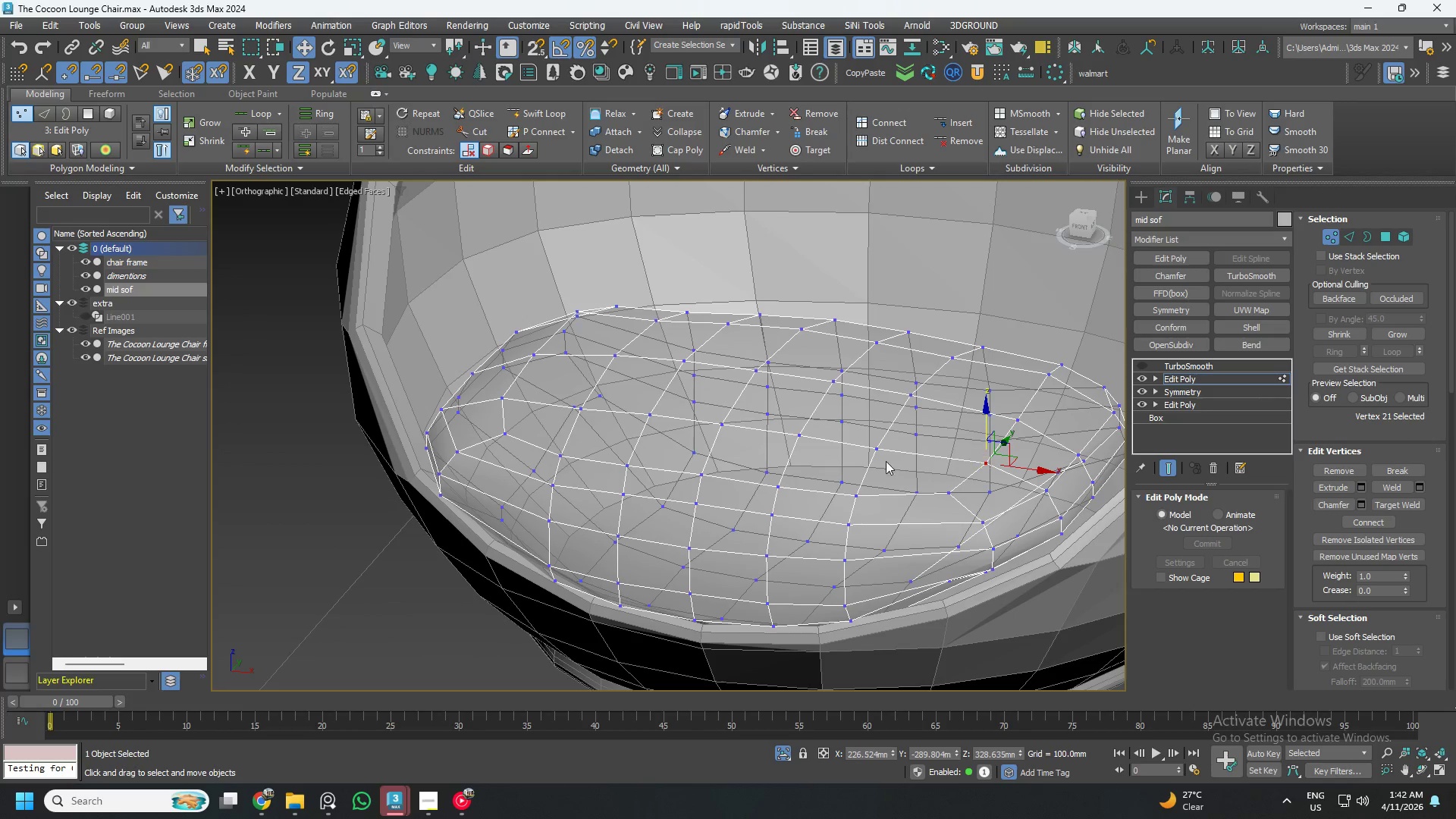 
hold_key(key=ControlLeft, duration=1.19)
left_click([510, 402])
 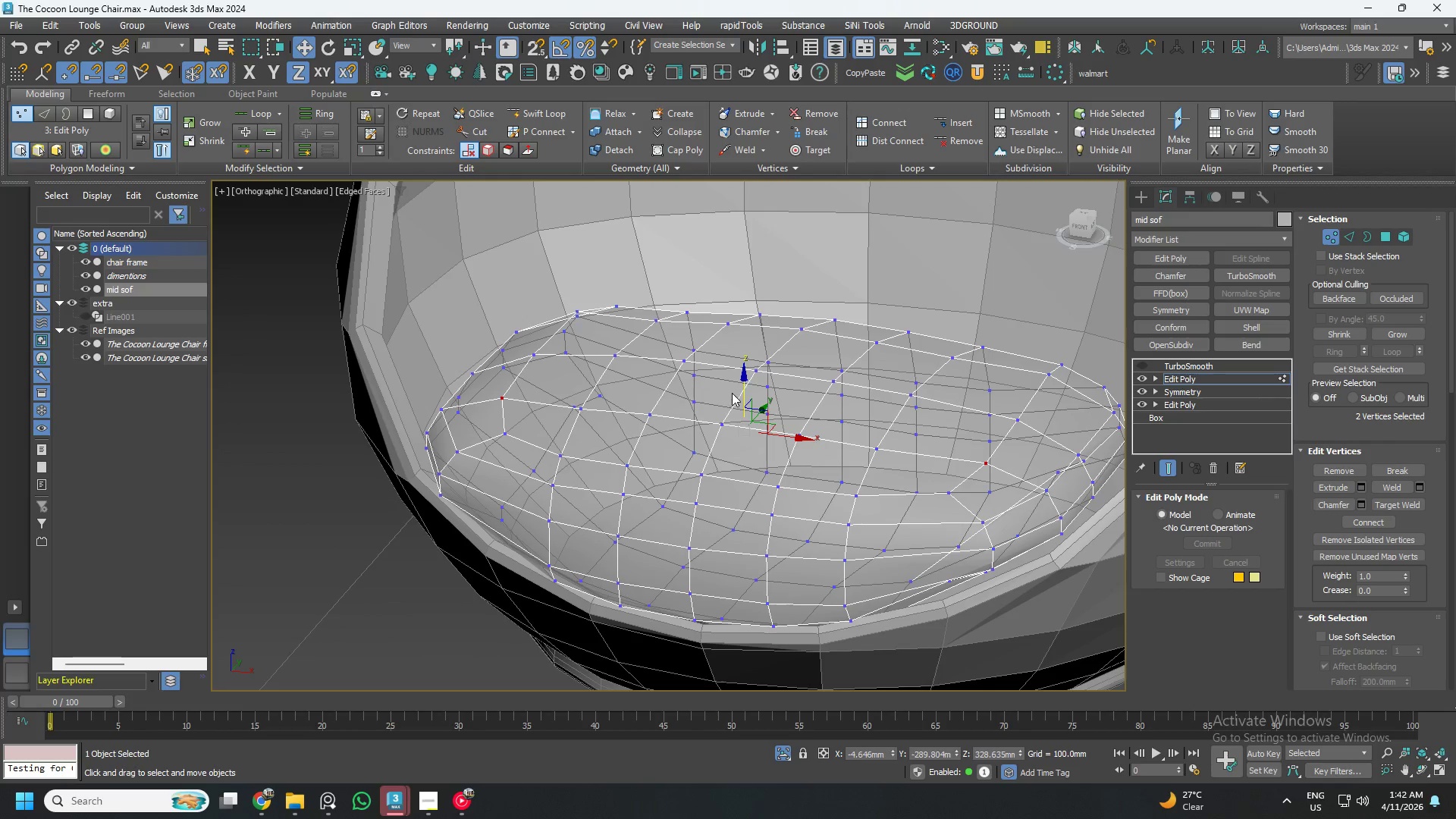 
left_click_drag(start_coordinate=[743, 391], to_coordinate=[740, 383])
 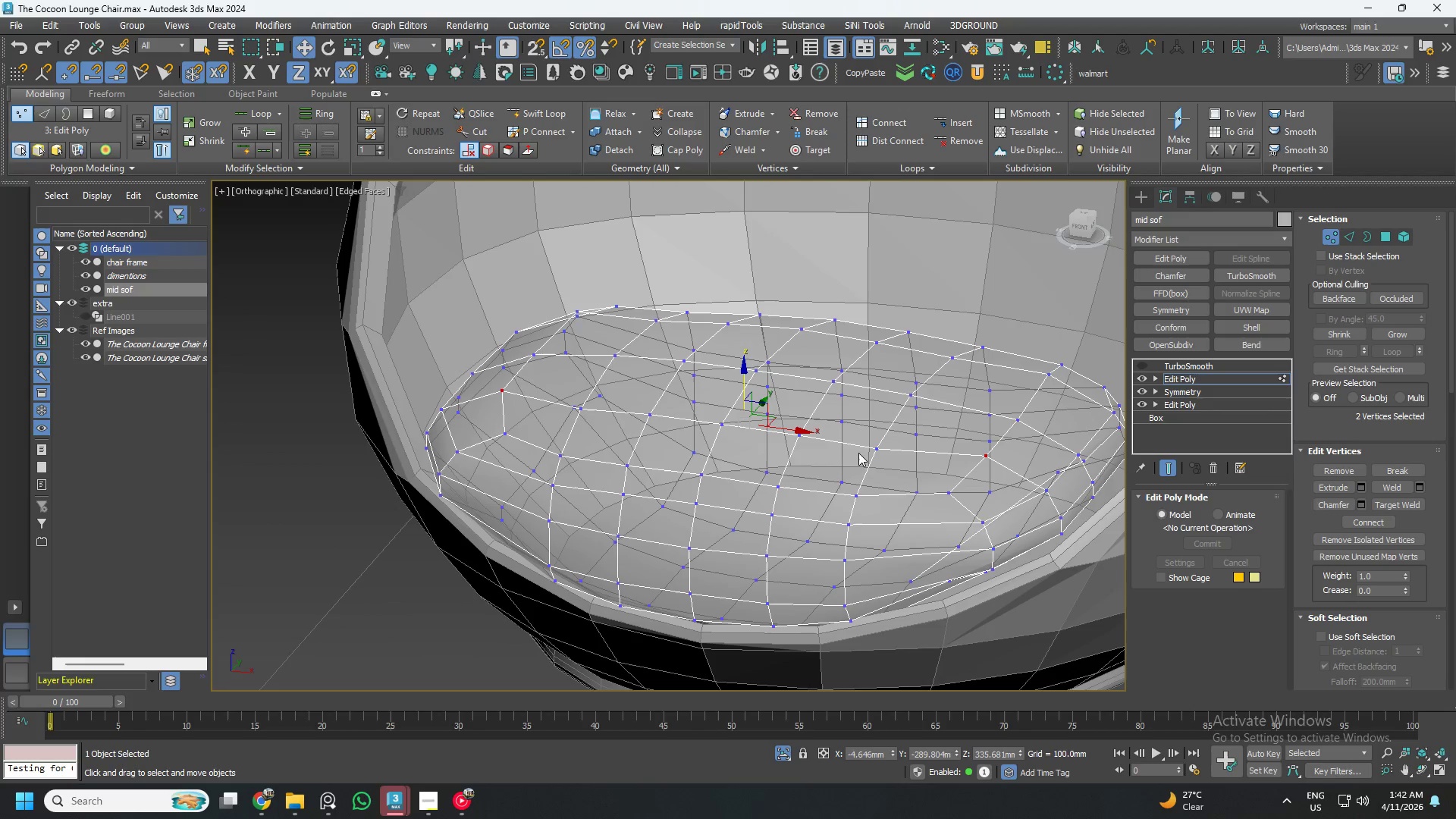 
left_click([863, 453])
 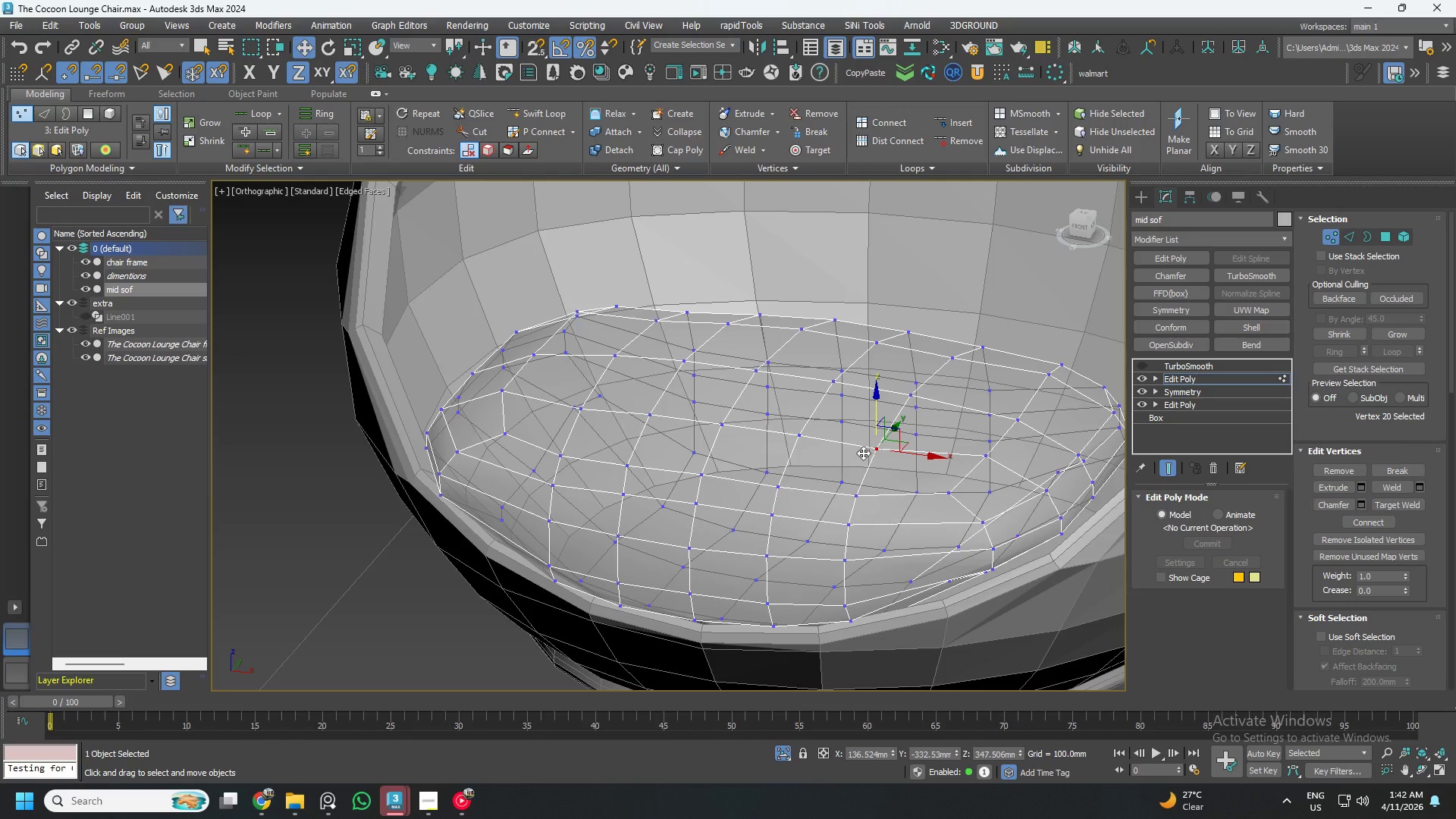 
hold_key(key=ControlLeft, duration=1.5)
double_click([792, 442])
 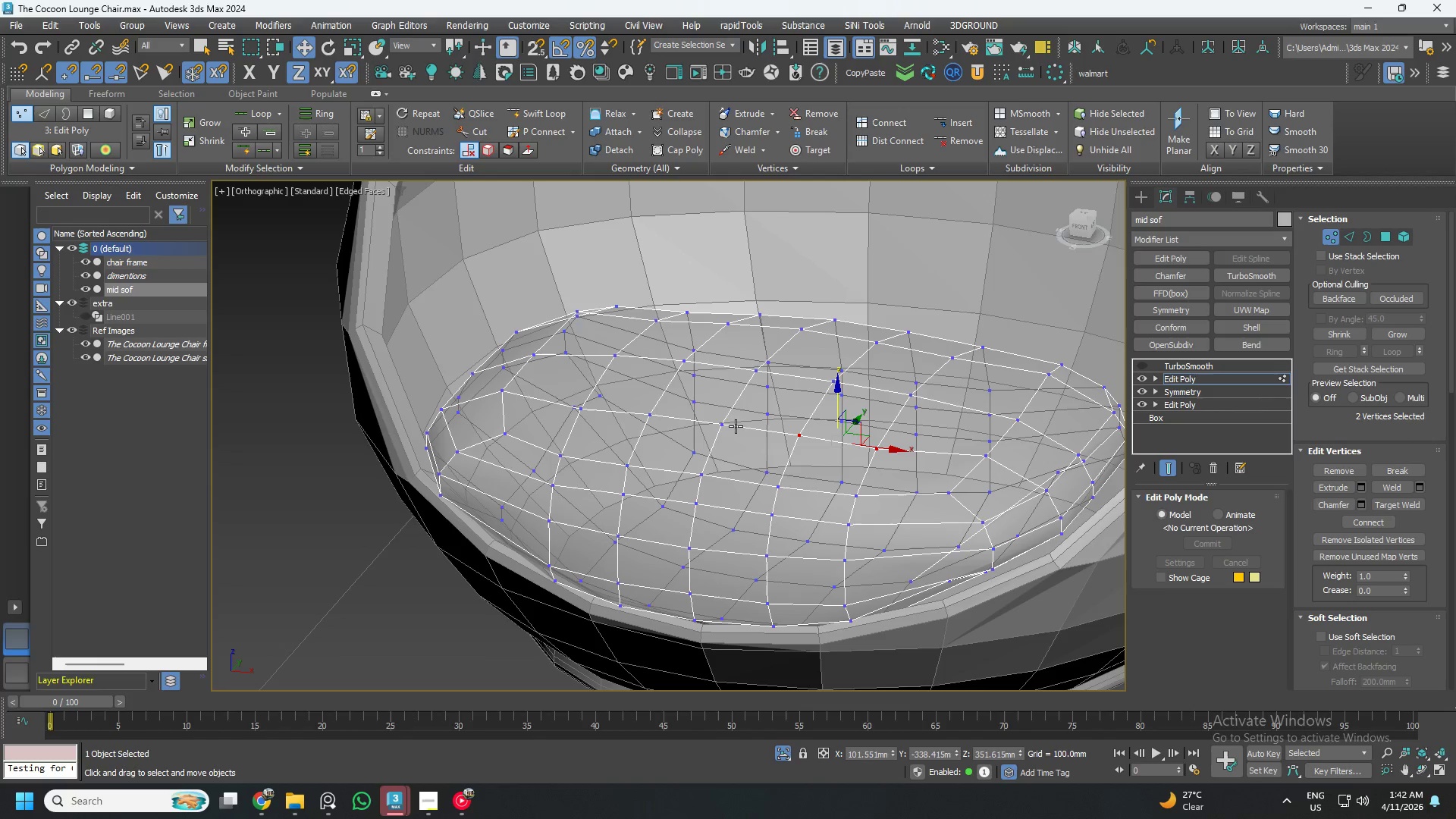 
triple_click([726, 422])
 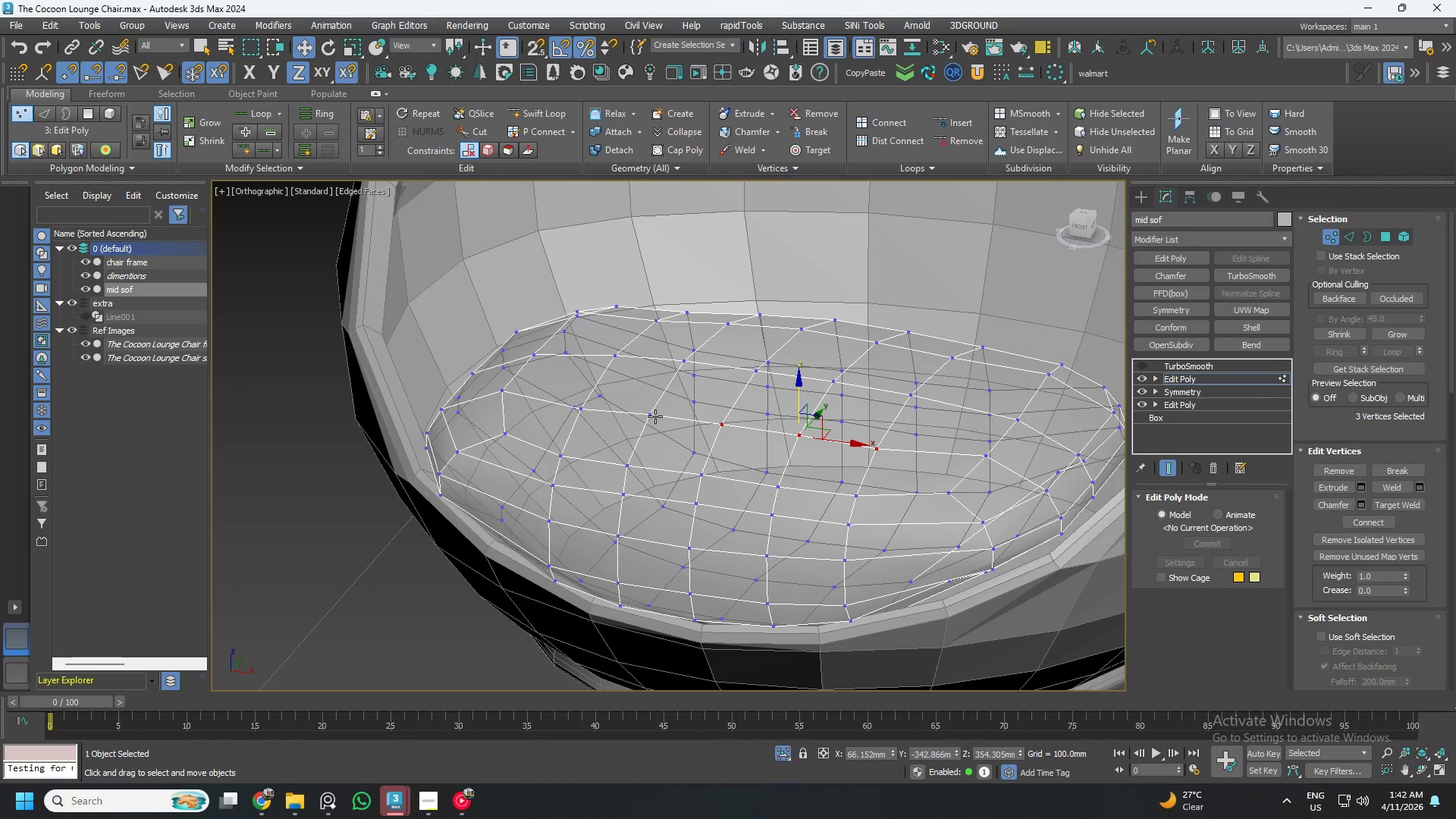 
left_click([655, 416])
 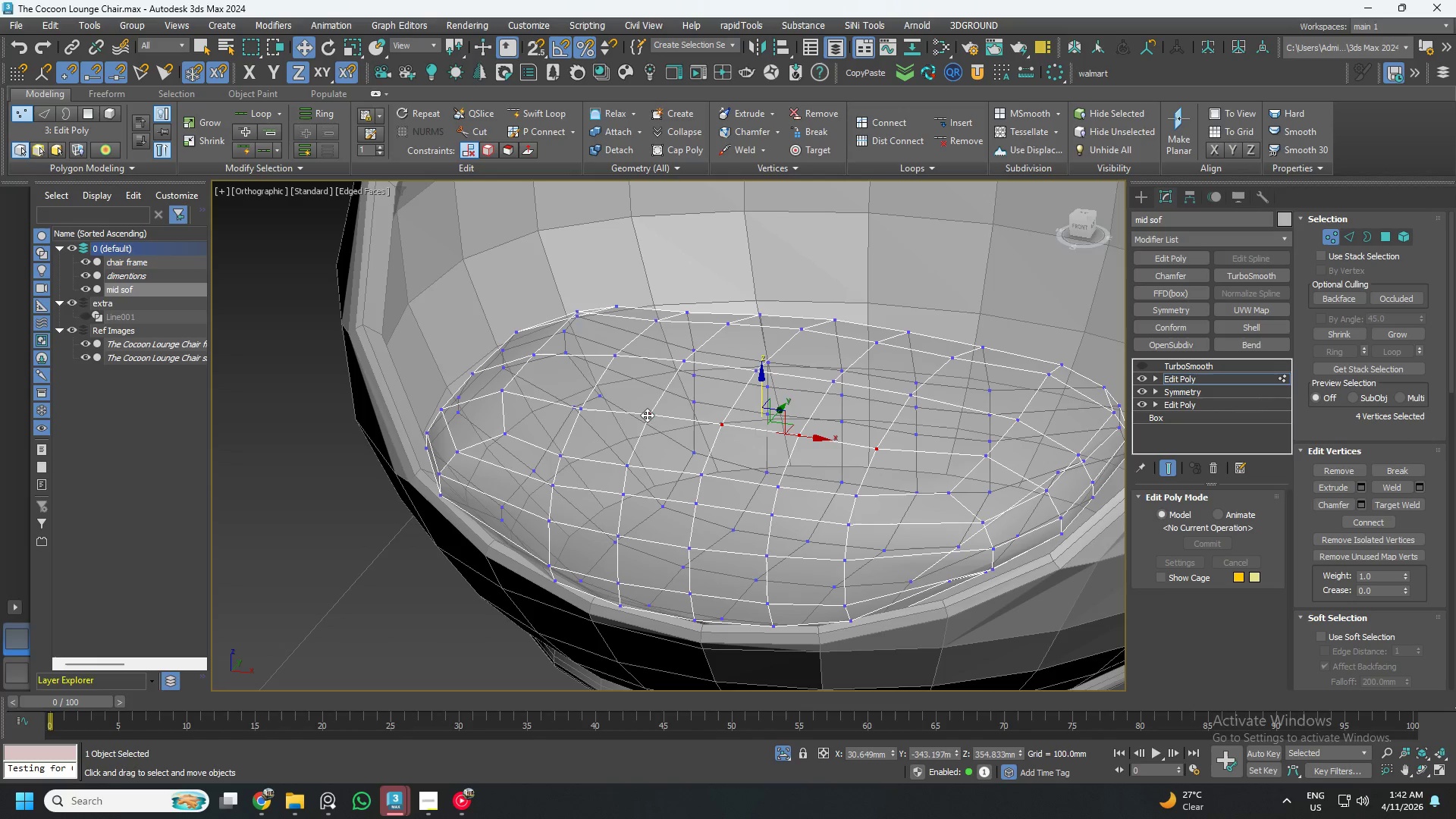 
hold_key(key=ControlLeft, duration=0.64)
left_click([584, 402])
 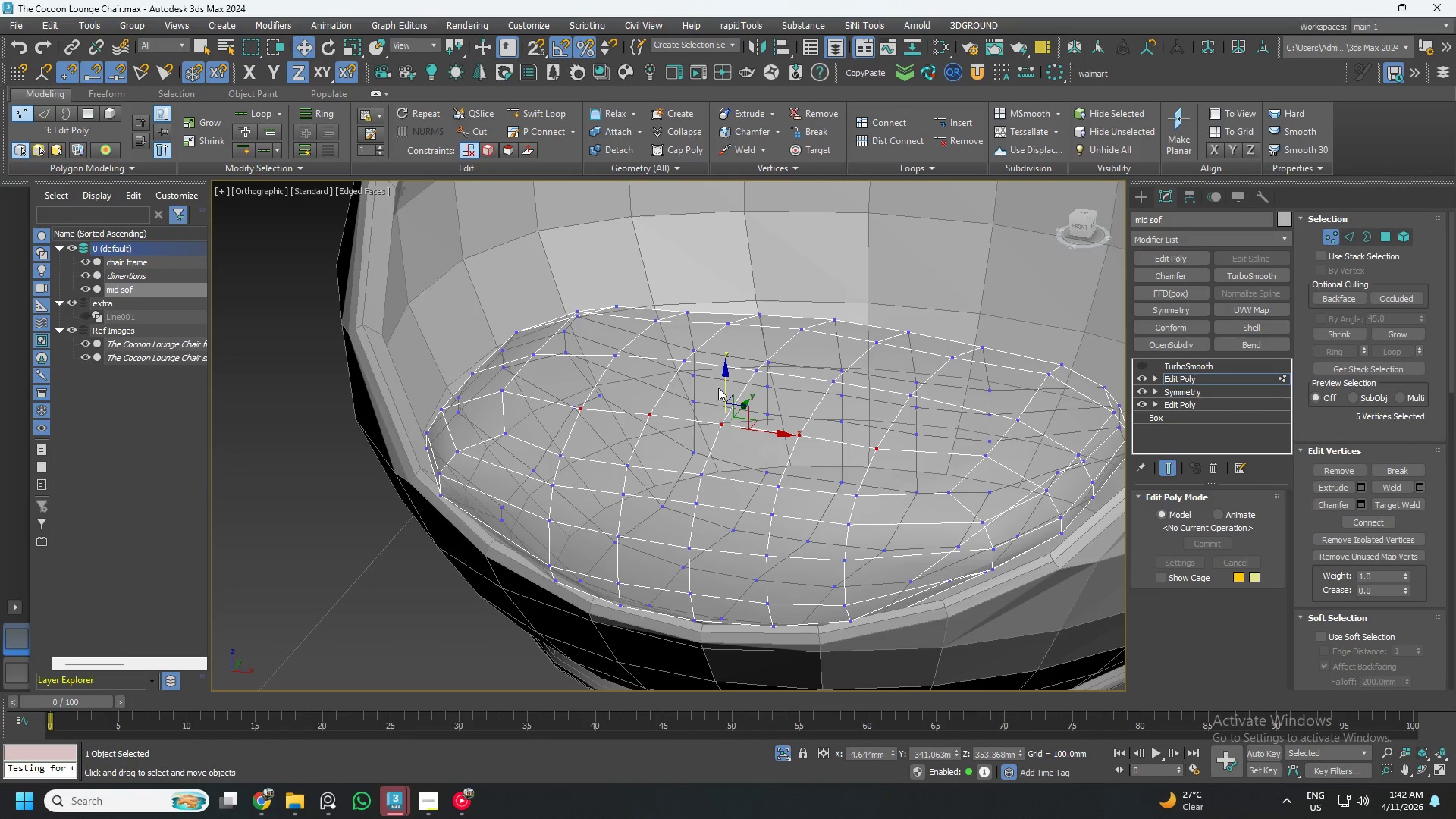 
left_click_drag(start_coordinate=[723, 387], to_coordinate=[717, 378])
 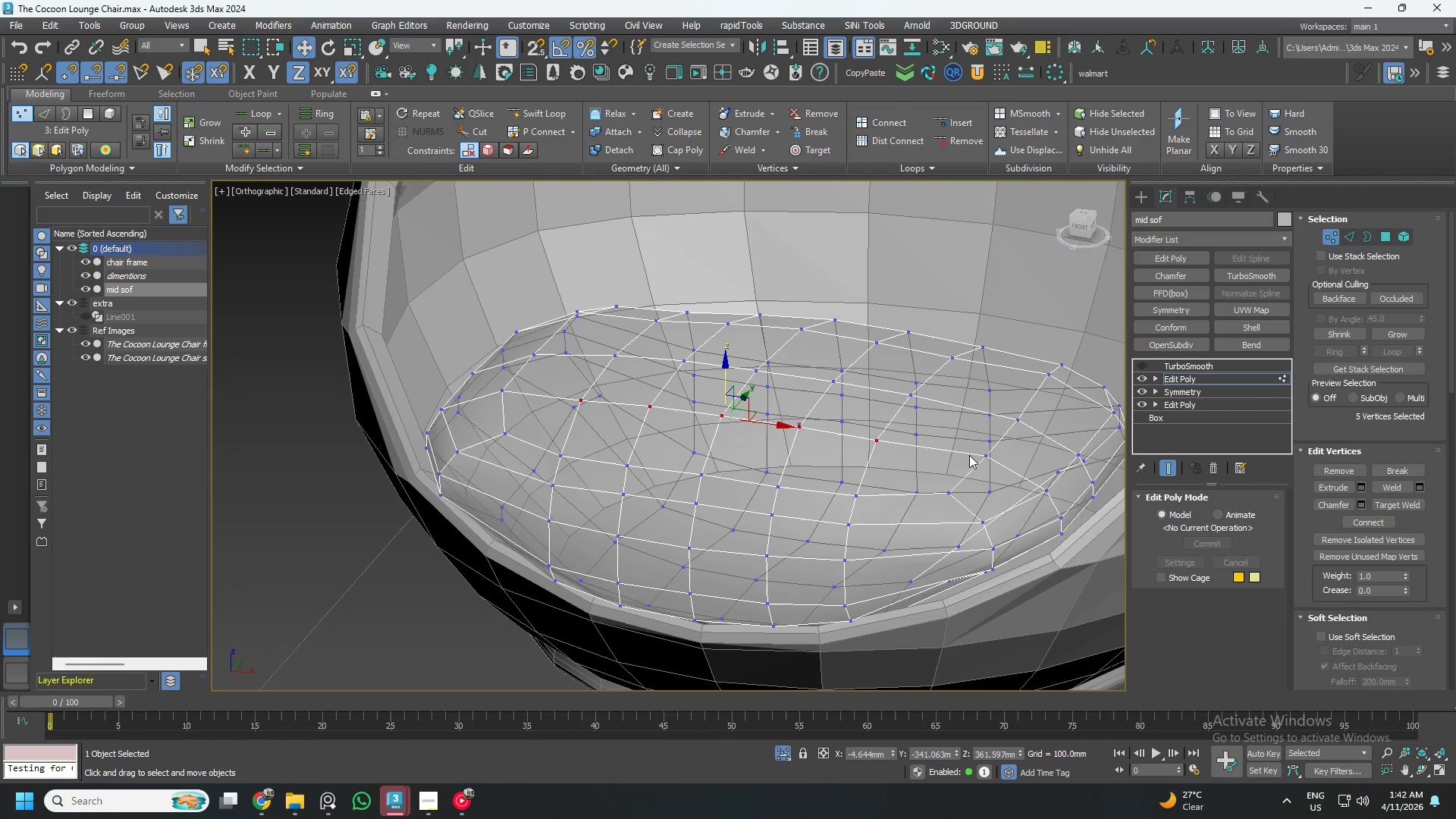 
left_click([977, 455])
 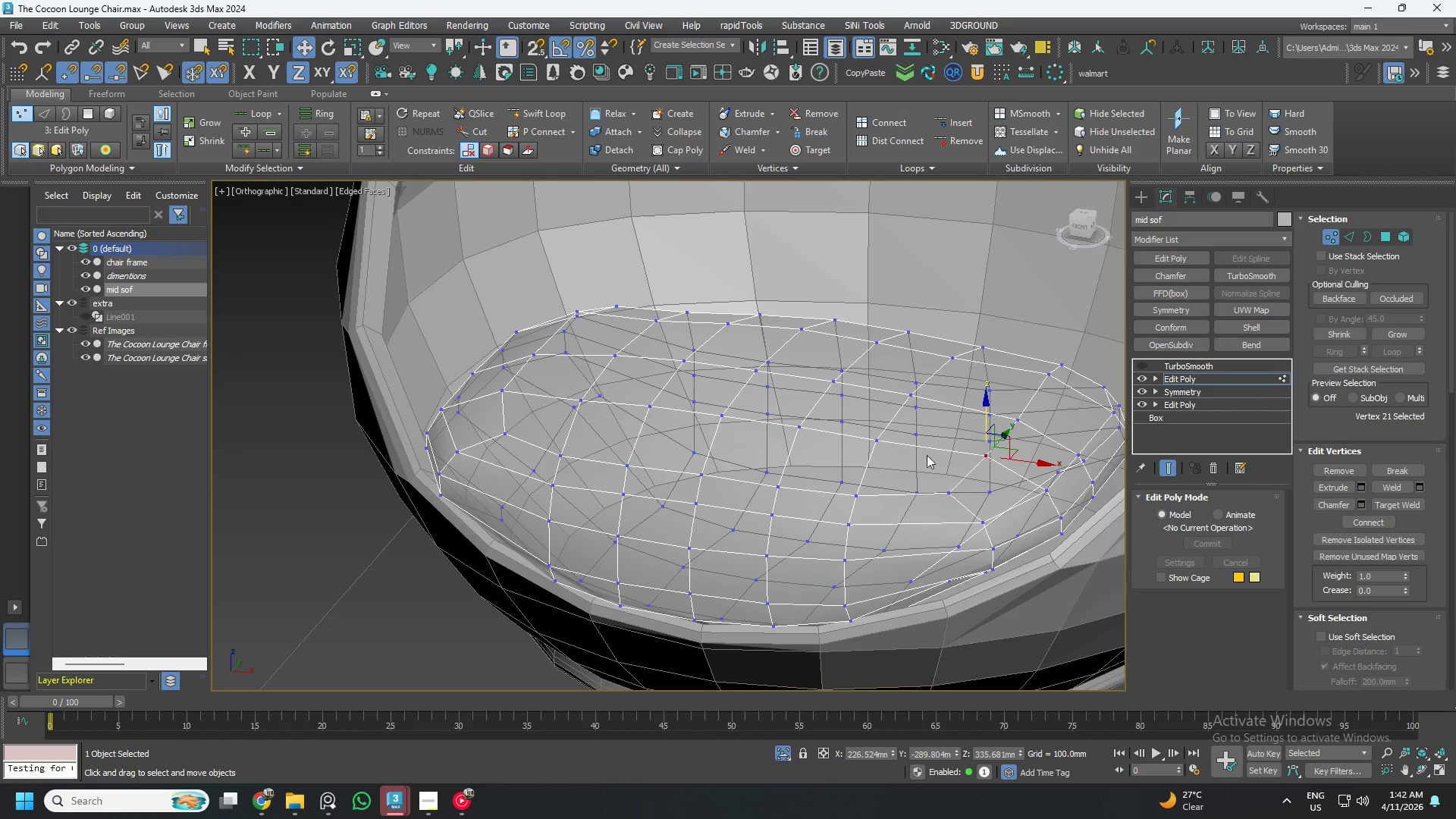 
hold_key(key=ControlLeft, duration=1.05)
left_click([500, 393])
 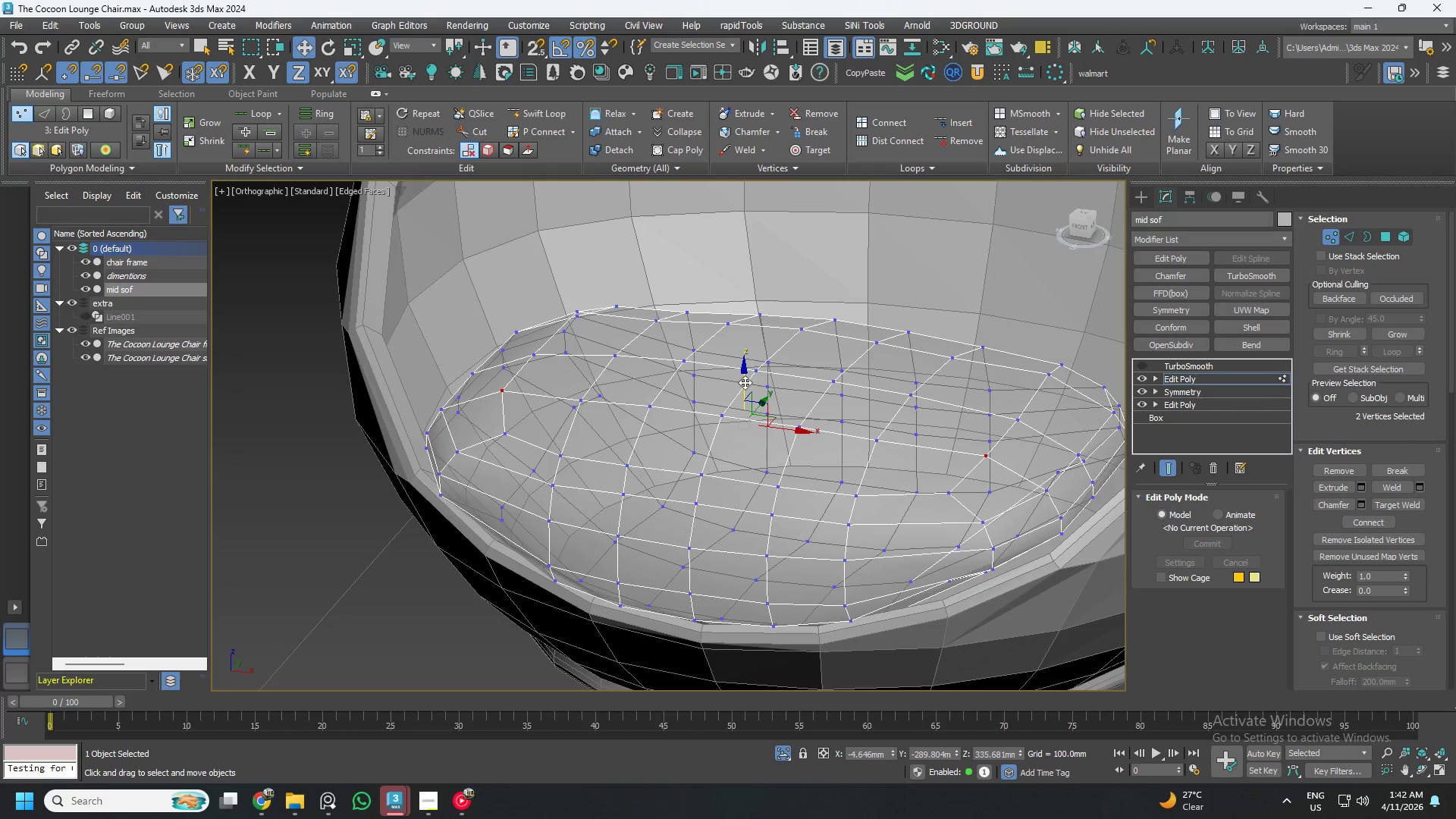 
left_click_drag(start_coordinate=[745, 382], to_coordinate=[748, 391])
 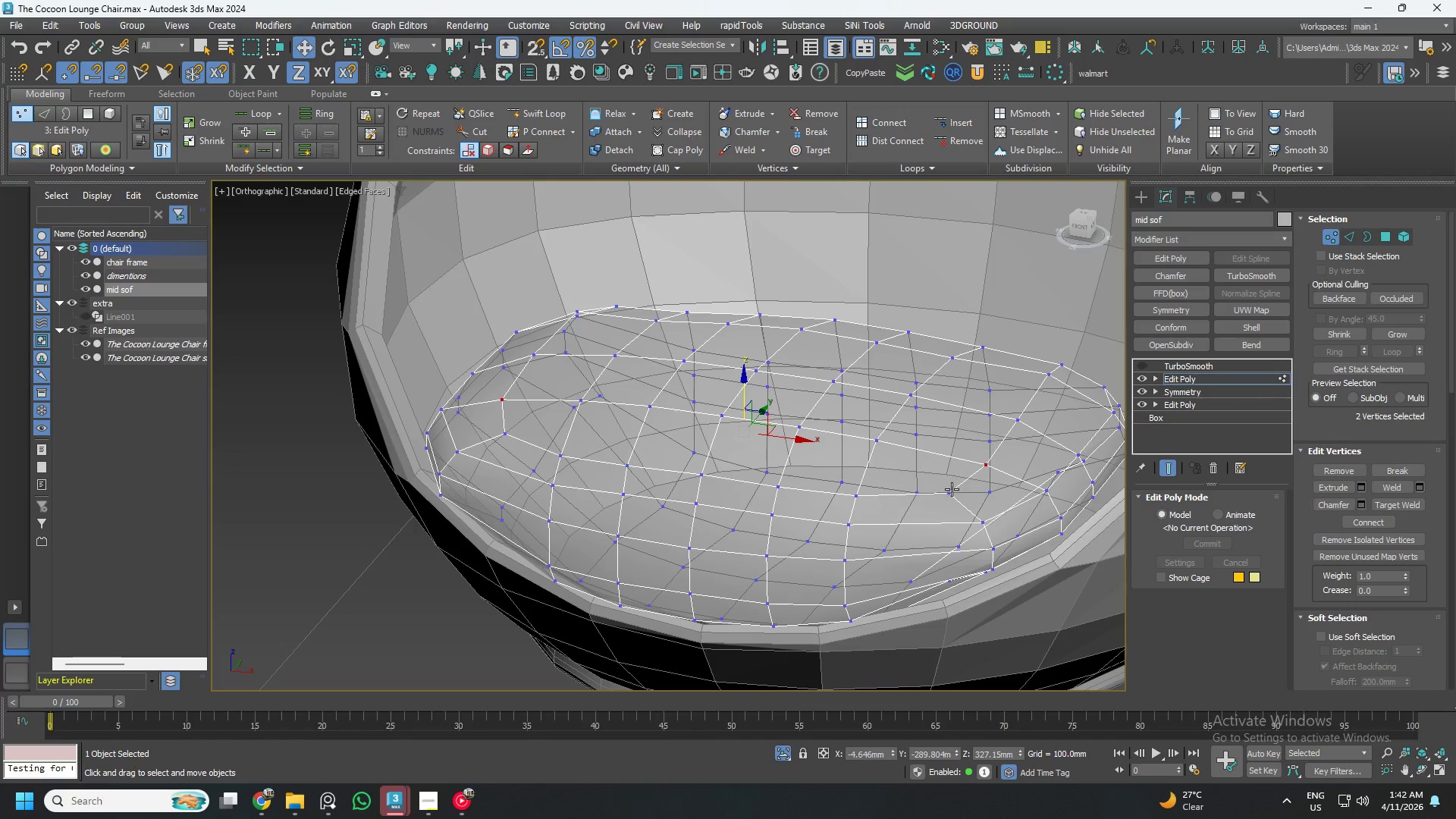 
left_click([949, 492])
 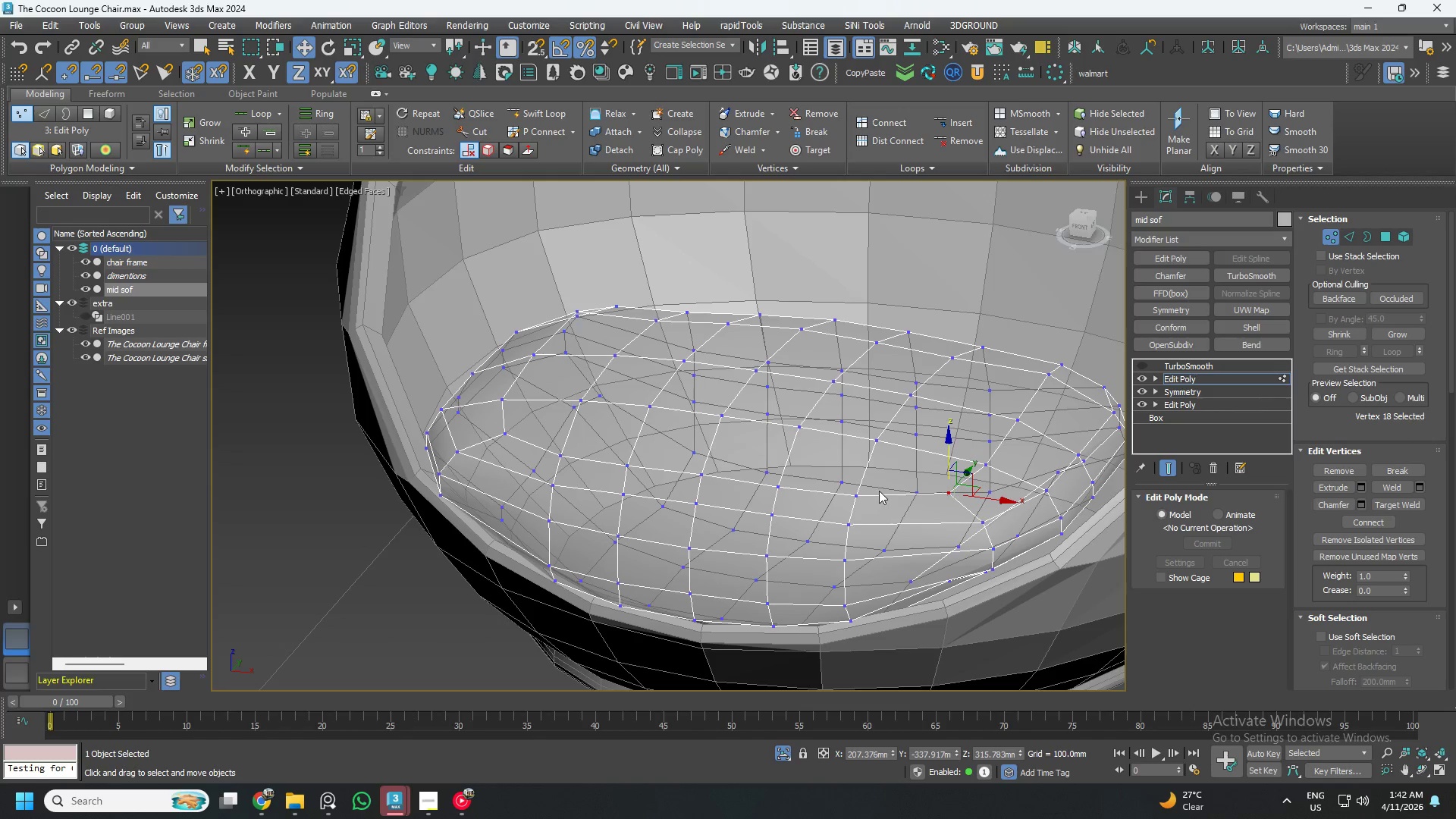 
hold_key(key=ControlLeft, duration=1.03)
left_click([519, 437])
 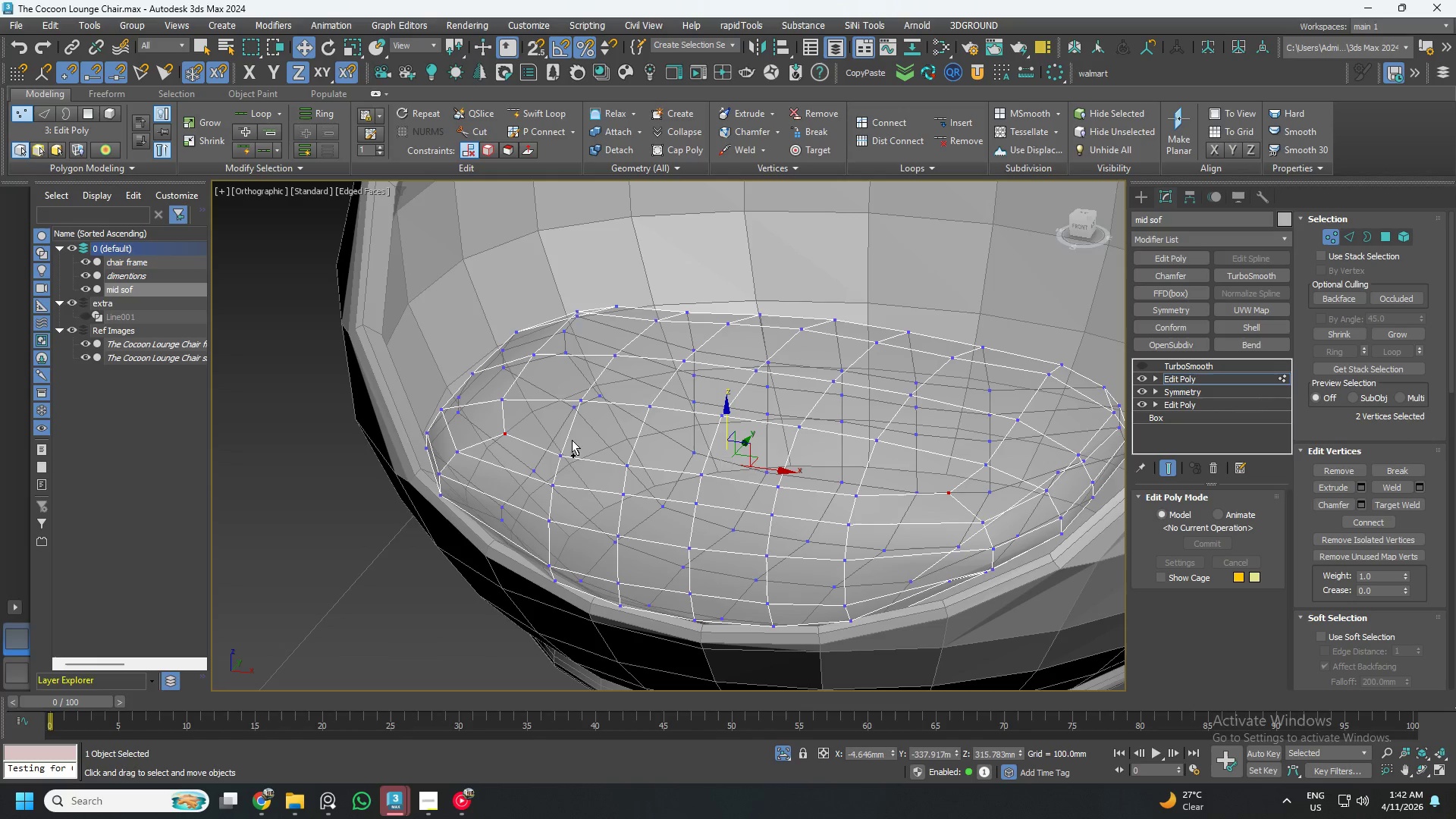 
hold_key(key=ControlLeft, duration=2.81)
left_click([1040, 372])
 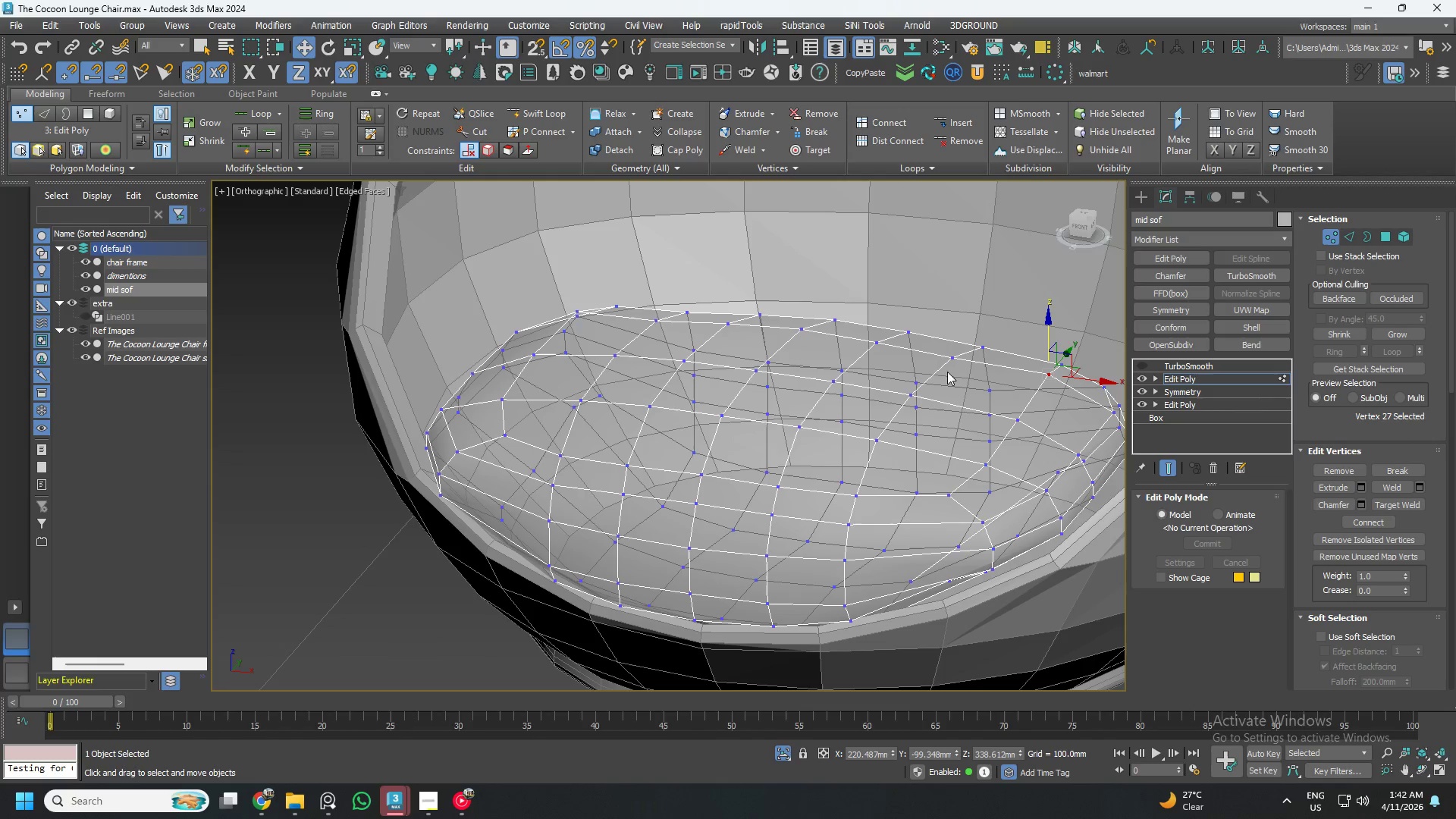 
hold_key(key=ControlLeft, duration=0.95)
left_click([577, 315])
 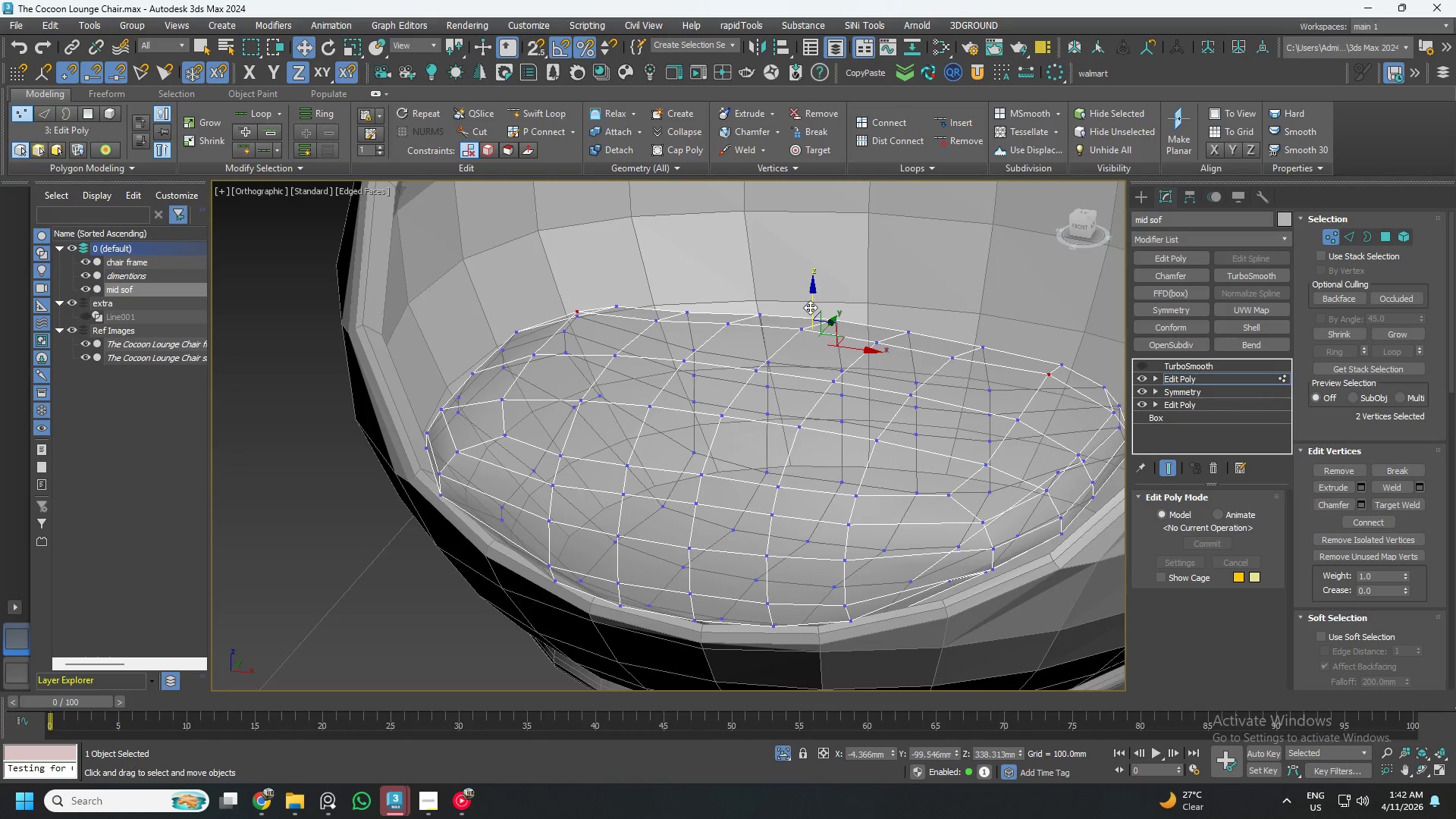 
left_click_drag(start_coordinate=[810, 307], to_coordinate=[811, 318])
 